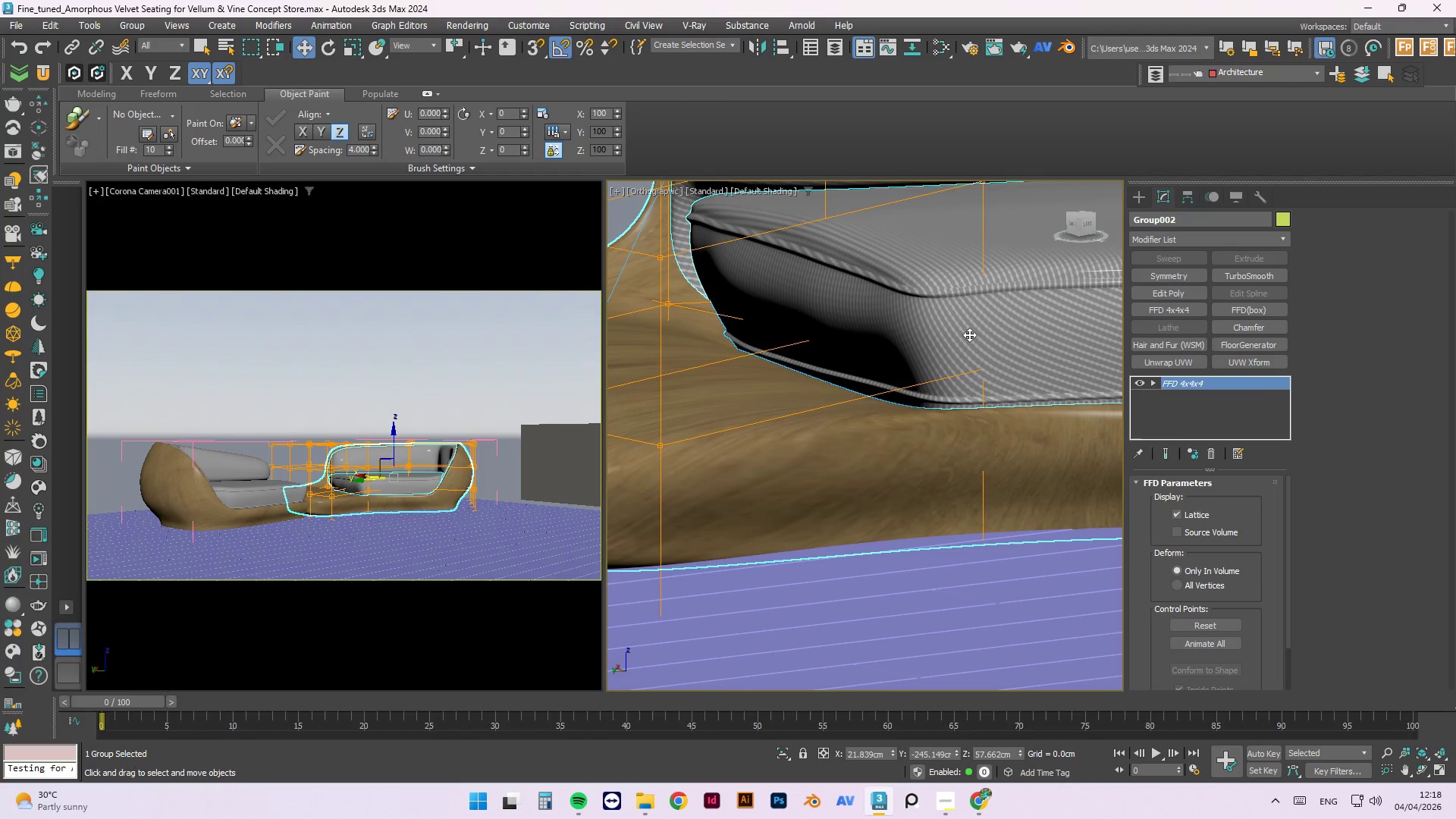 
left_click([969, 334])
 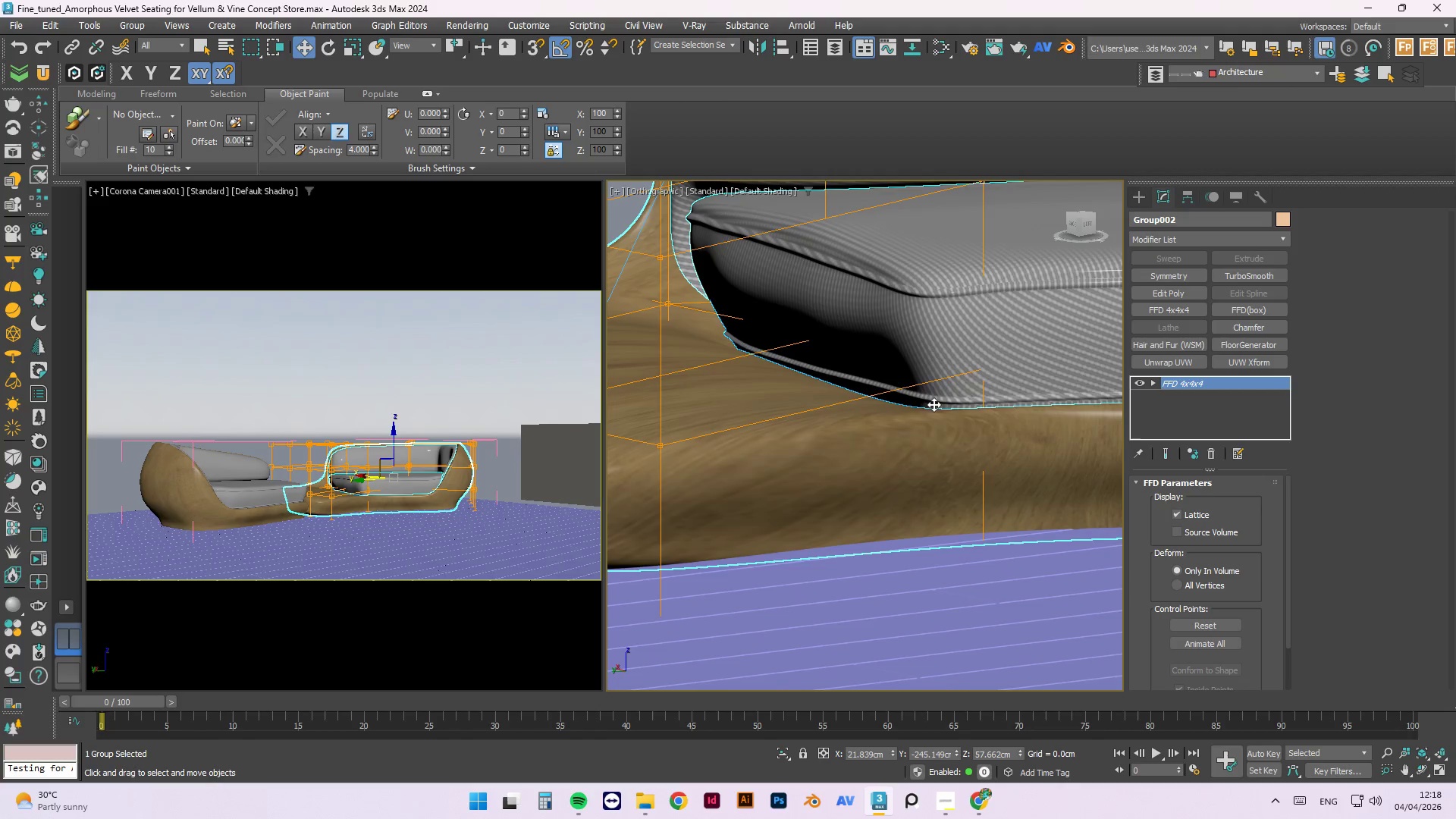 
scroll: coordinate [925, 453], scroll_direction: down, amount: 4.0
 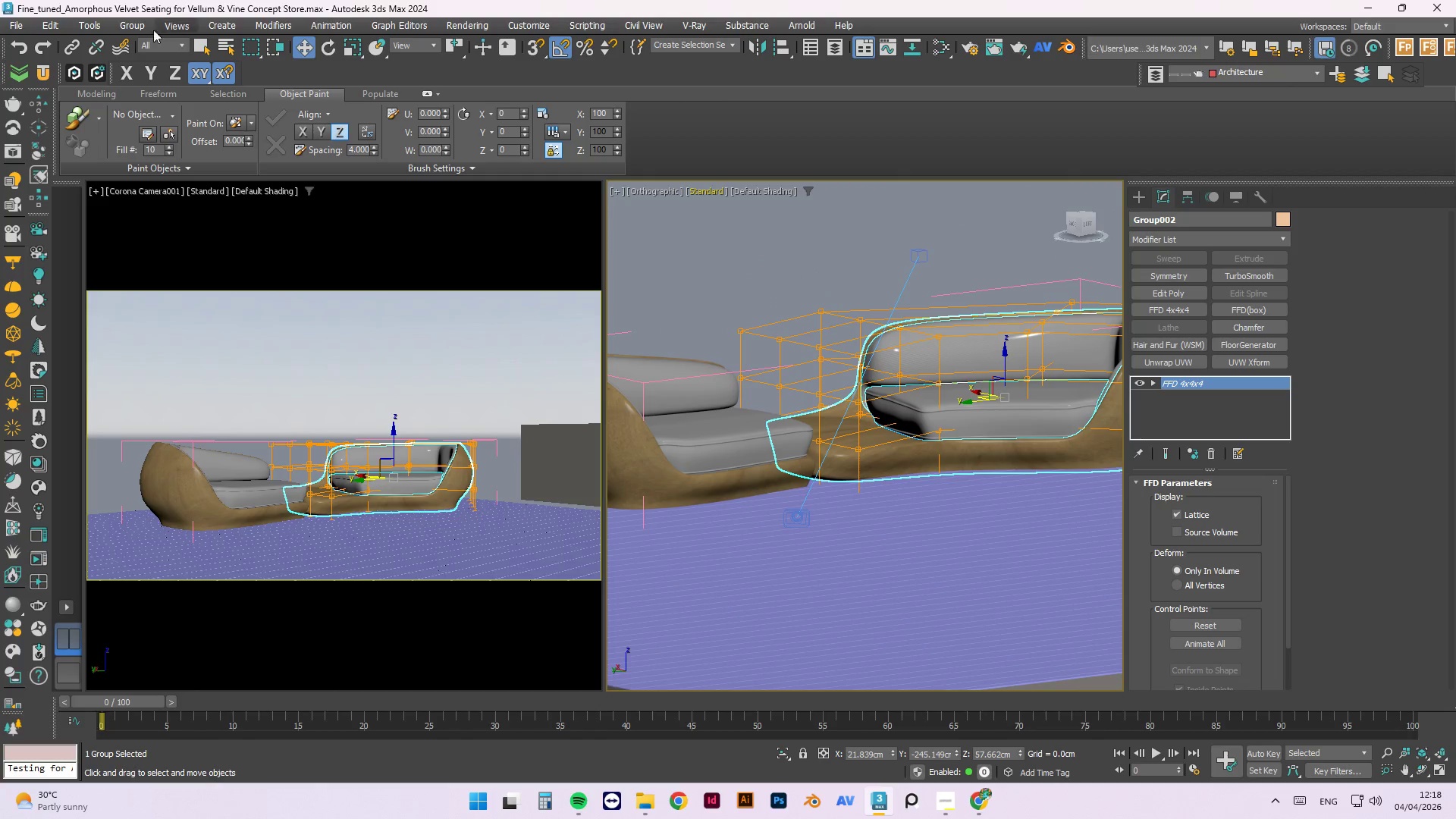 
left_click([131, 27])
 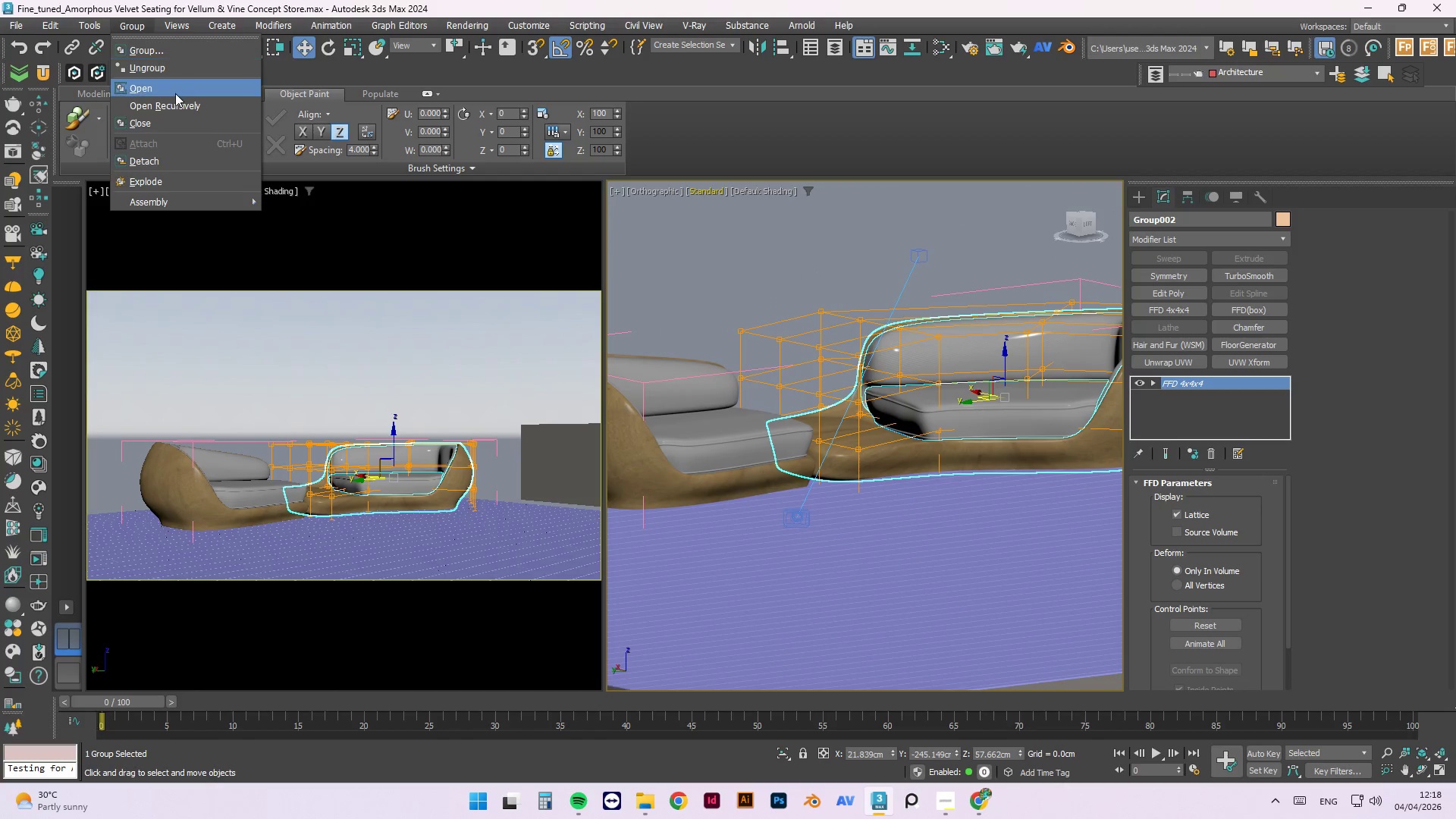 
left_click([175, 88])
 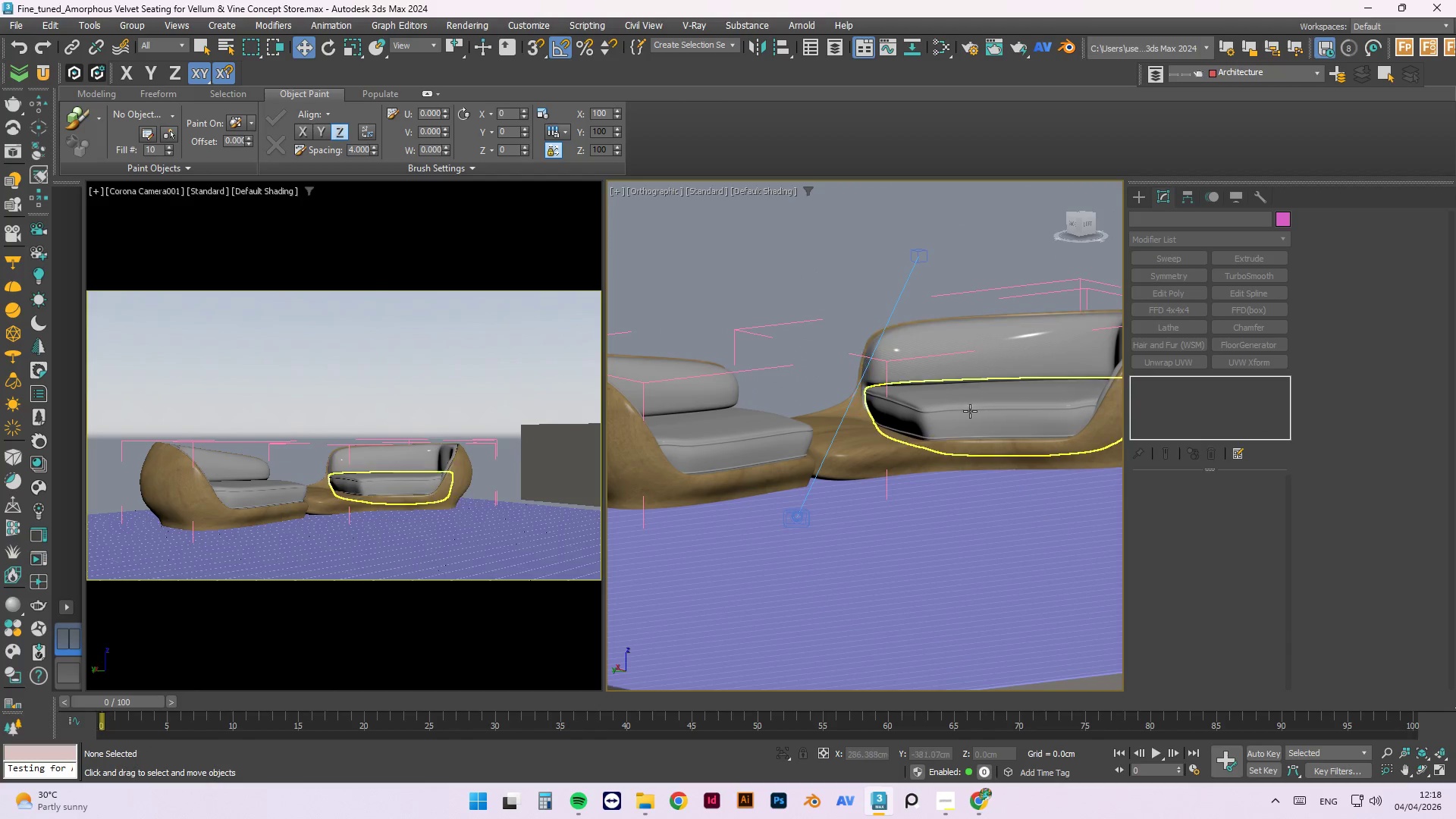 
left_click([968, 406])
 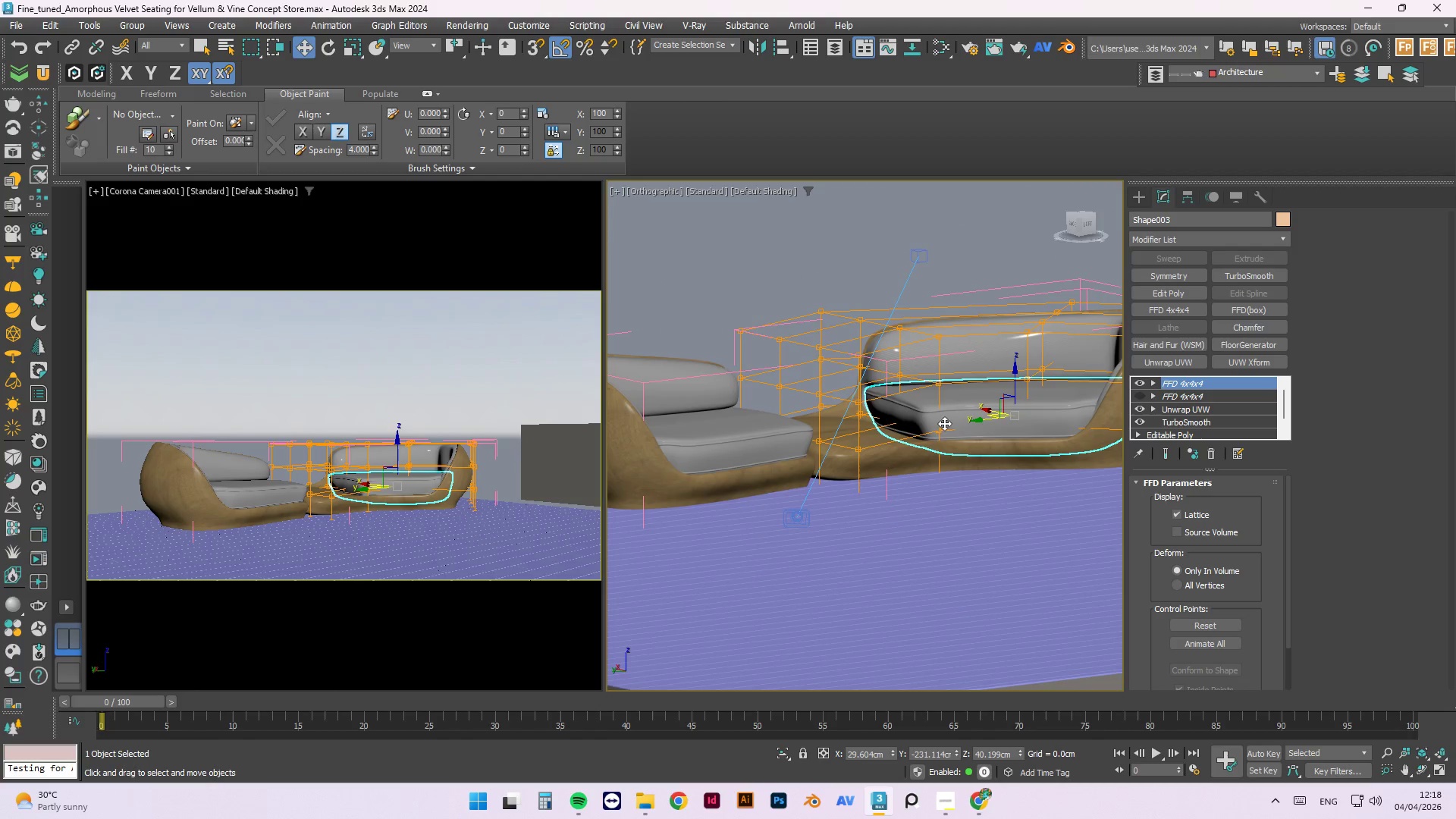 
scroll: coordinate [940, 437], scroll_direction: up, amount: 2.0
 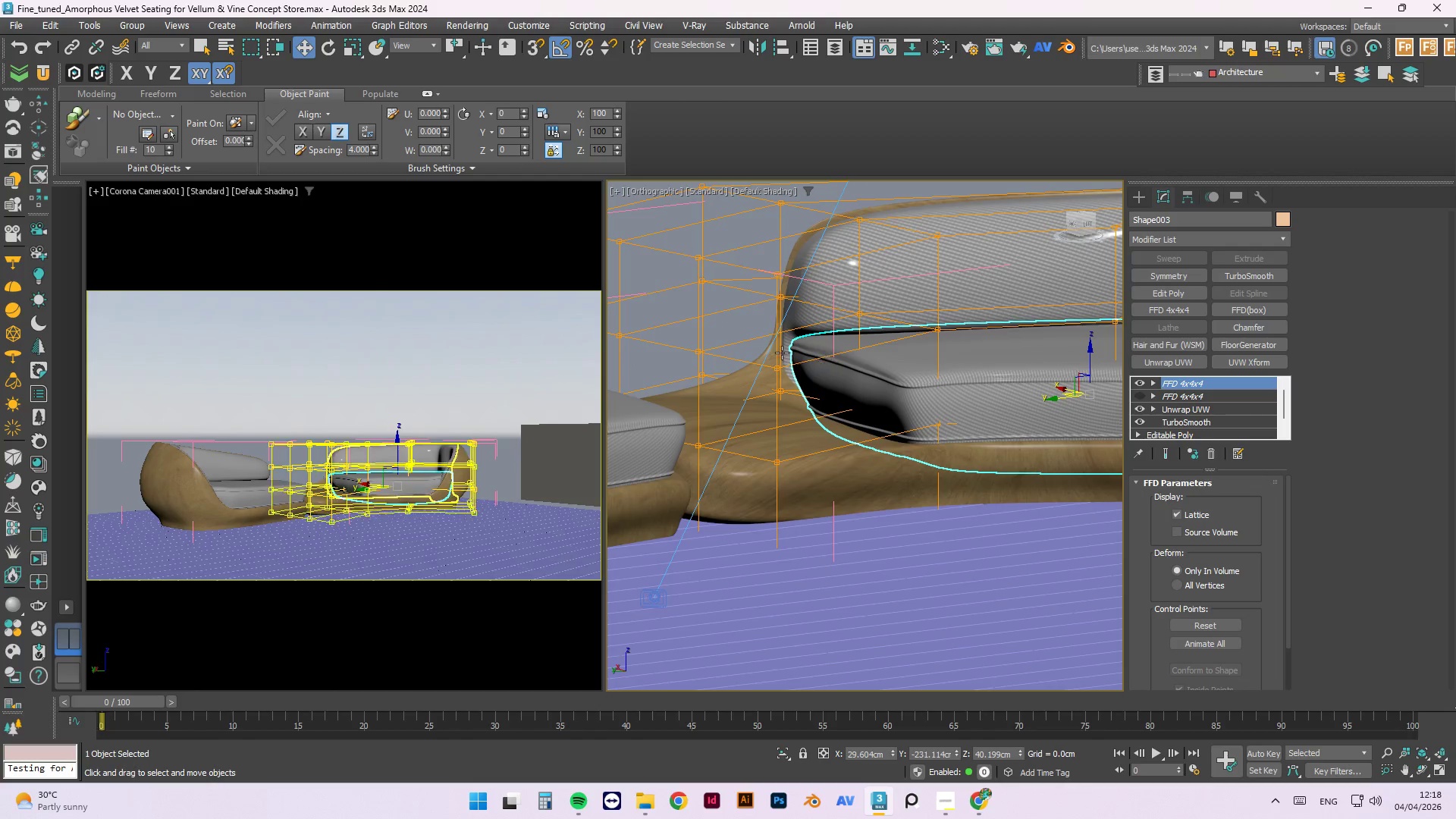 
scroll: coordinate [778, 353], scroll_direction: down, amount: 1.0
 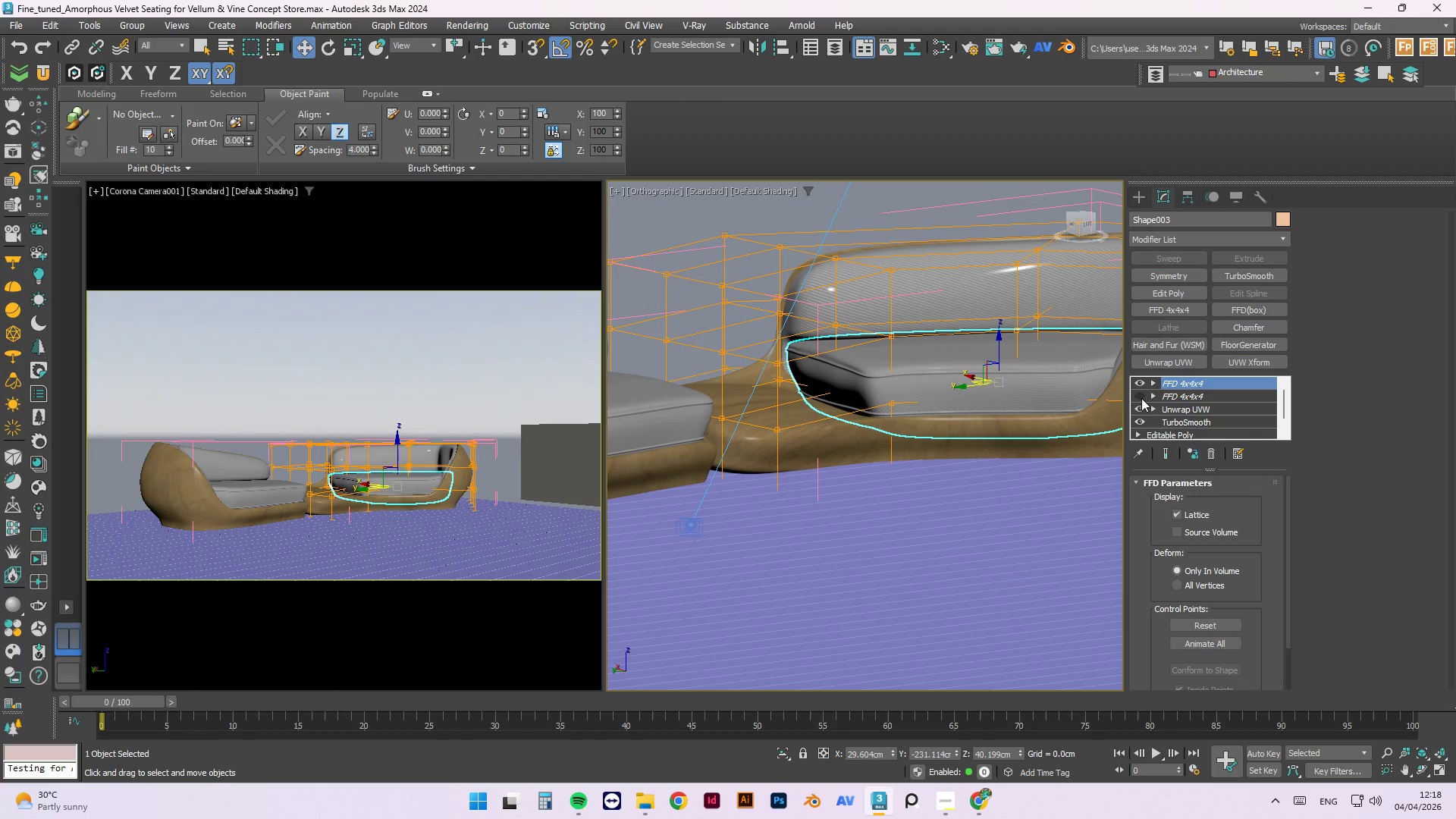 
left_click([1138, 397])
 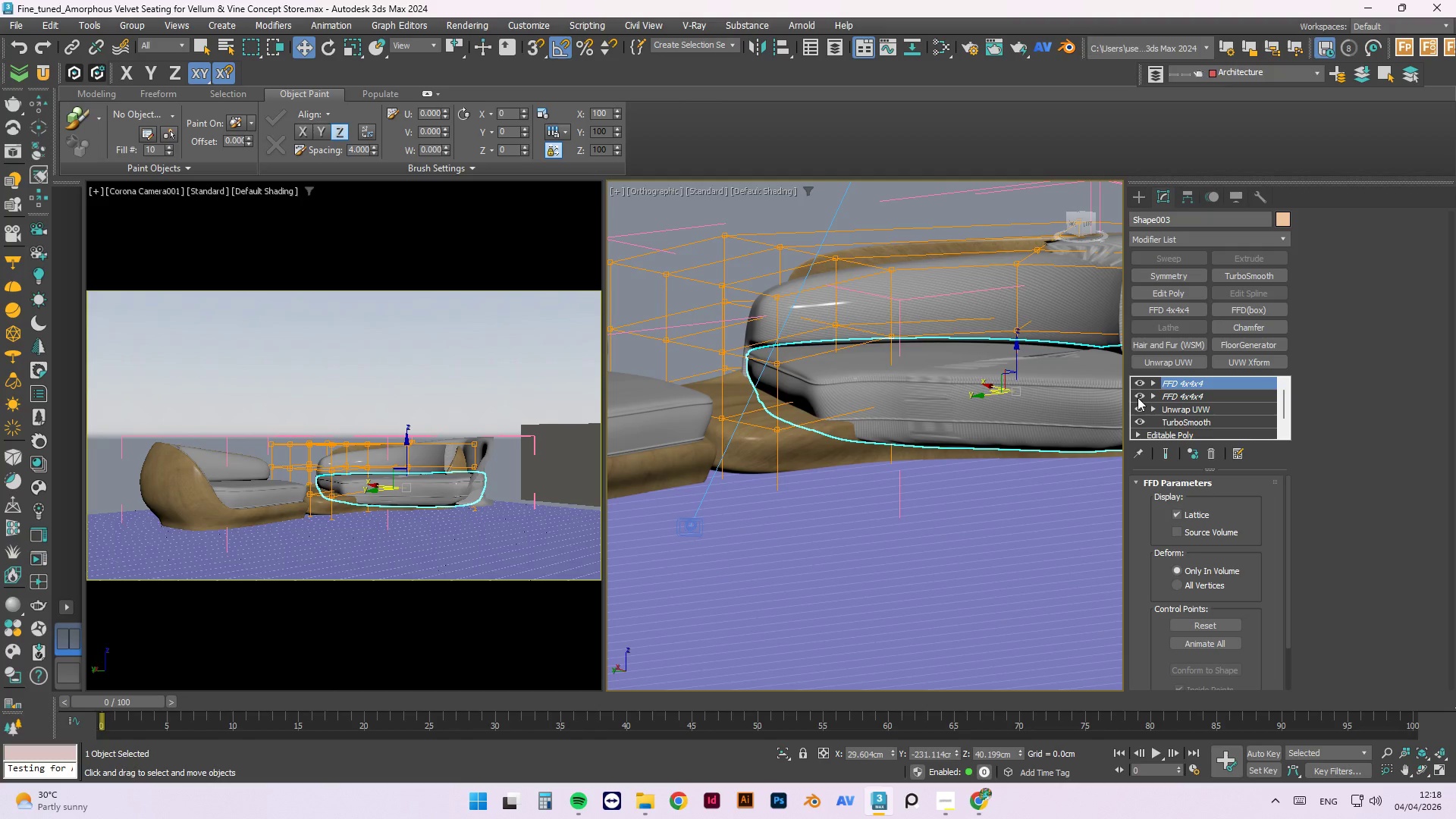 
scroll: coordinate [695, 437], scroll_direction: down, amount: 2.0
 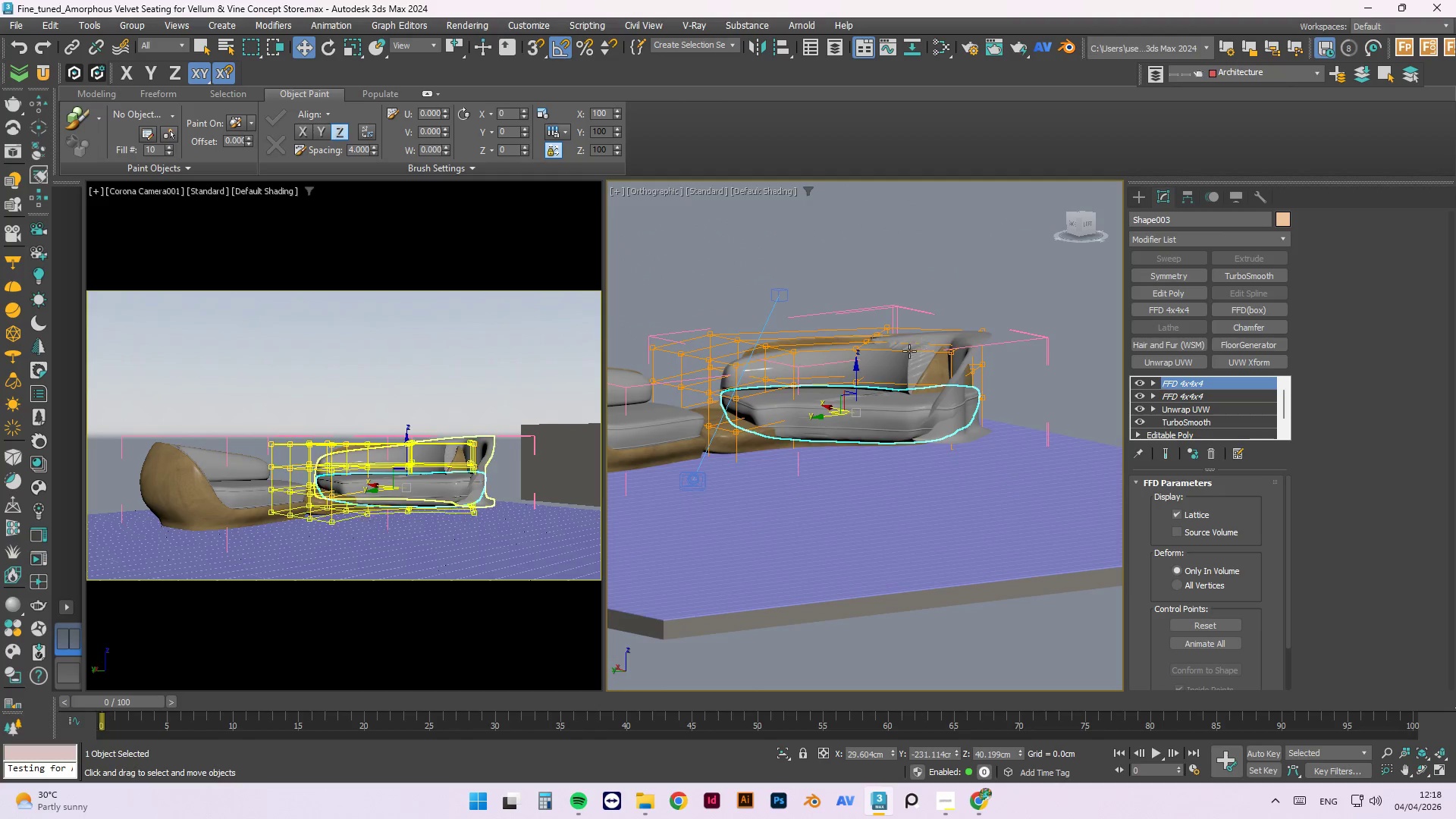 
scroll: coordinate [903, 357], scroll_direction: up, amount: 2.0
 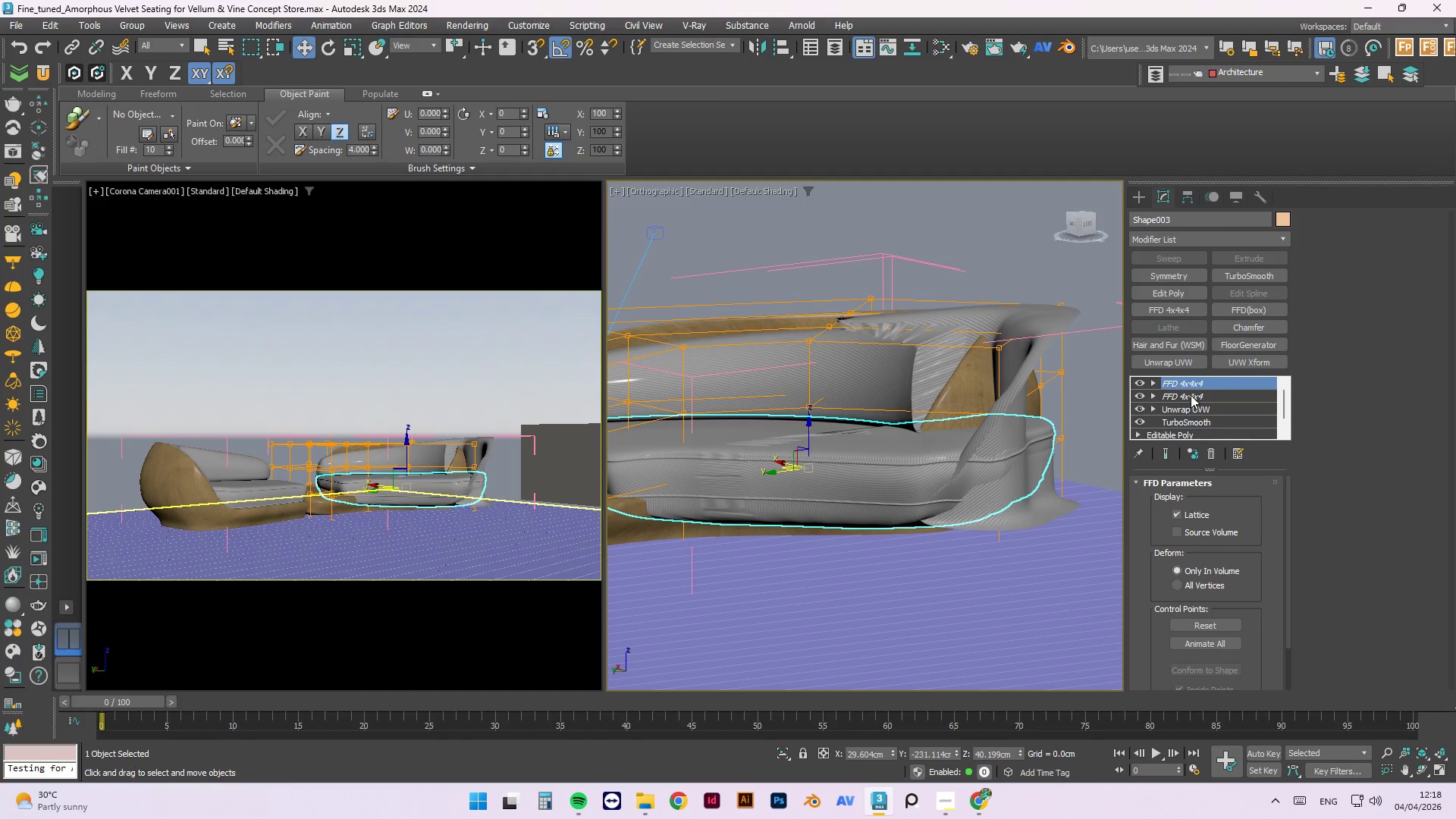 
left_click([1138, 397])
 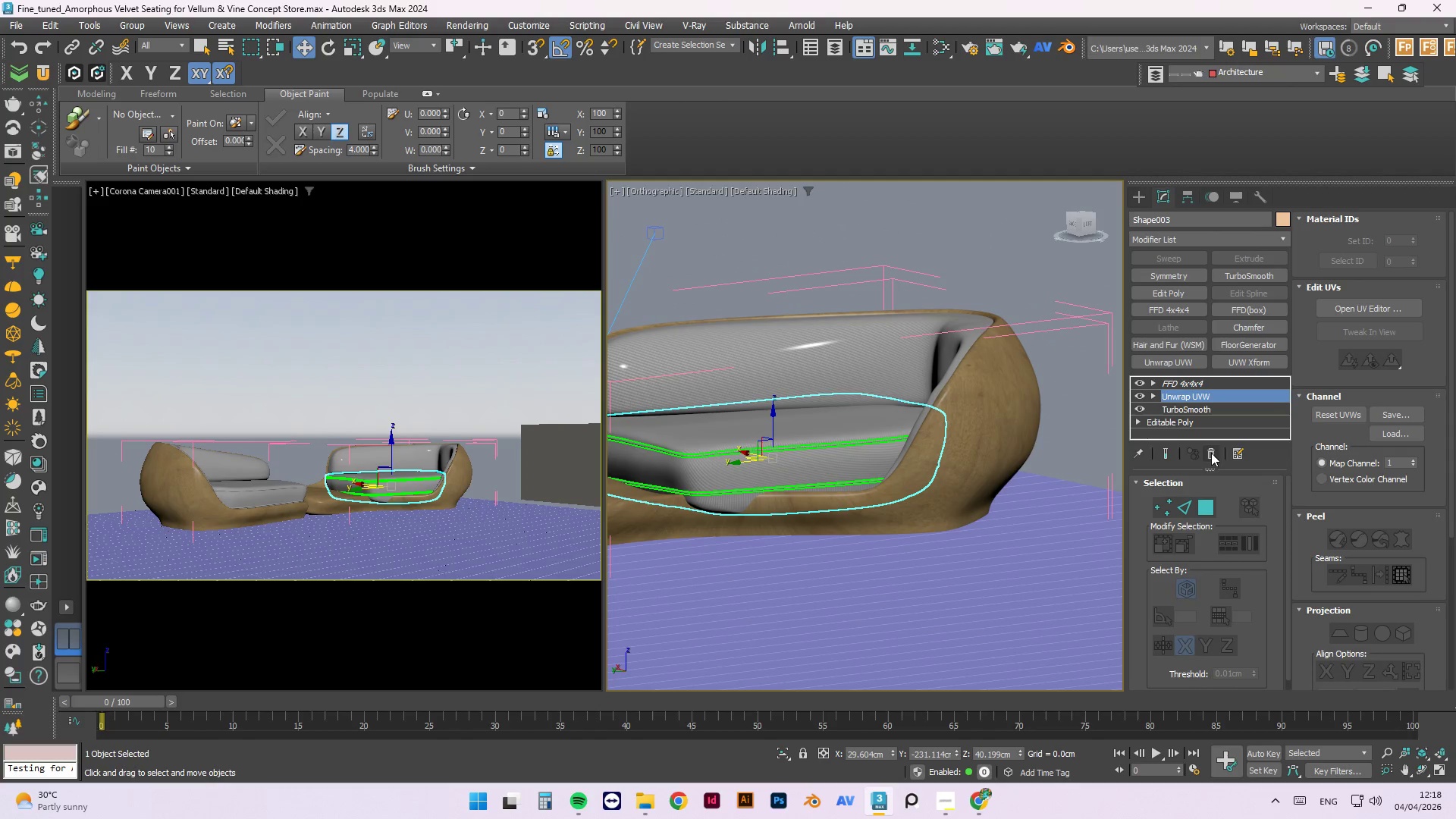 
scroll: coordinate [1014, 436], scroll_direction: down, amount: 1.0
 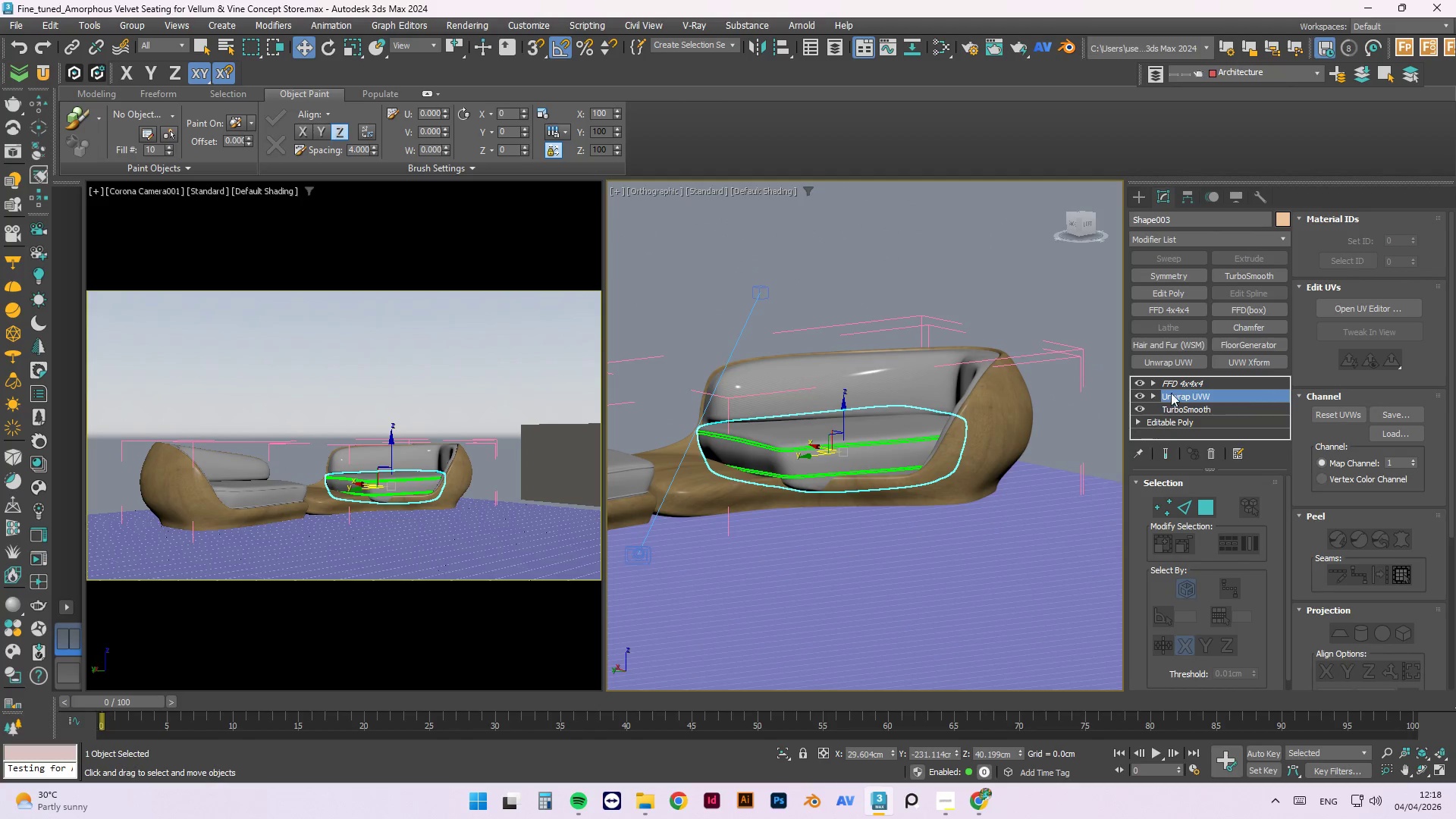 
left_click([1188, 379])
 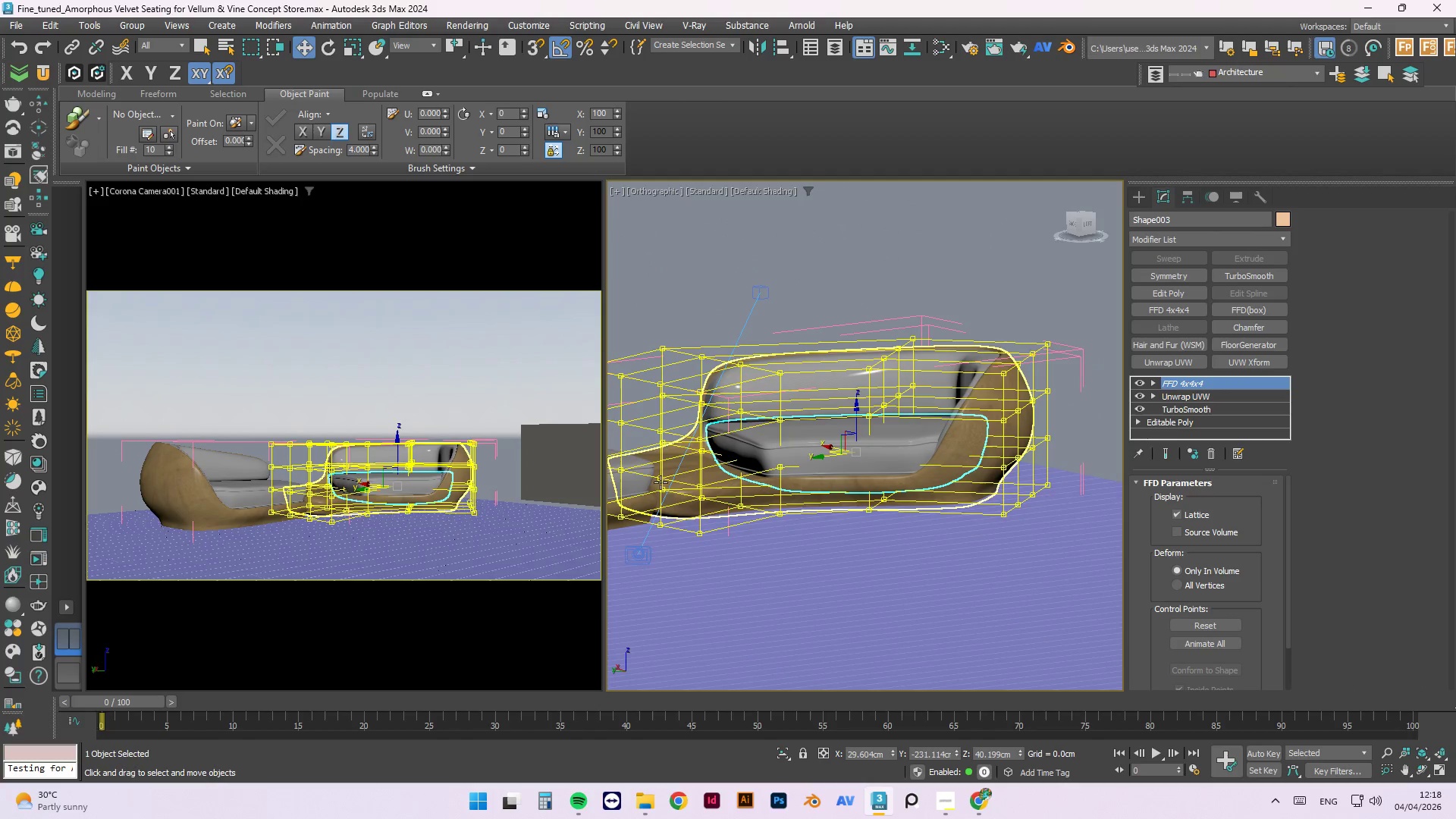 
scroll: coordinate [744, 469], scroll_direction: up, amount: 2.0
 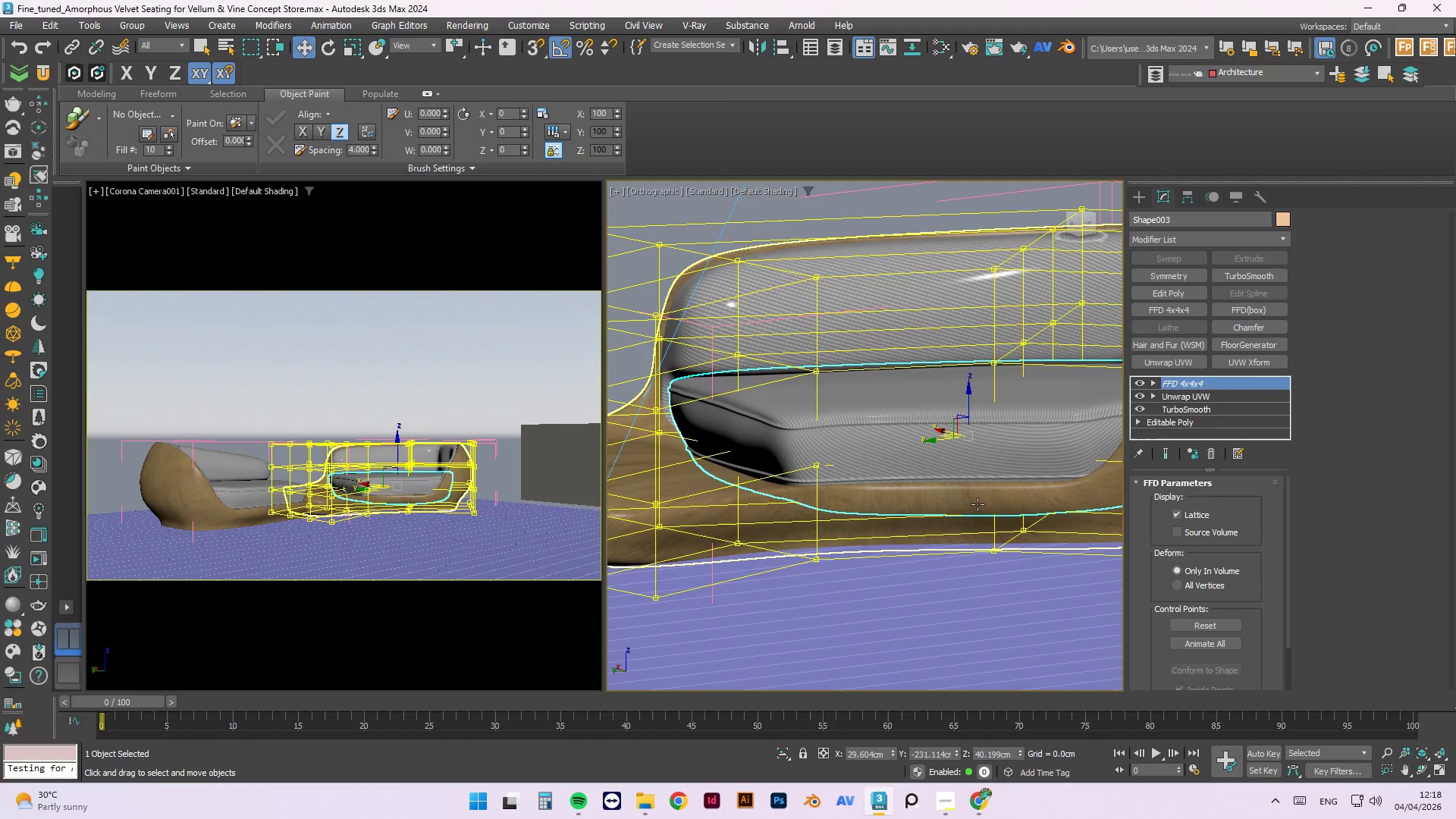 
scroll: coordinate [657, 448], scroll_direction: down, amount: 2.0
 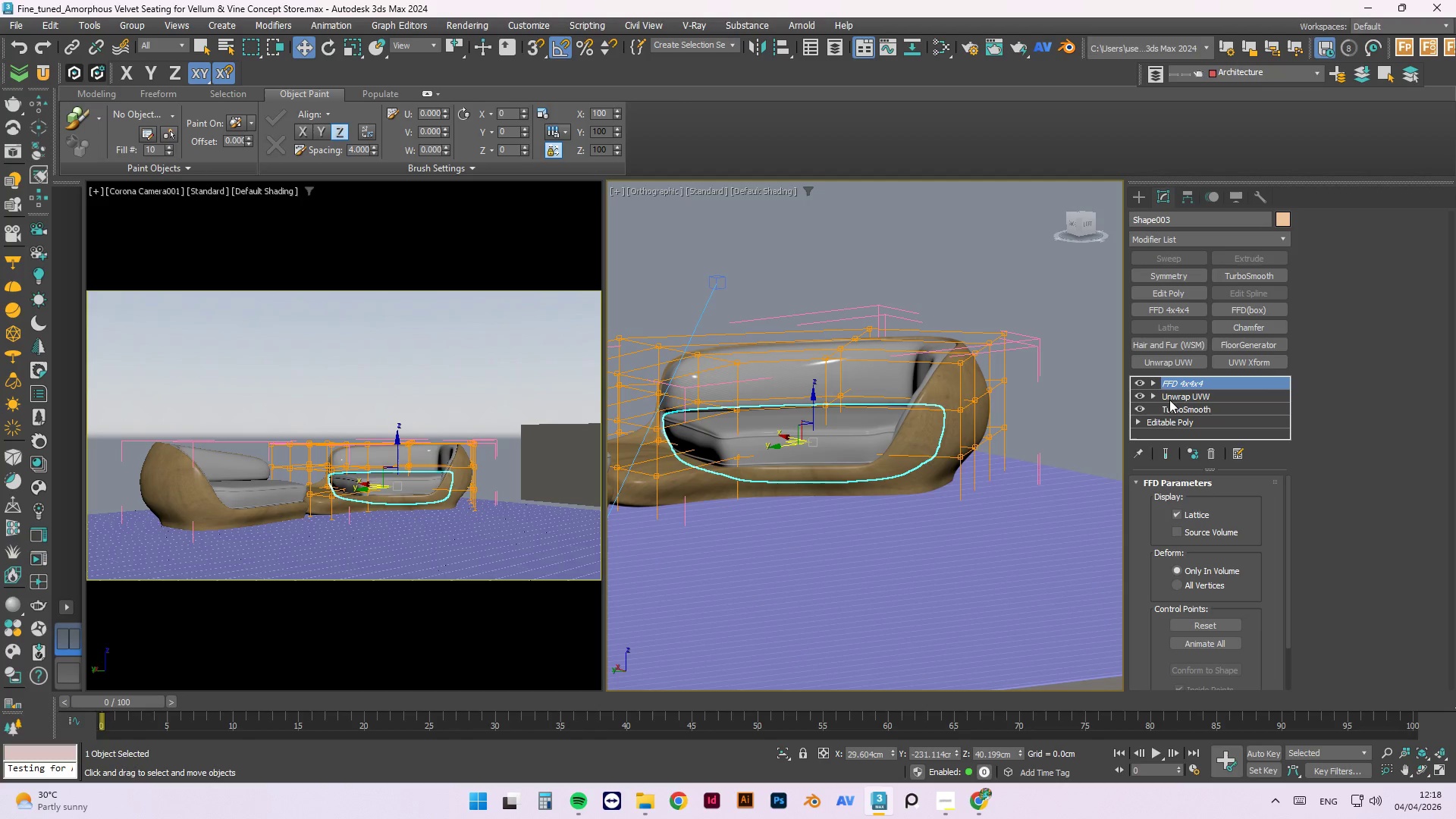 
hold_key(key=AltLeft, duration=1.52)
 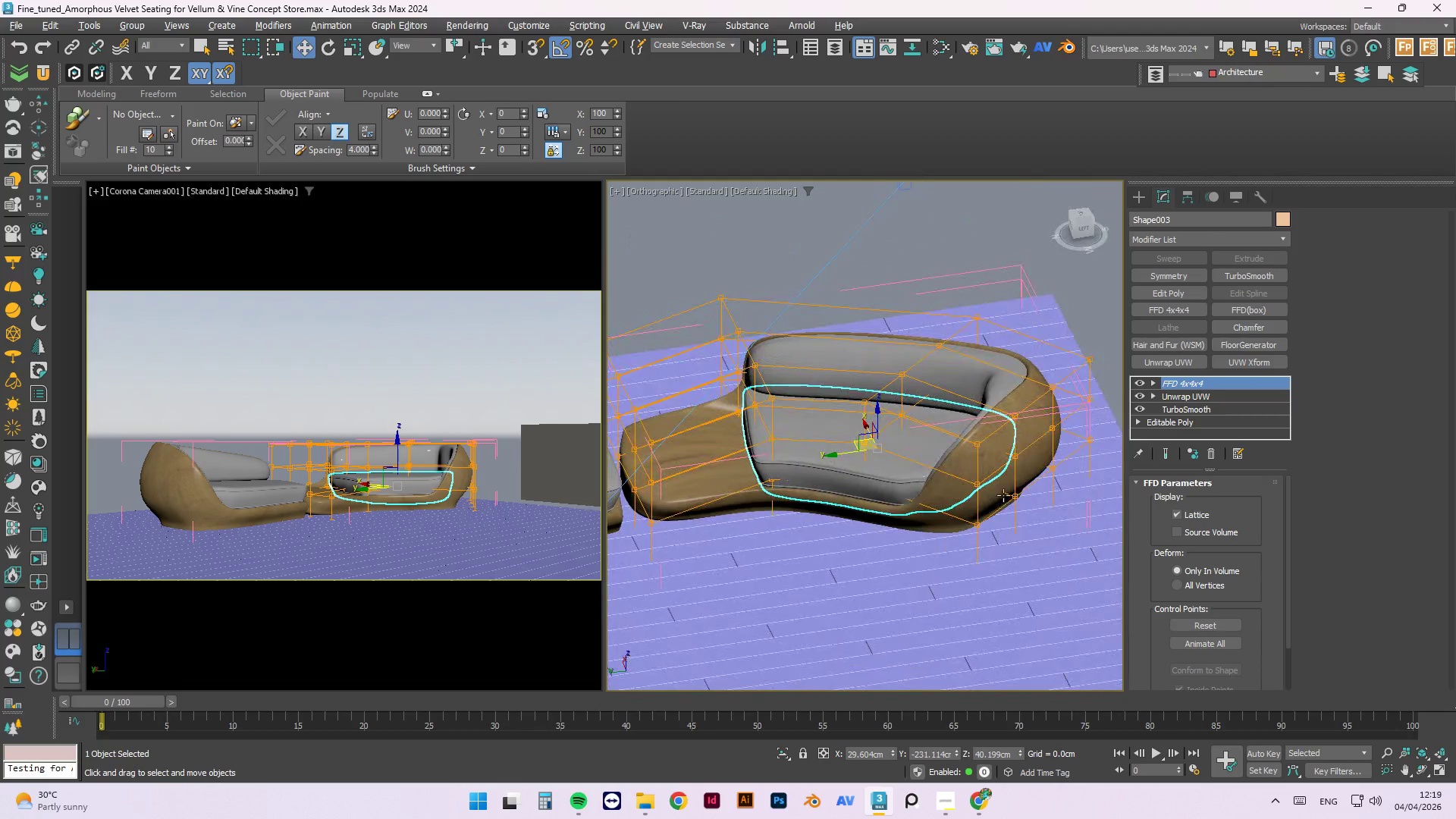 
scroll: coordinate [928, 444], scroll_direction: none, amount: 0.0
 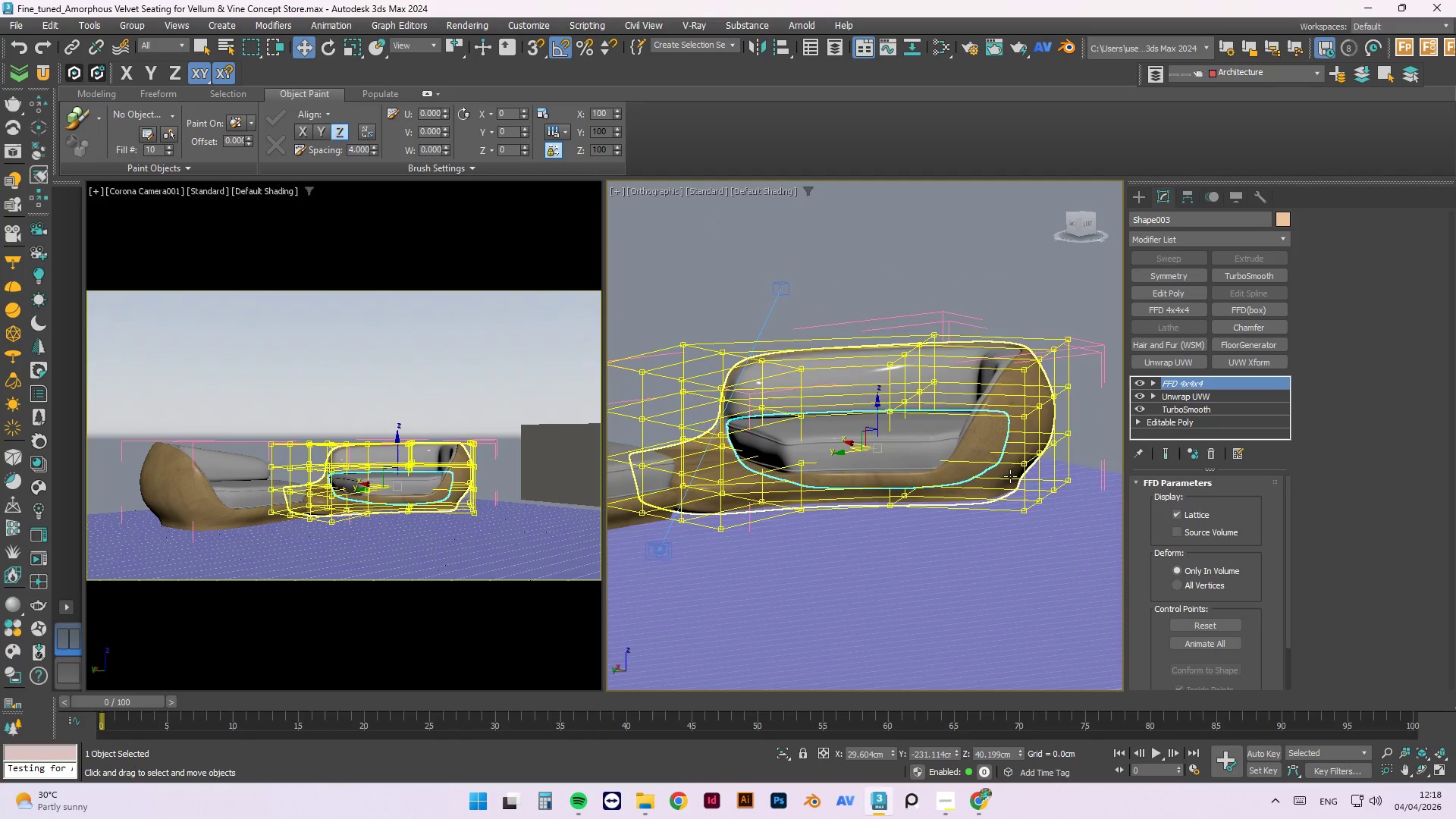 
hold_key(key=AltLeft, duration=0.58)
 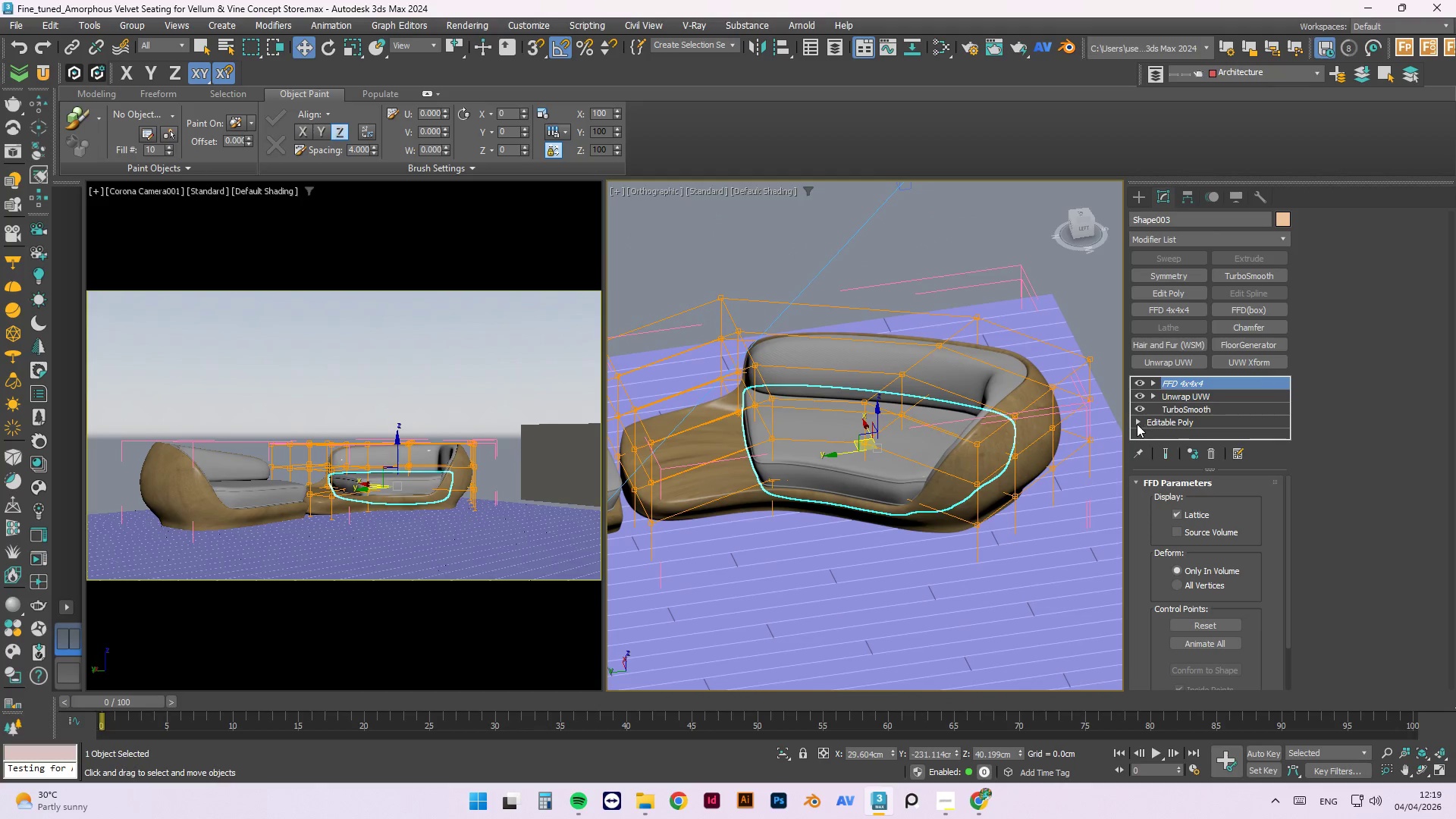 
left_click([1135, 423])
 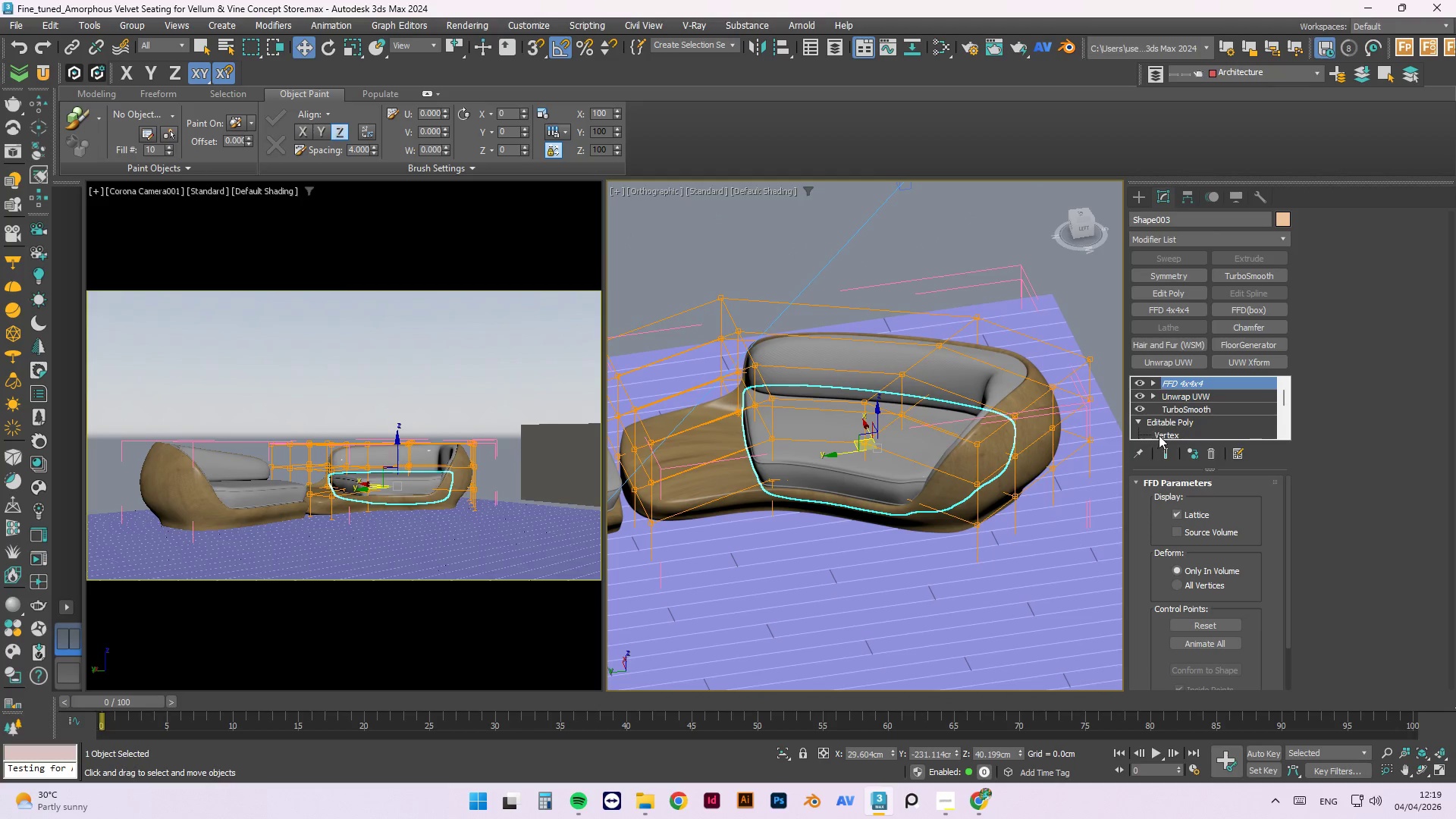 
scroll: coordinate [1178, 411], scroll_direction: down, amount: 1.0
 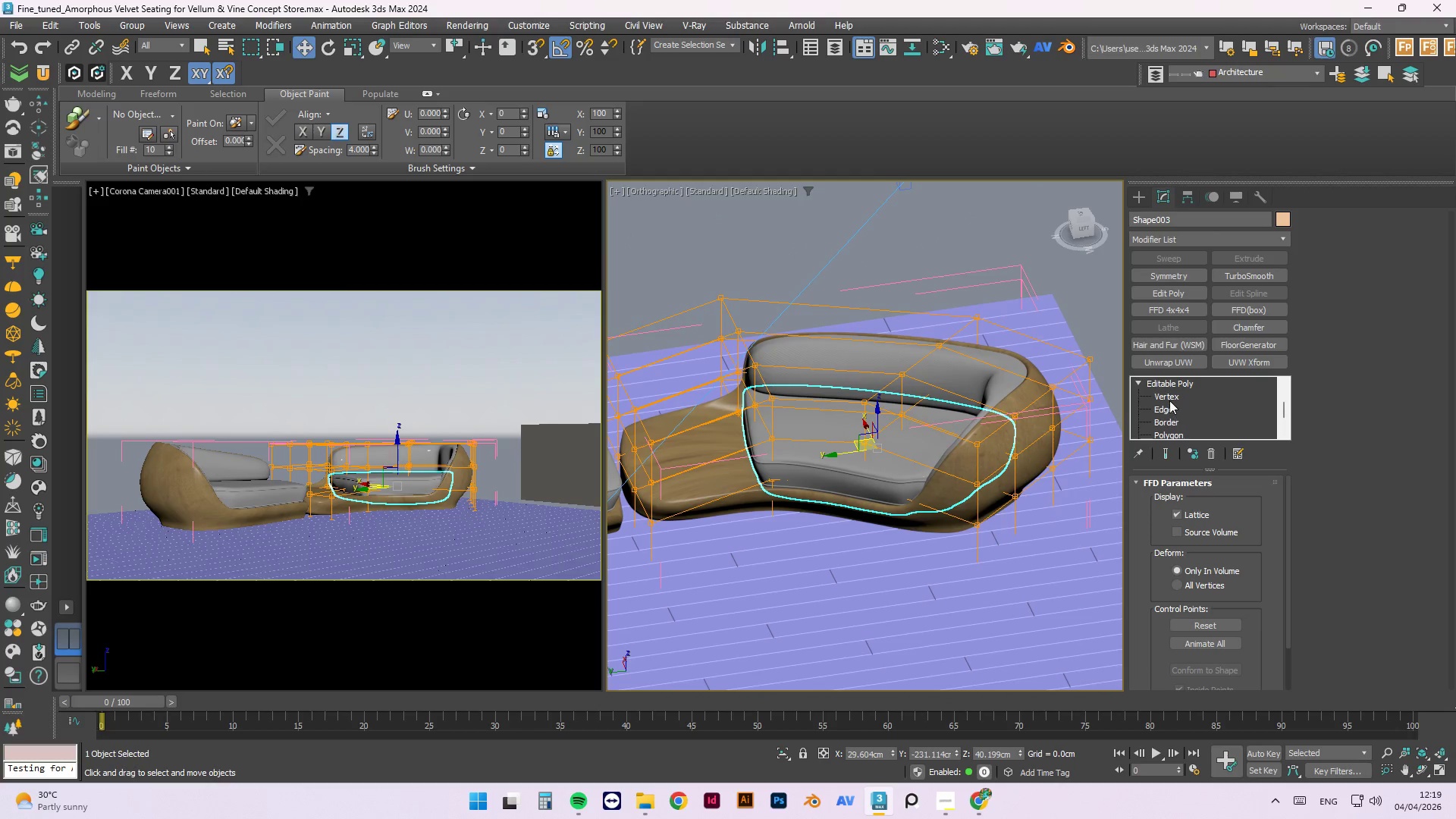 
left_click([1169, 400])
 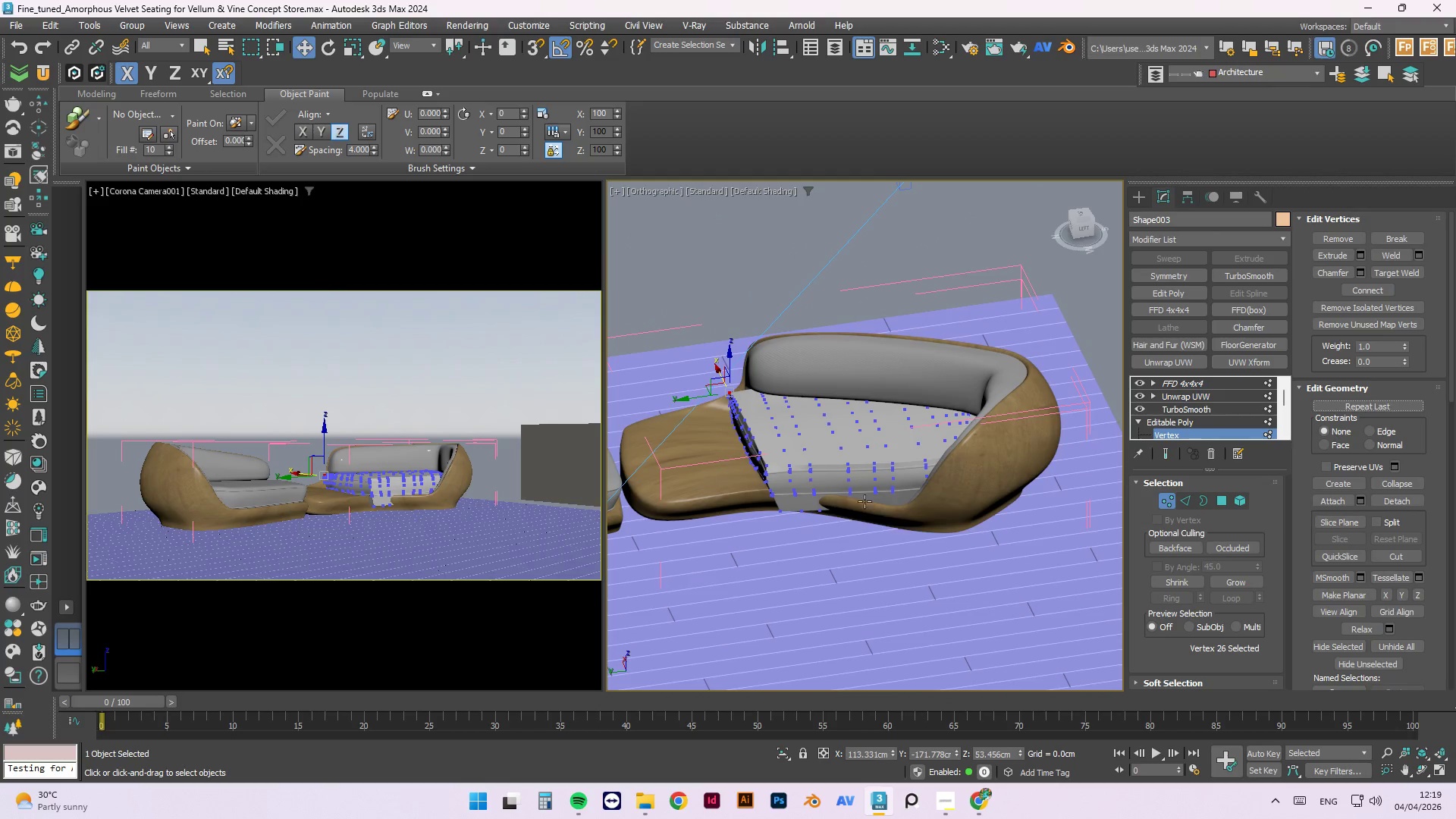 
hold_key(key=AltLeft, duration=1.5)
 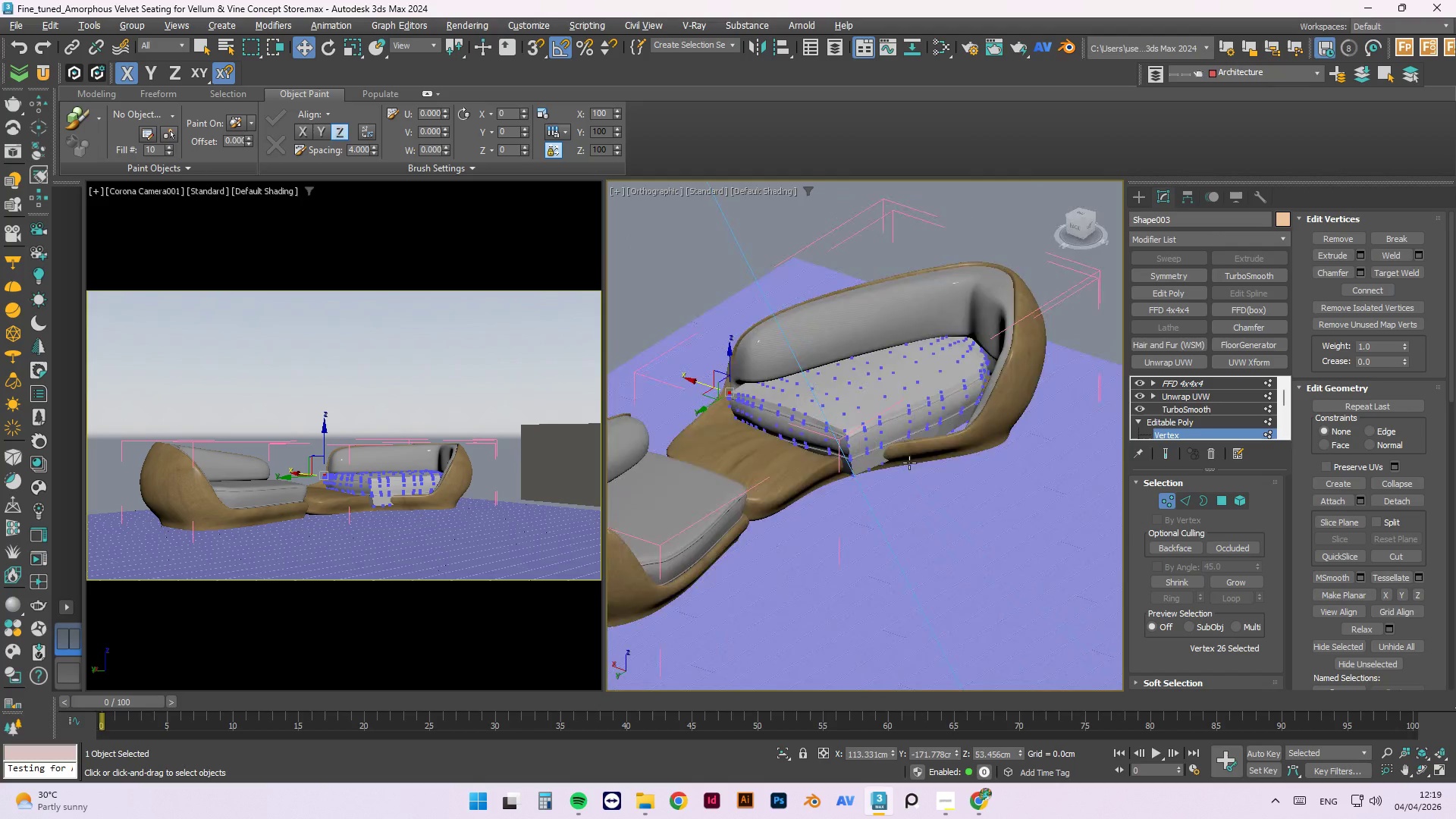 
hold_key(key=AltLeft, duration=1.52)
 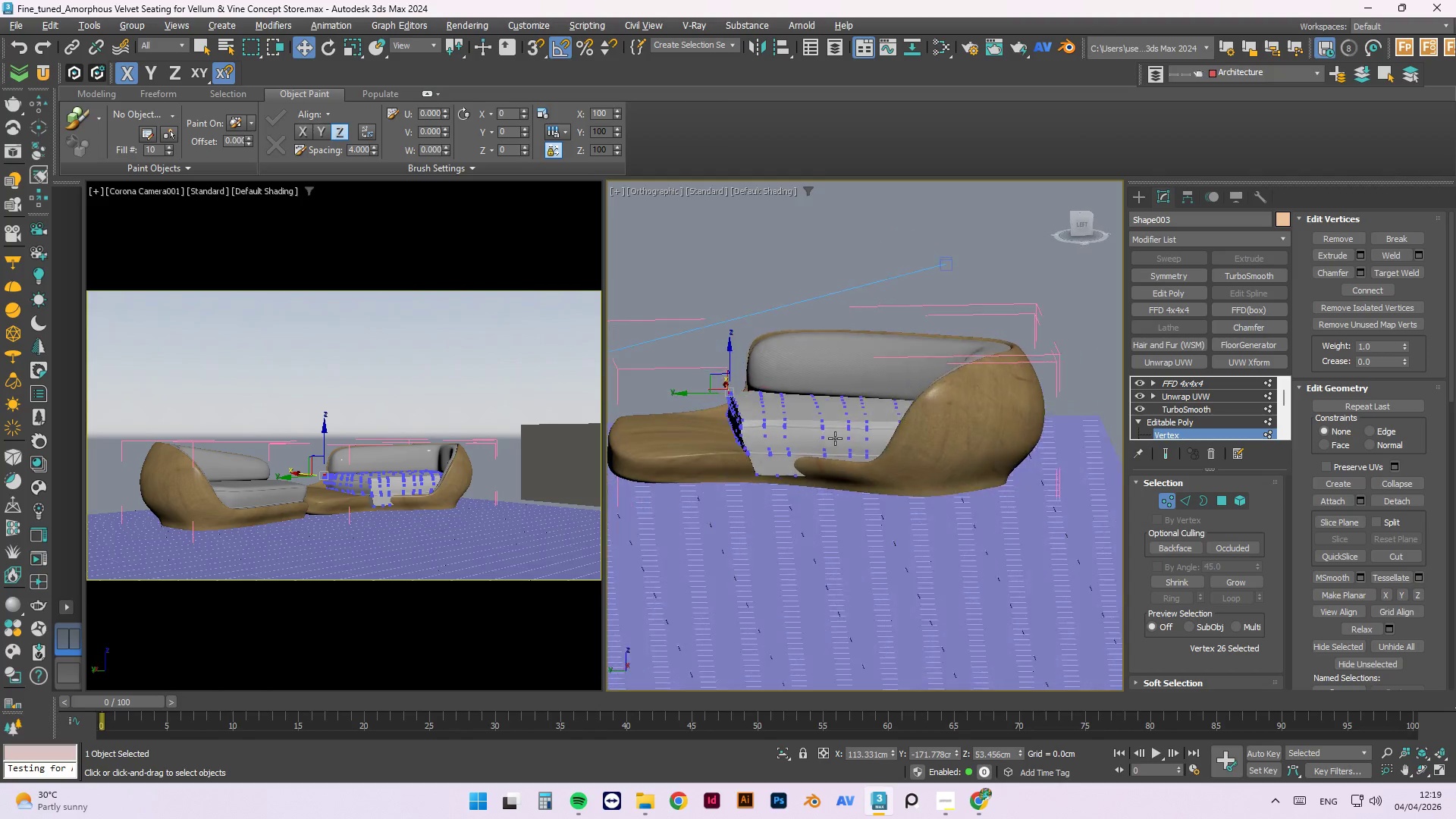 
hold_key(key=AltLeft, duration=1.05)
 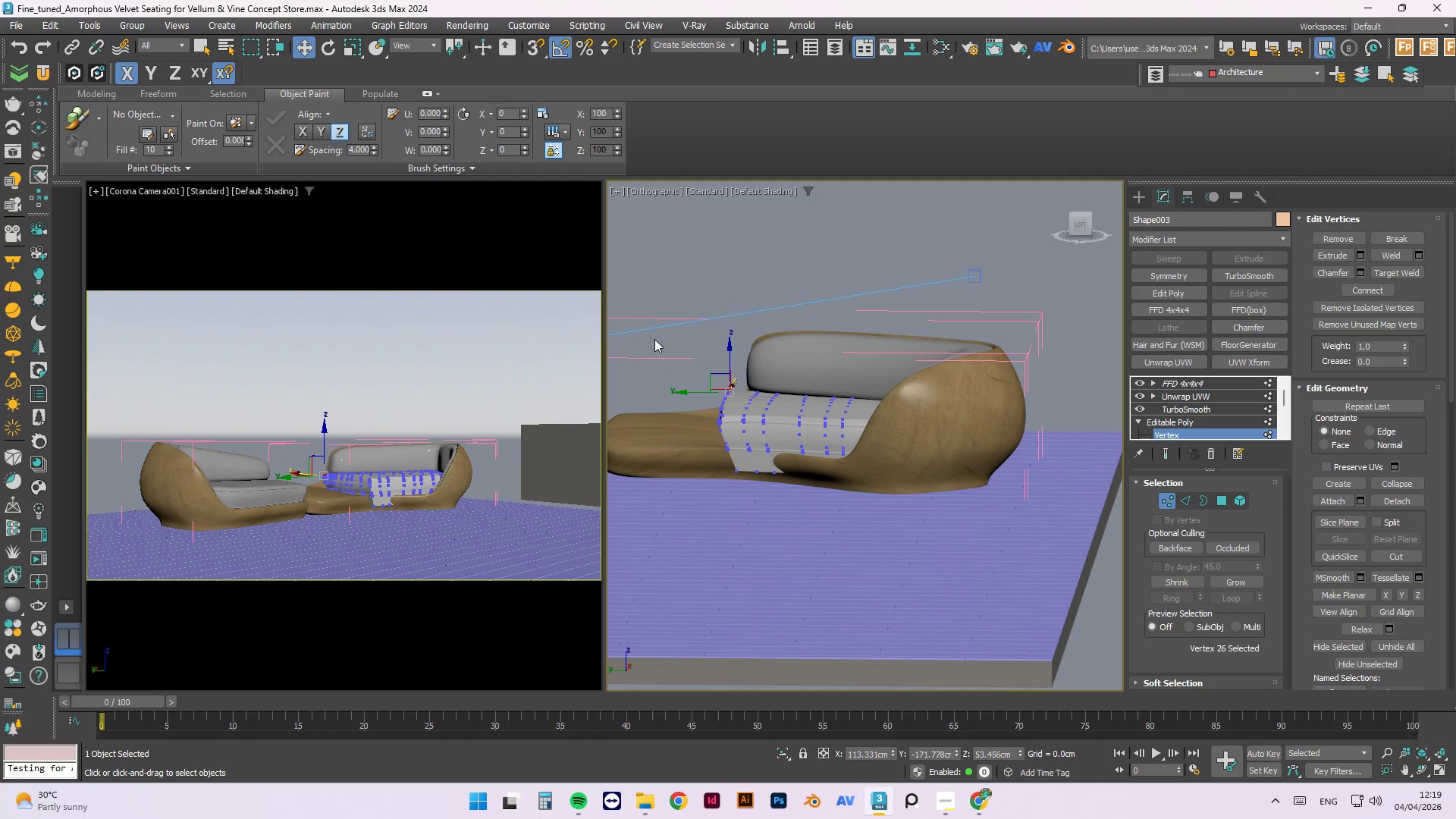 
left_click_drag(start_coordinate=[651, 336], to_coordinate=[740, 510])
 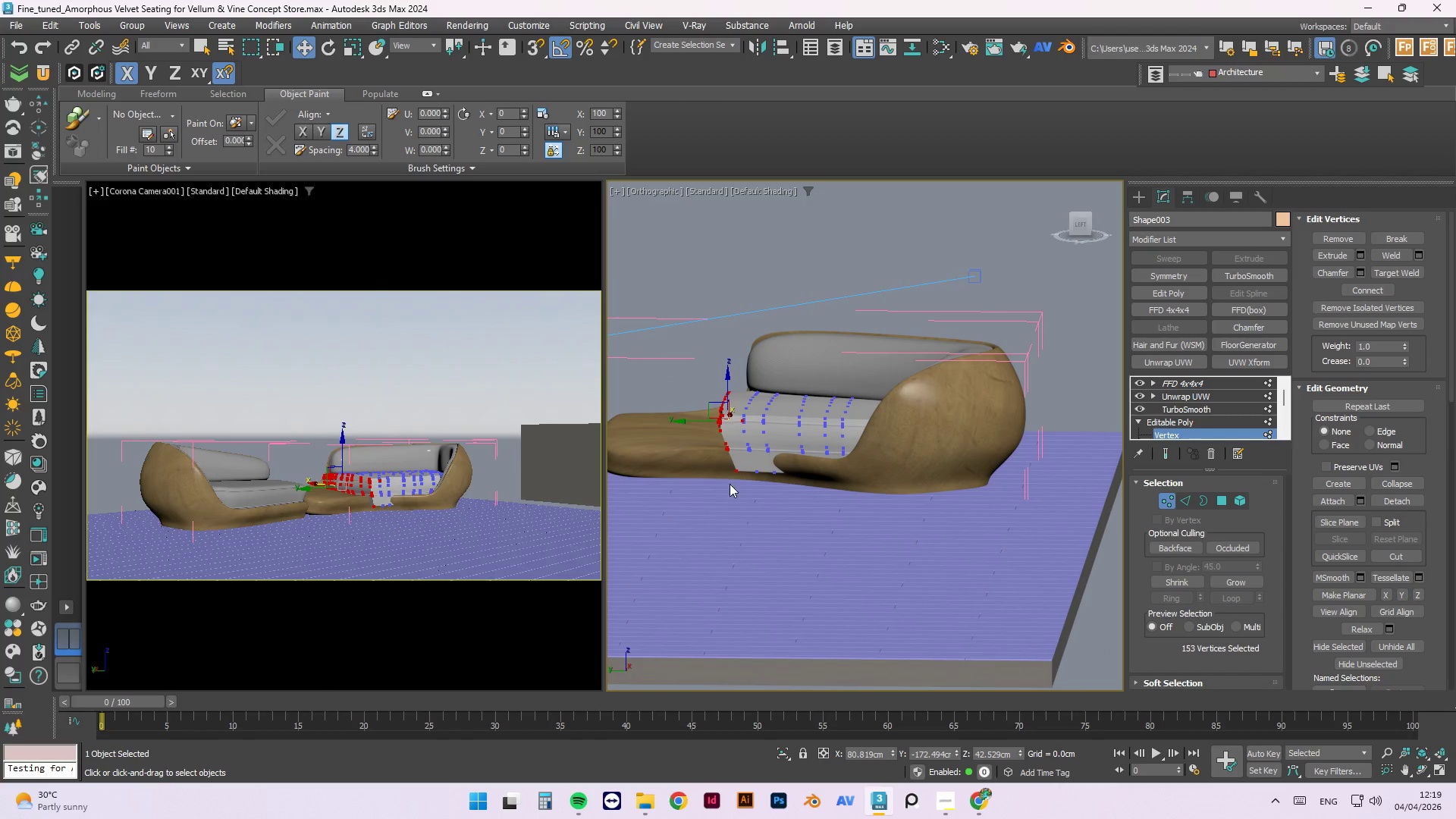 
hold_key(key=AltLeft, duration=1.5)
 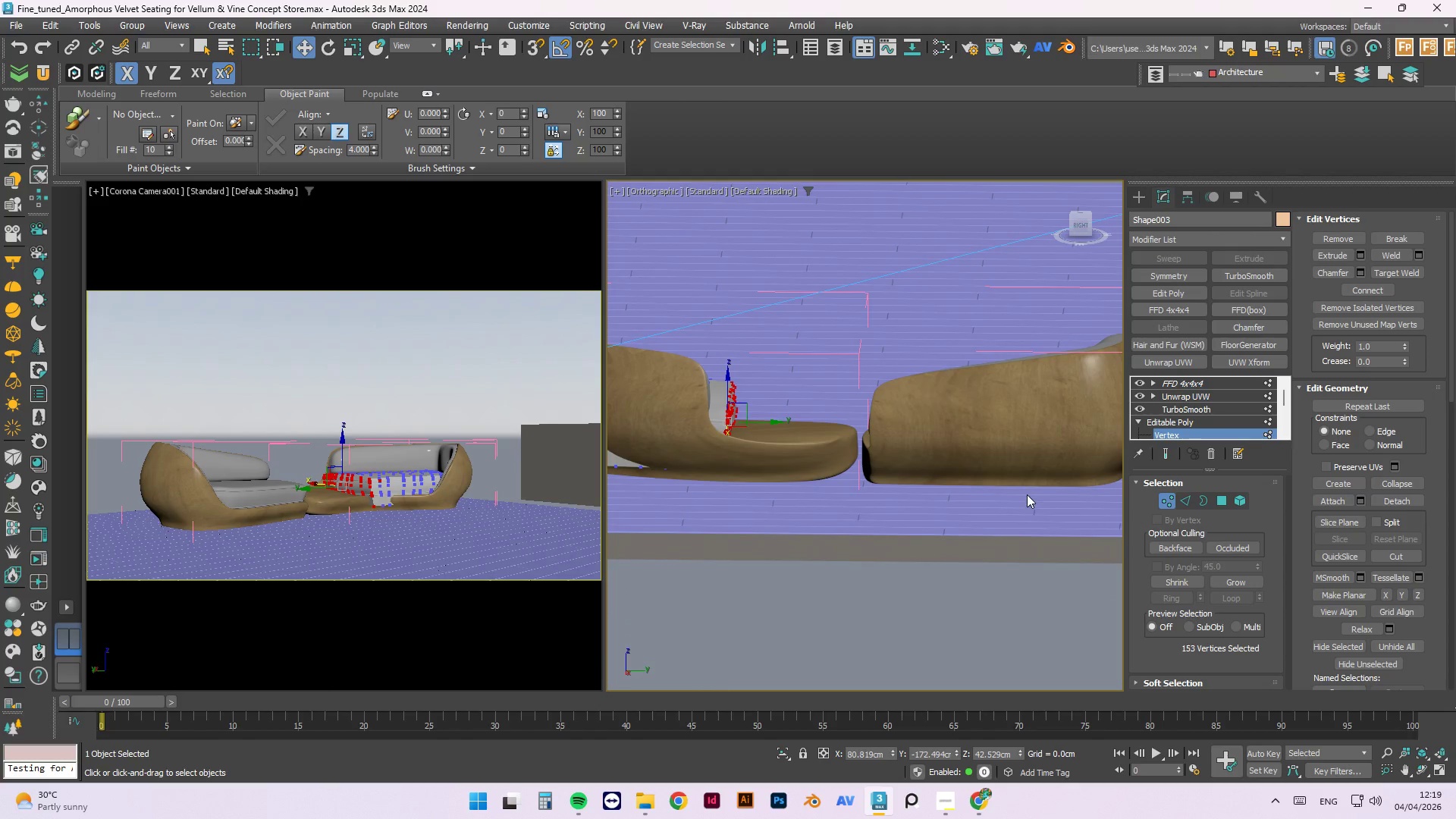 
hold_key(key=AltLeft, duration=0.47)
 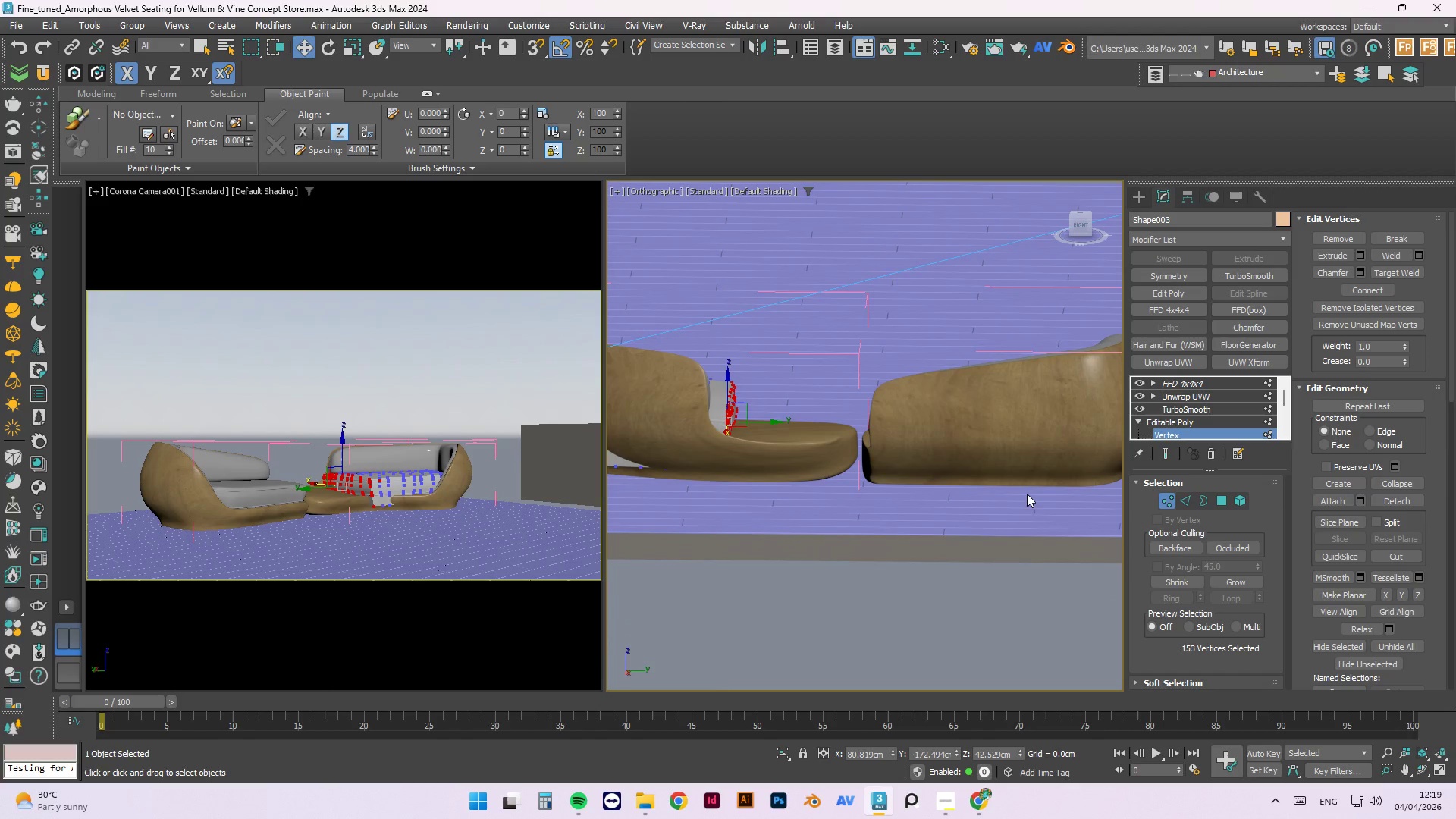 
key(F3)
 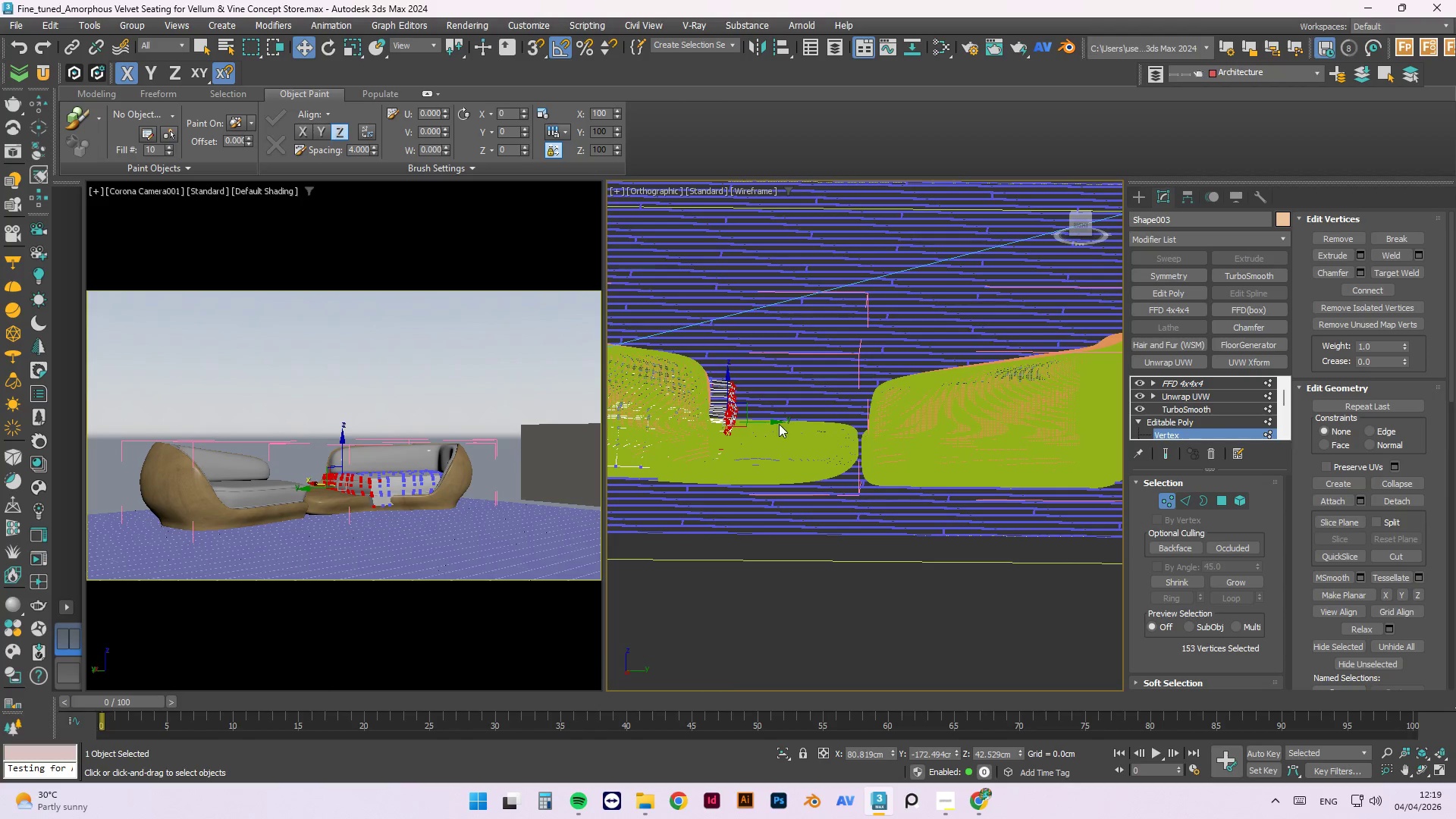 
hold_key(key=AltLeft, duration=1.5)
 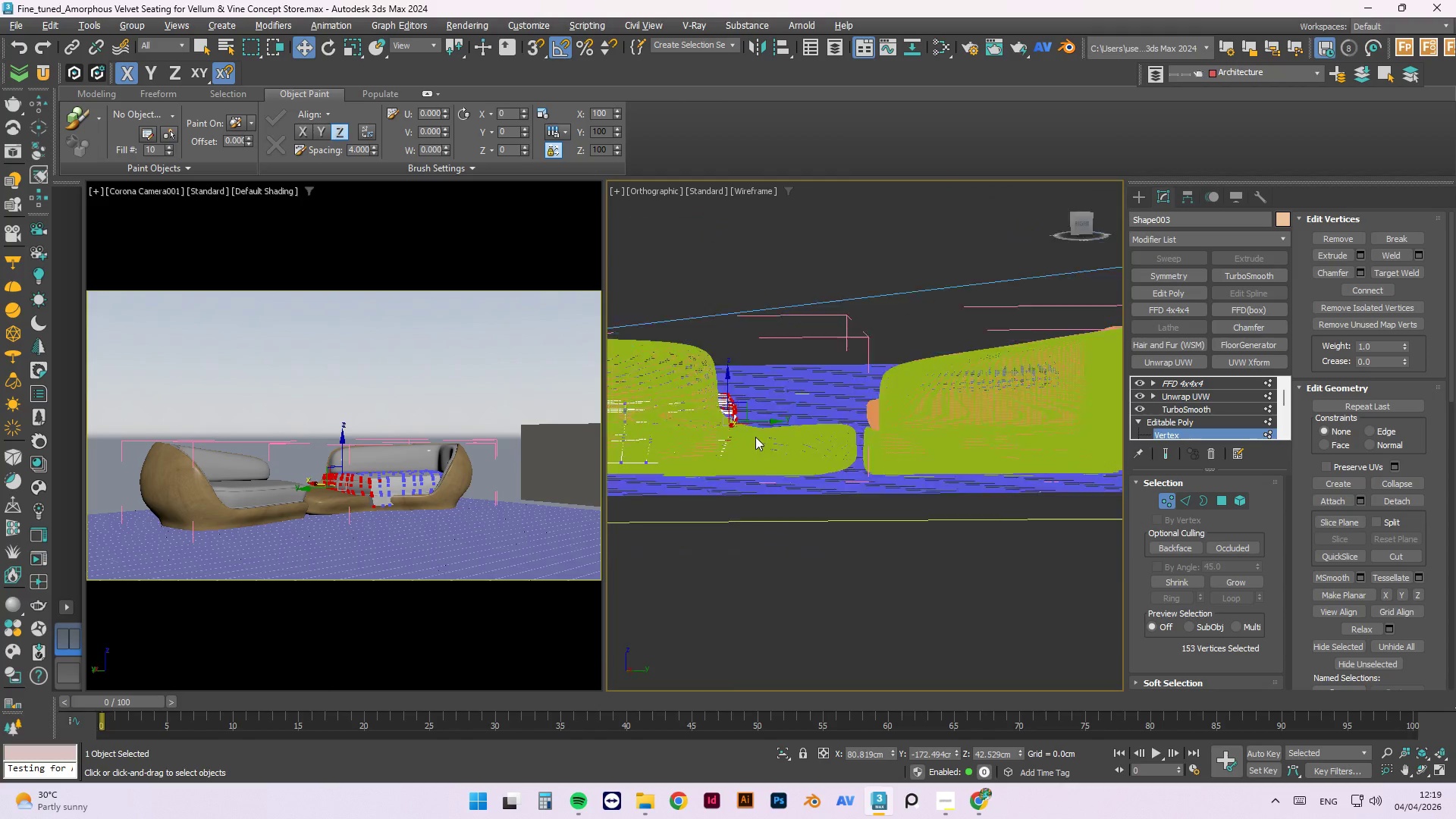 
hold_key(key=AltLeft, duration=1.52)
 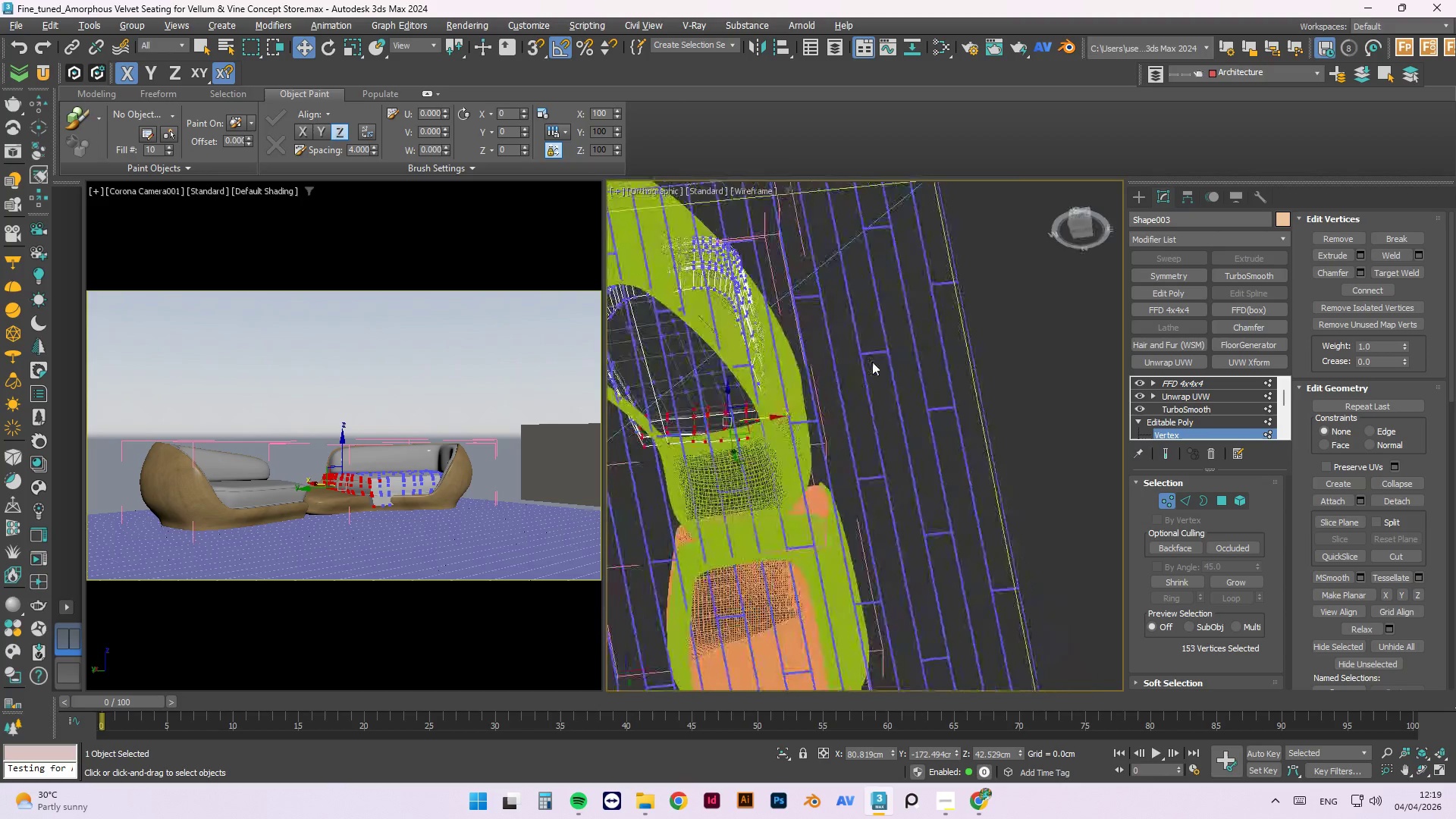 
hold_key(key=AltLeft, duration=1.51)
 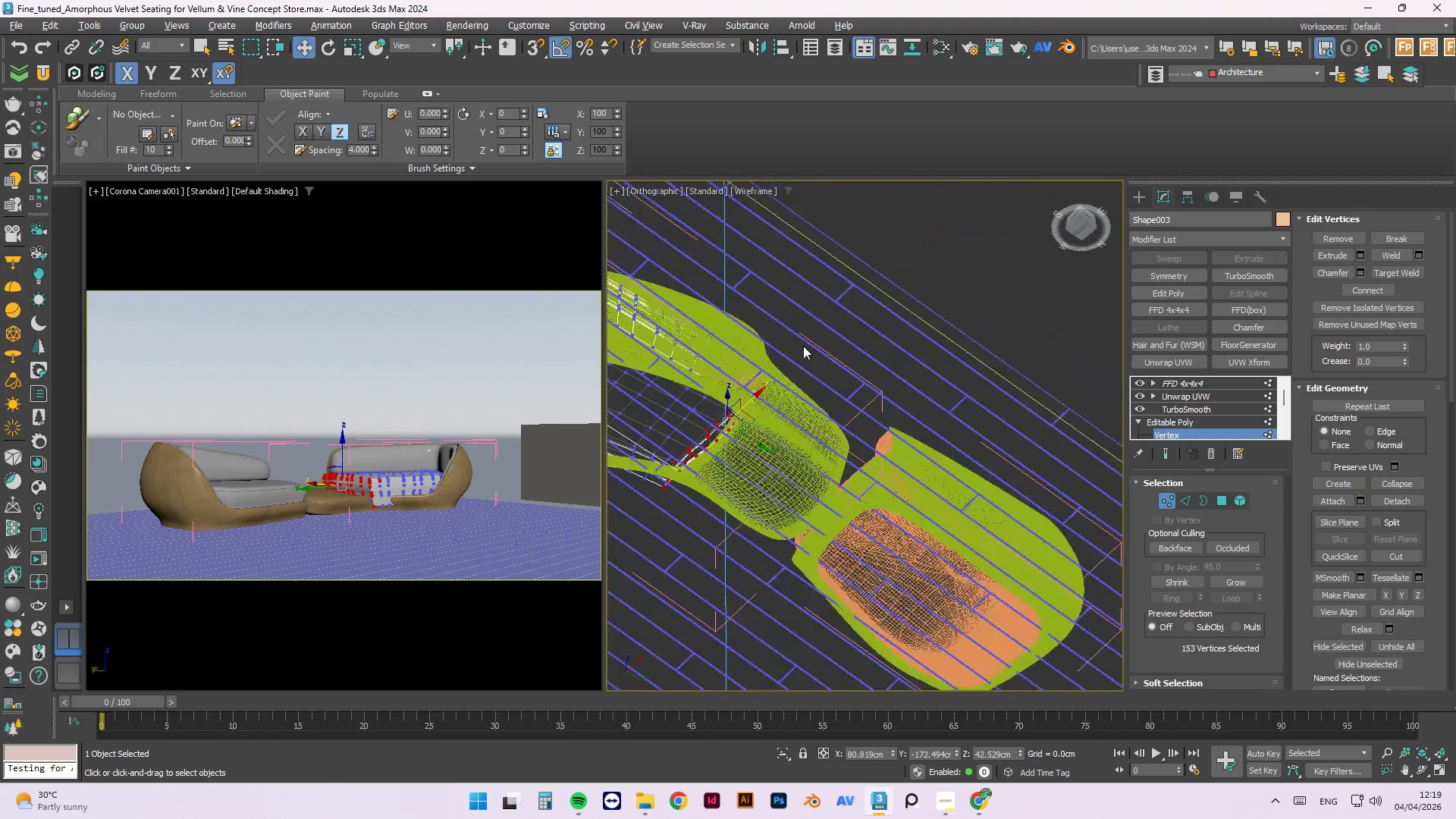 
hold_key(key=AltLeft, duration=1.52)
 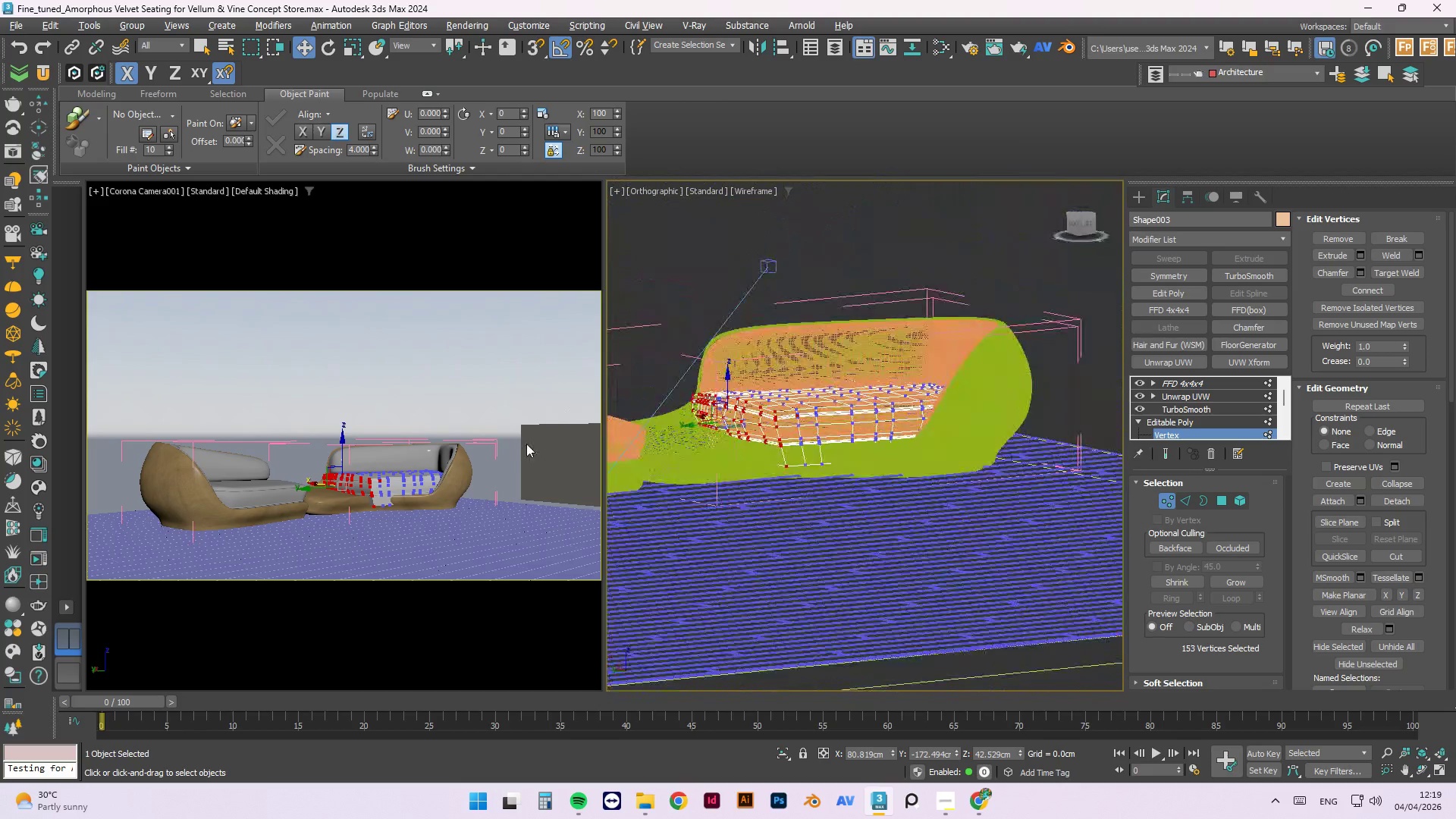 
hold_key(key=AltLeft, duration=1.52)
 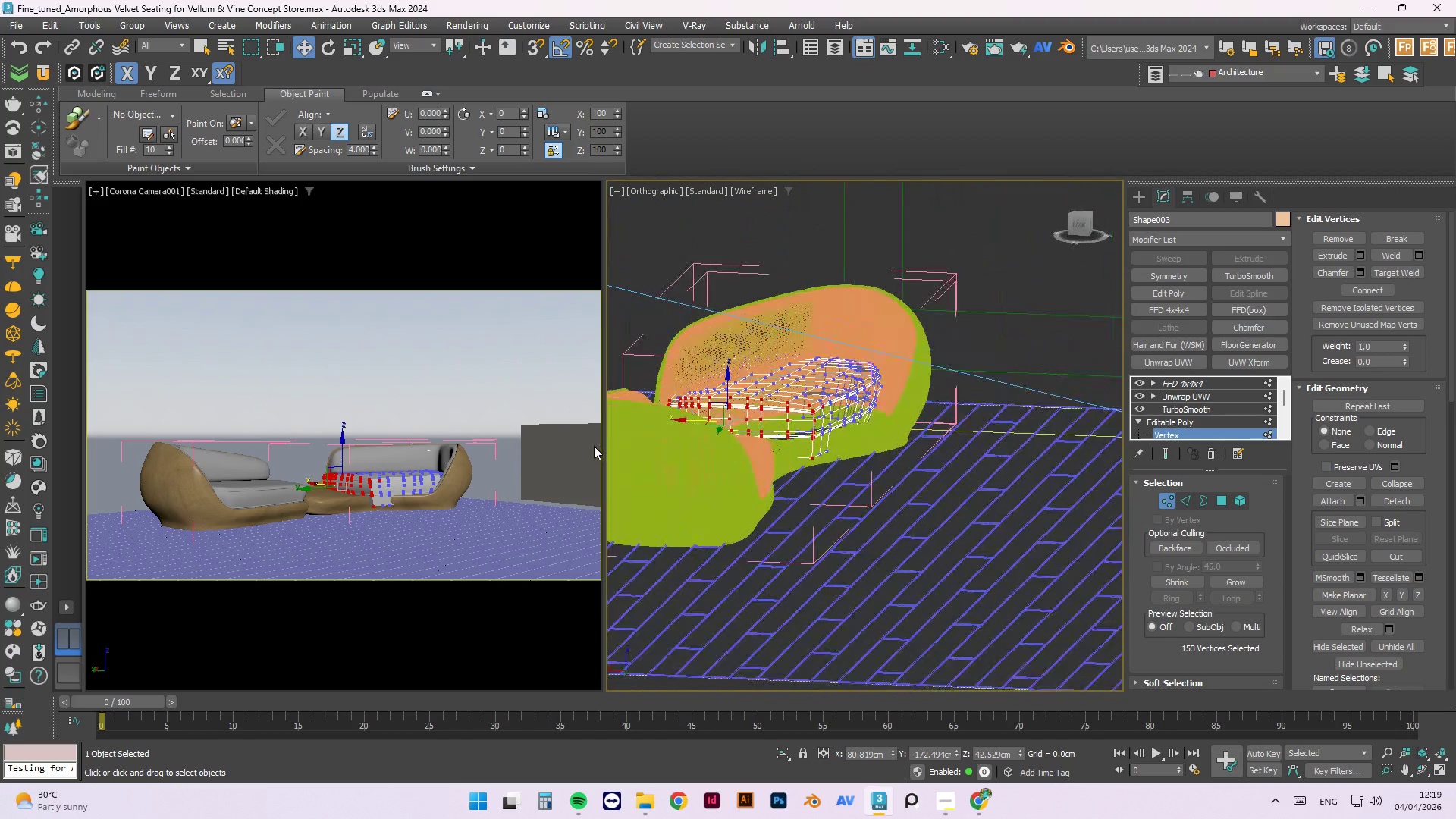 
hold_key(key=AltLeft, duration=1.53)
 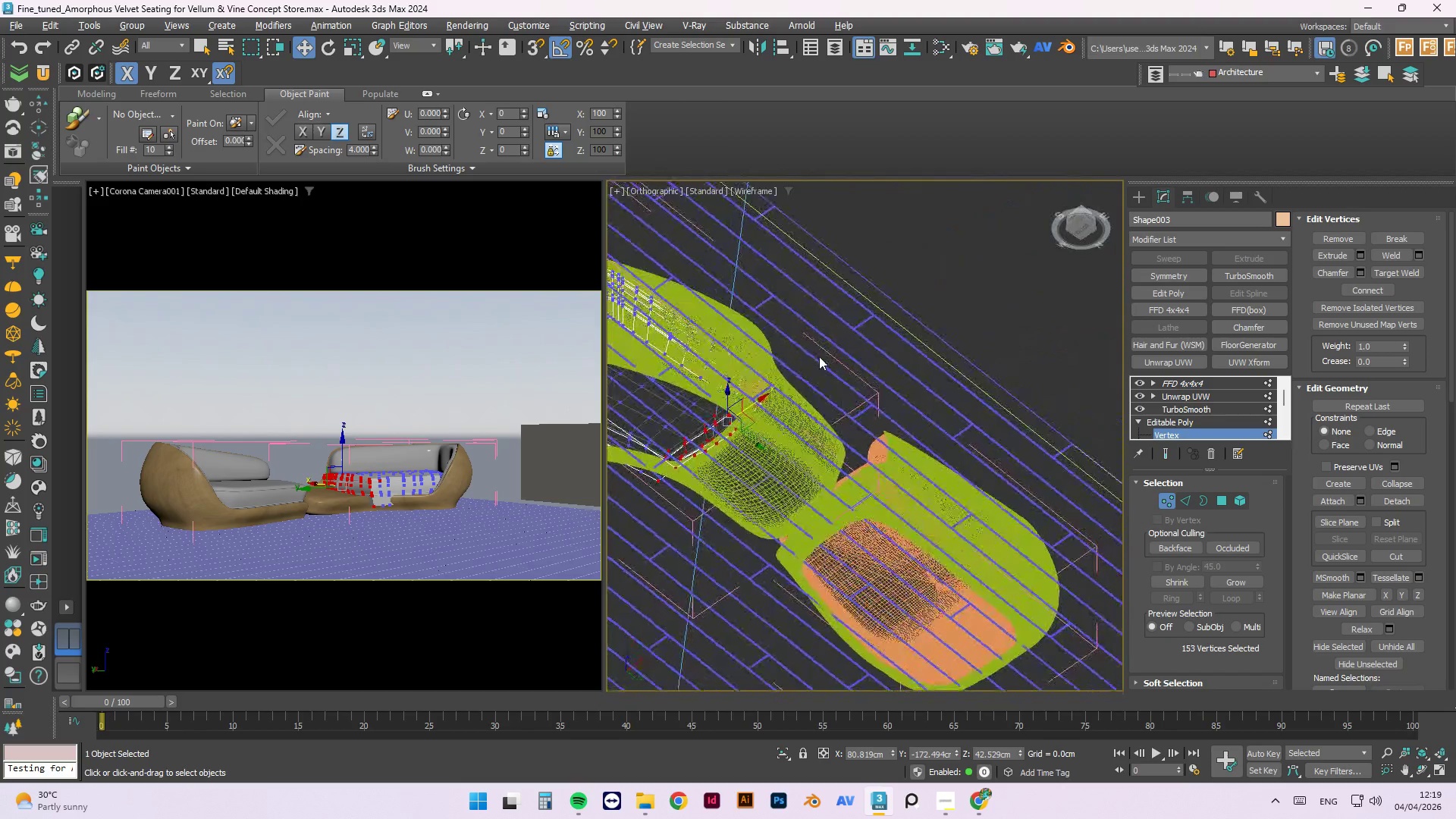 
hold_key(key=AltLeft, duration=1.51)
 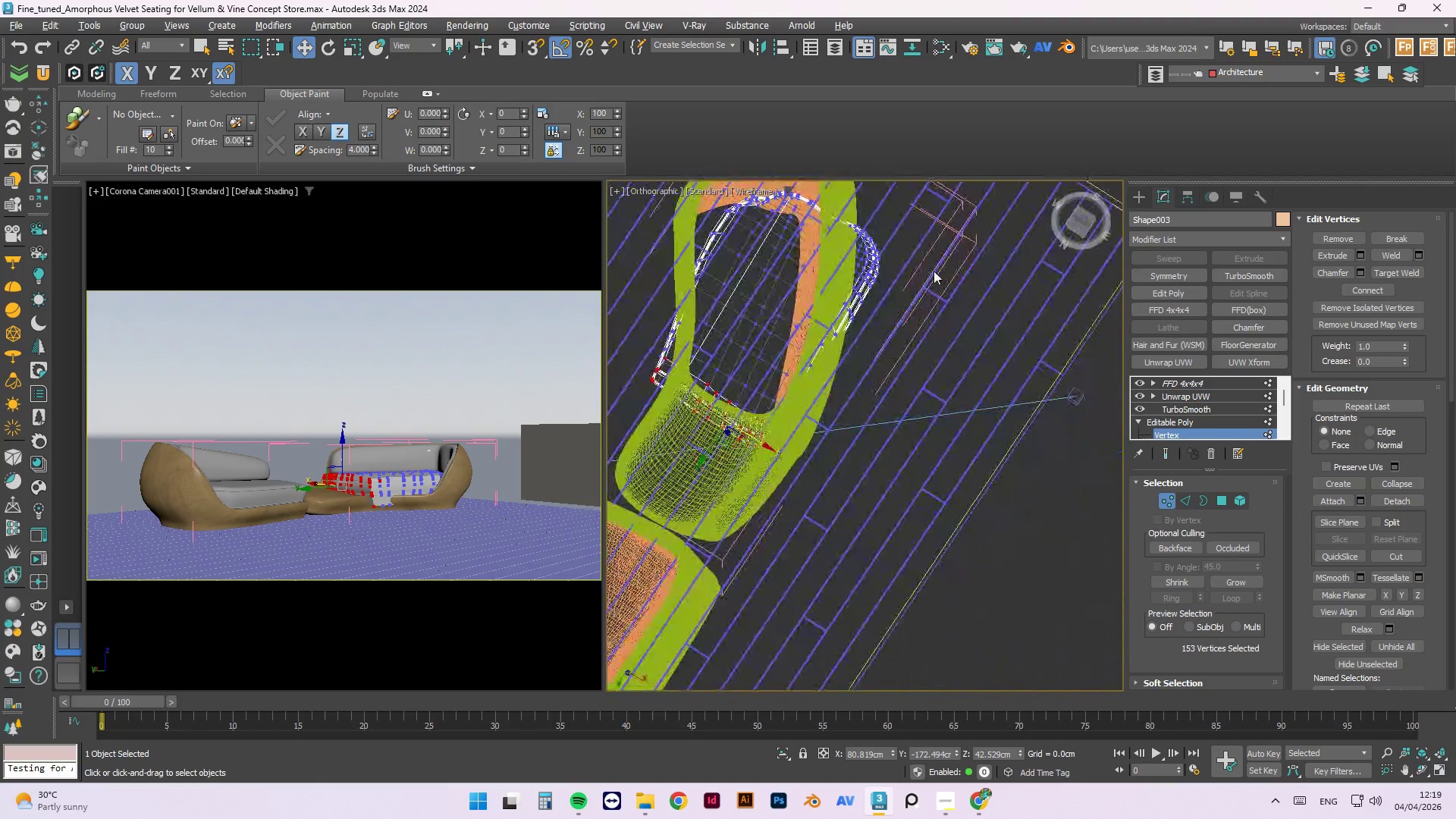 
hold_key(key=AltLeft, duration=1.5)
 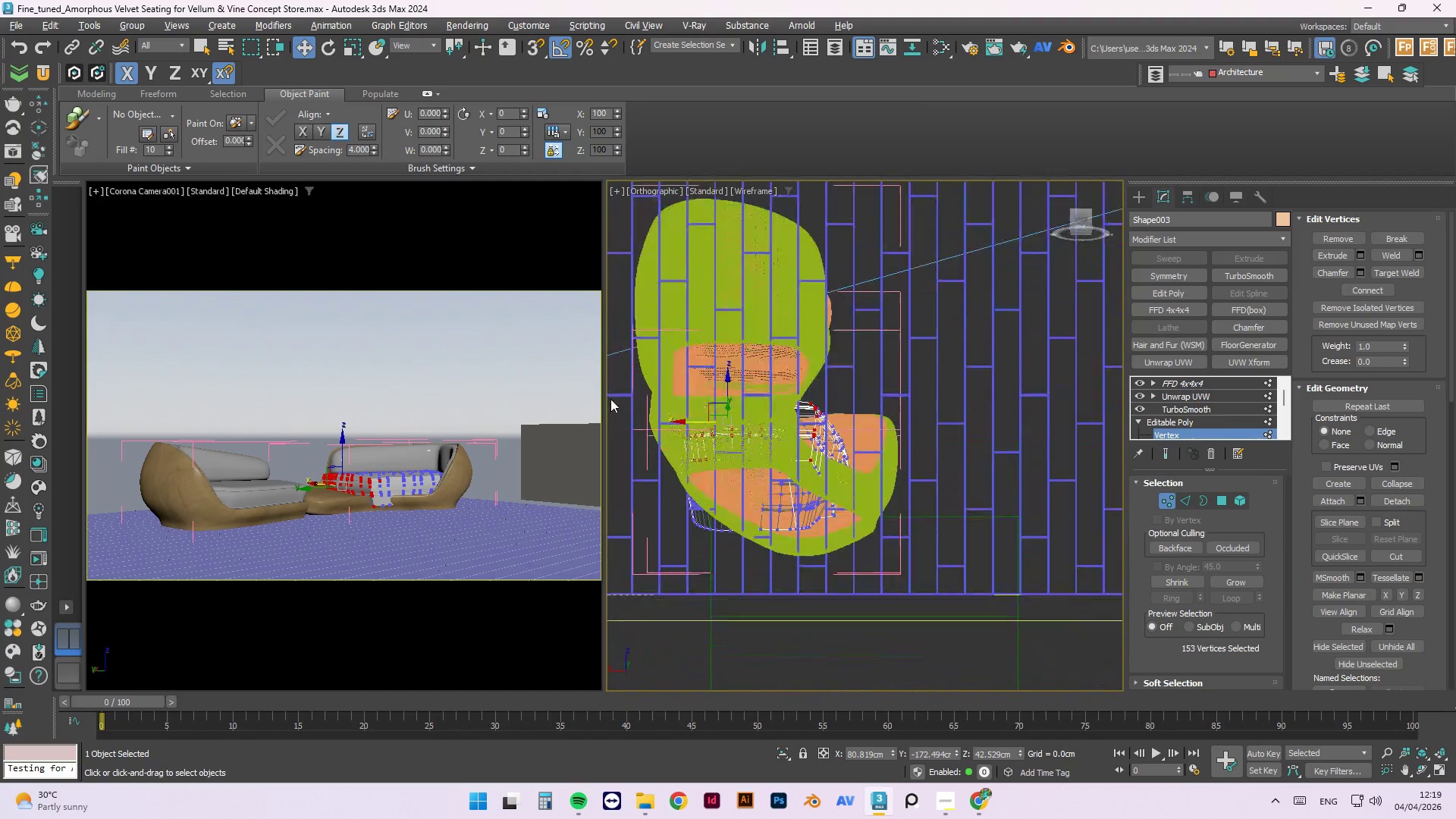 
hold_key(key=AltLeft, duration=1.31)
 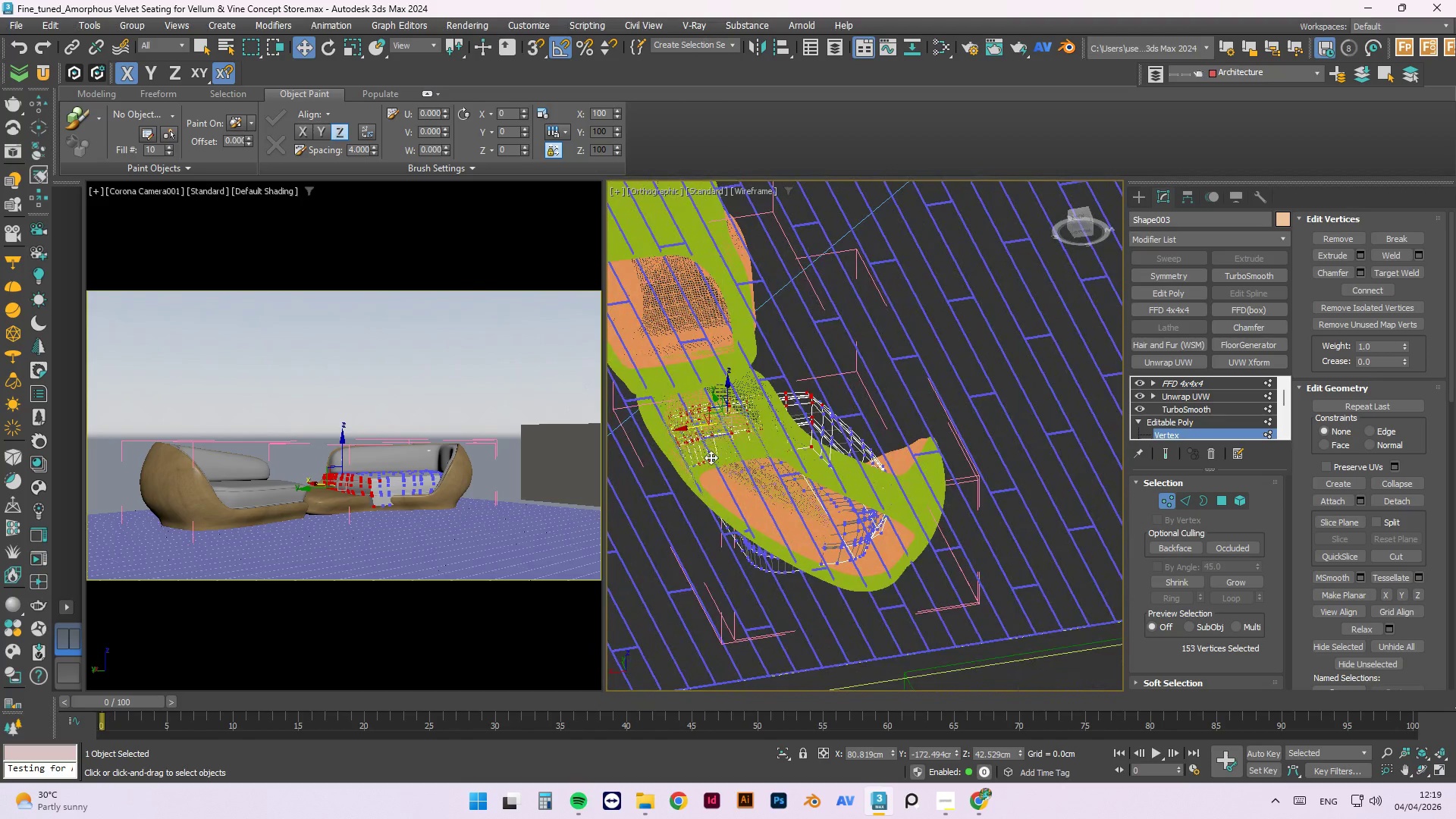 
hold_key(key=ControlLeft, duration=1.52)
 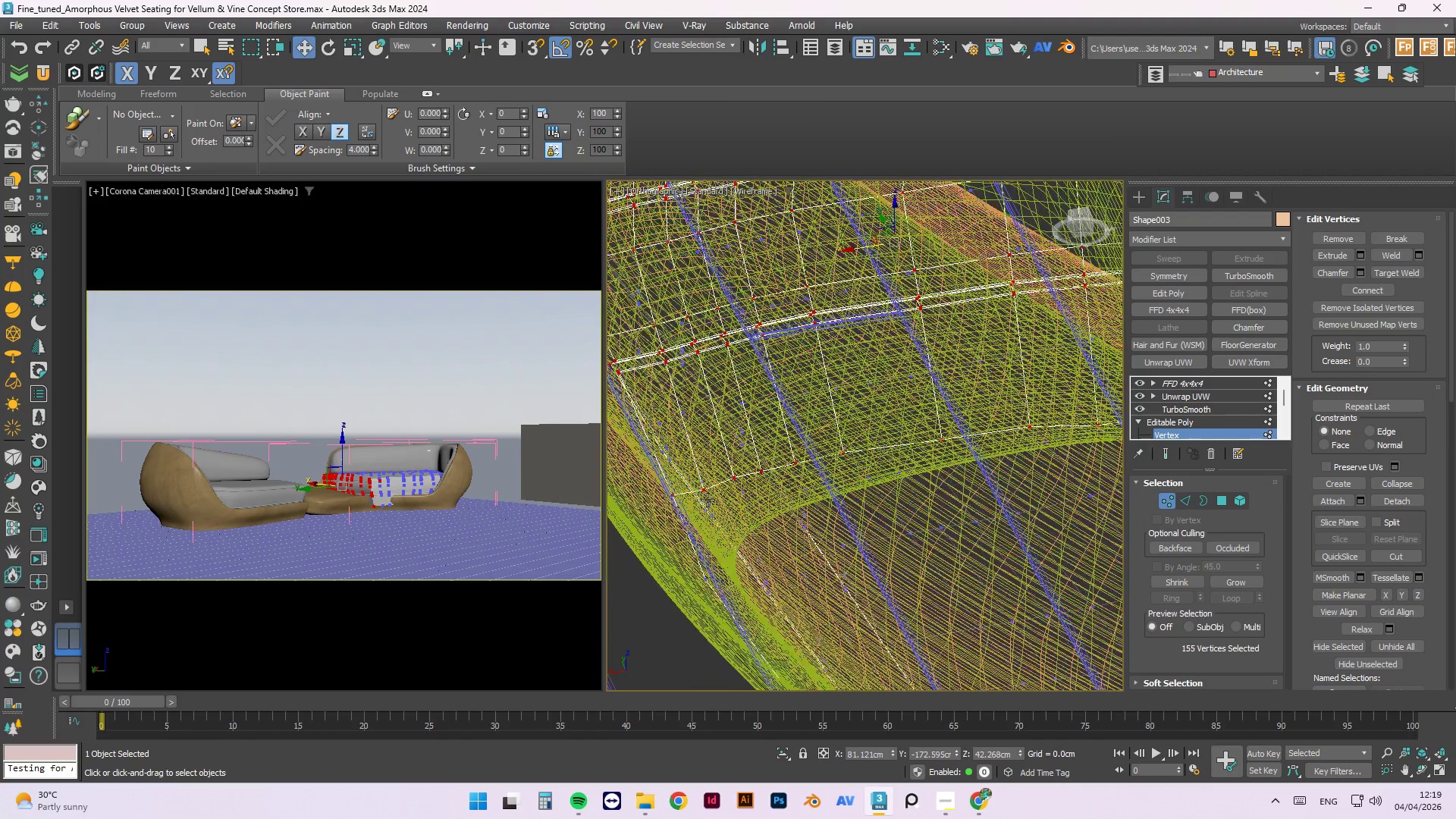 
scroll: coordinate [658, 455], scroll_direction: up, amount: 6.0
 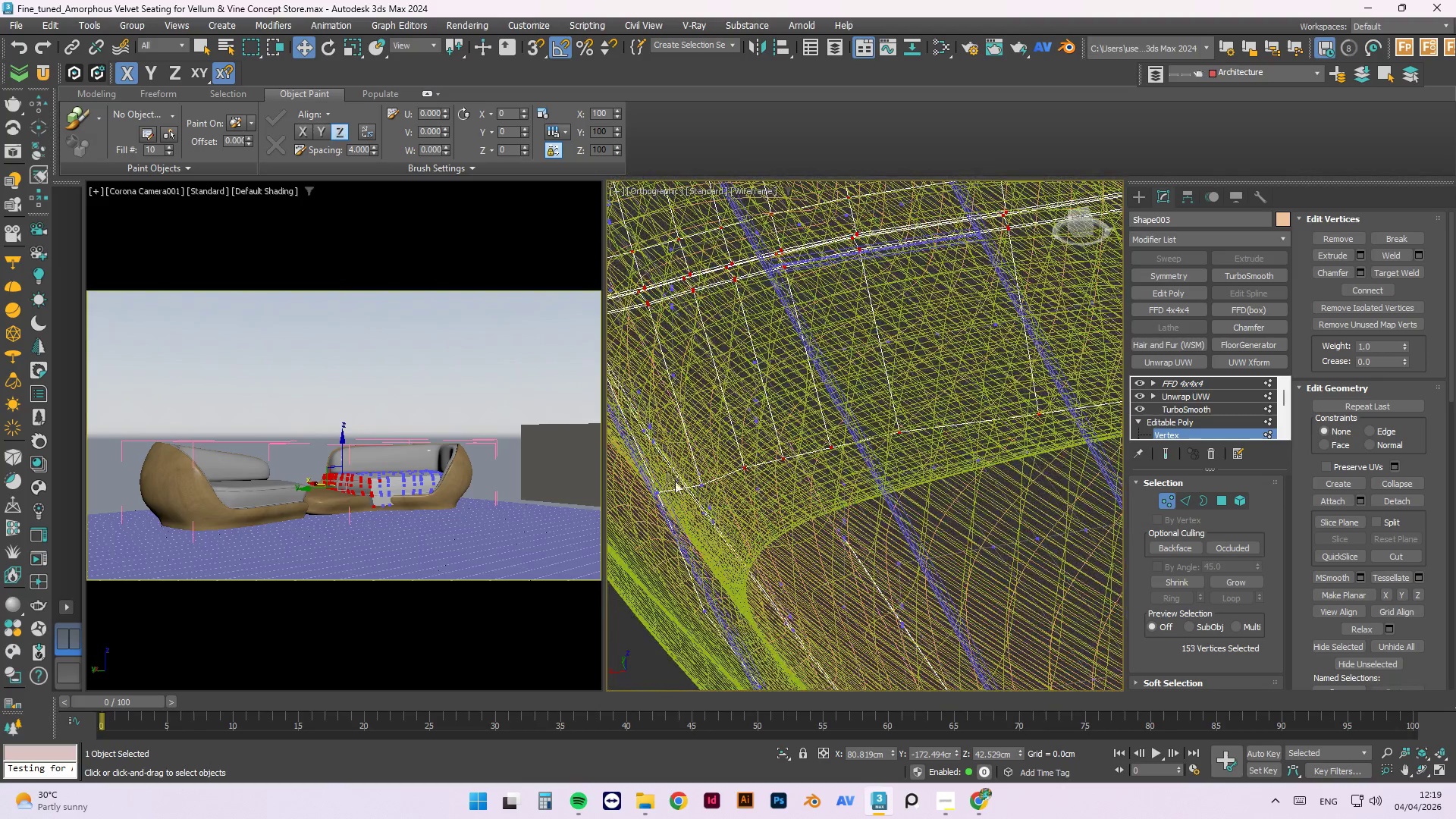 
left_click([700, 485])
 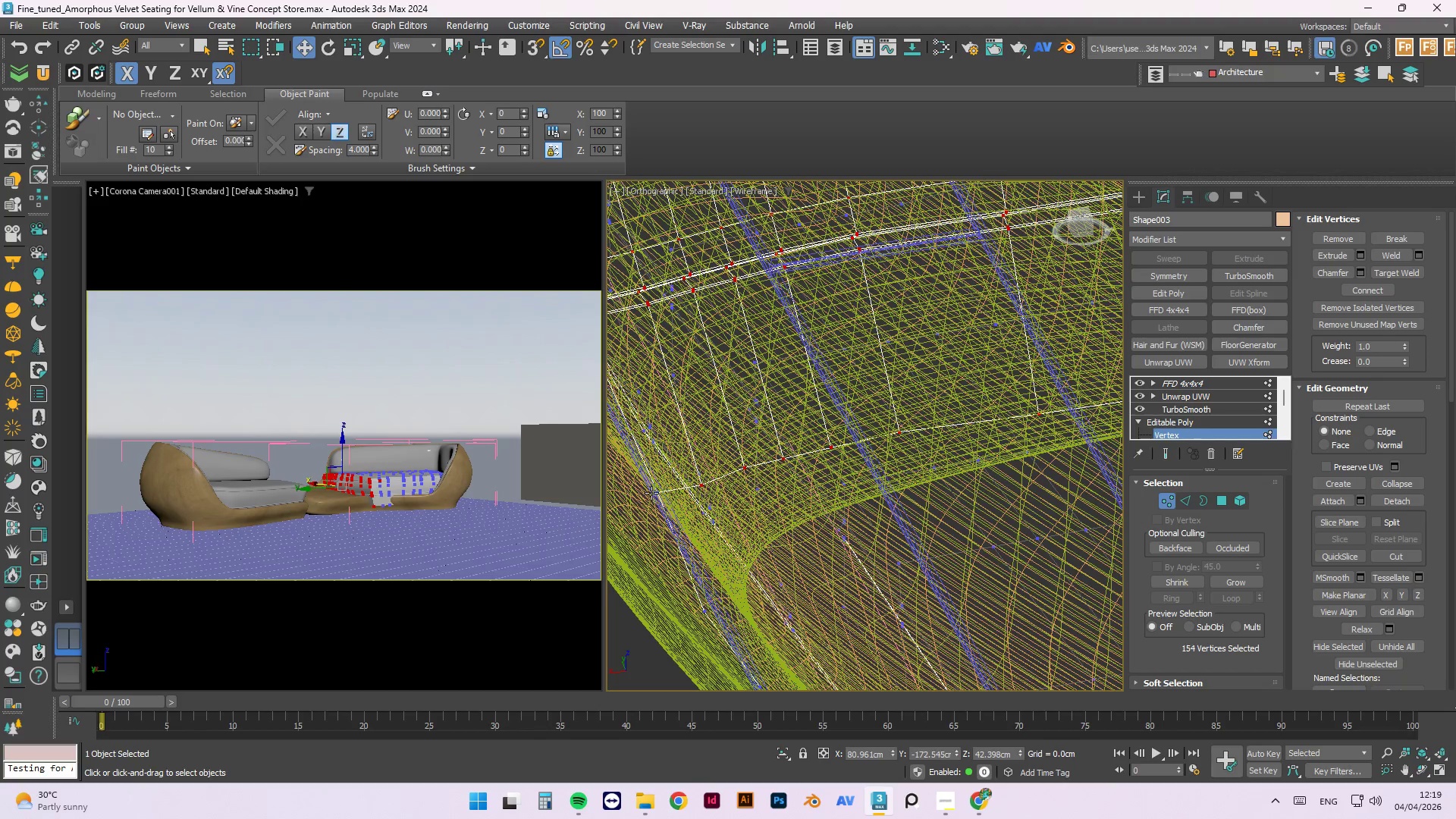 
hold_key(key=ControlLeft, duration=0.44)
left_click([659, 492])
 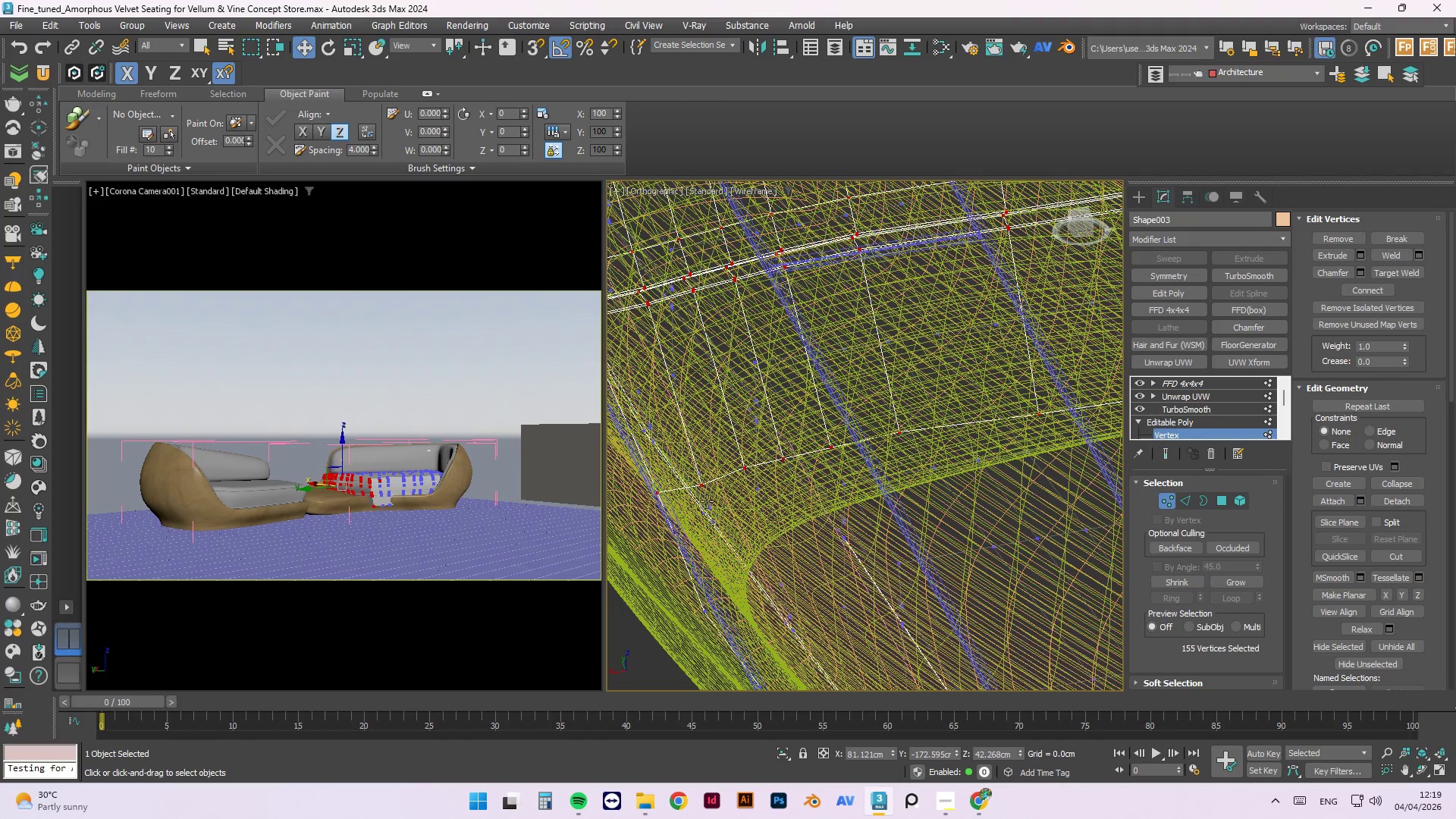 
hold_key(key=AltLeft, duration=1.33)
 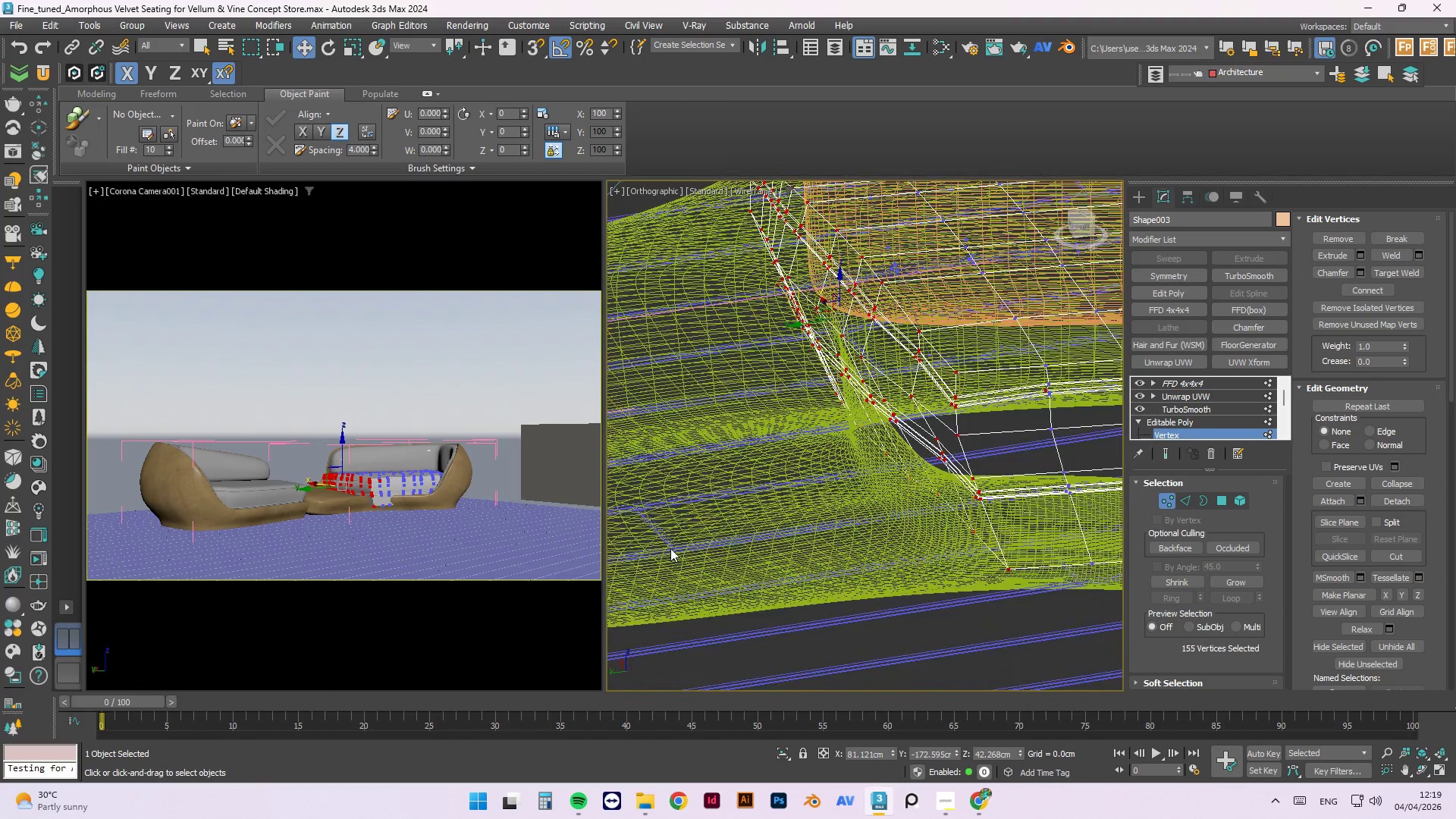 
scroll: coordinate [670, 548], scroll_direction: down, amount: 4.0
 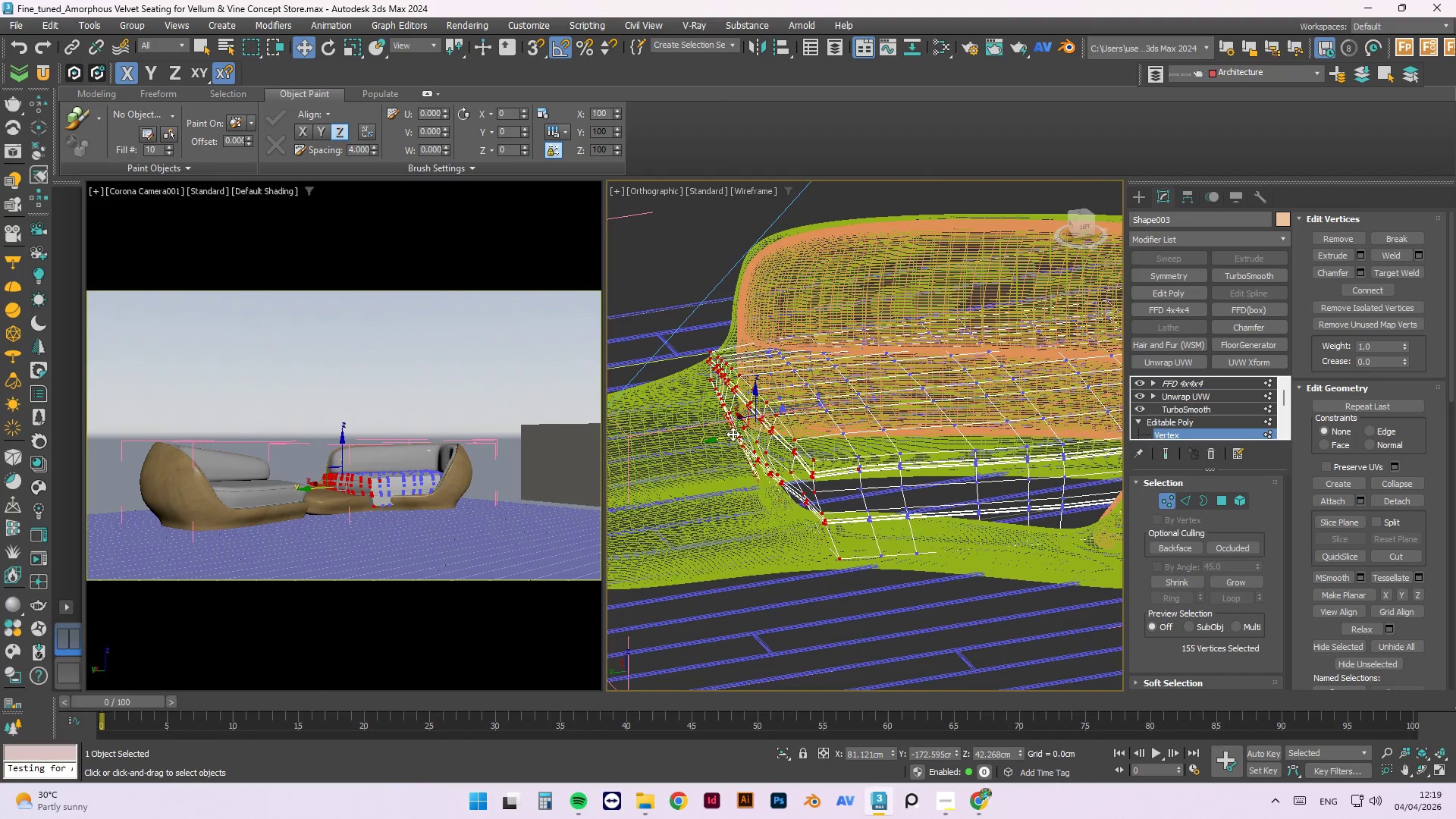 
left_click_drag(start_coordinate=[730, 435], to_coordinate=[725, 435])
 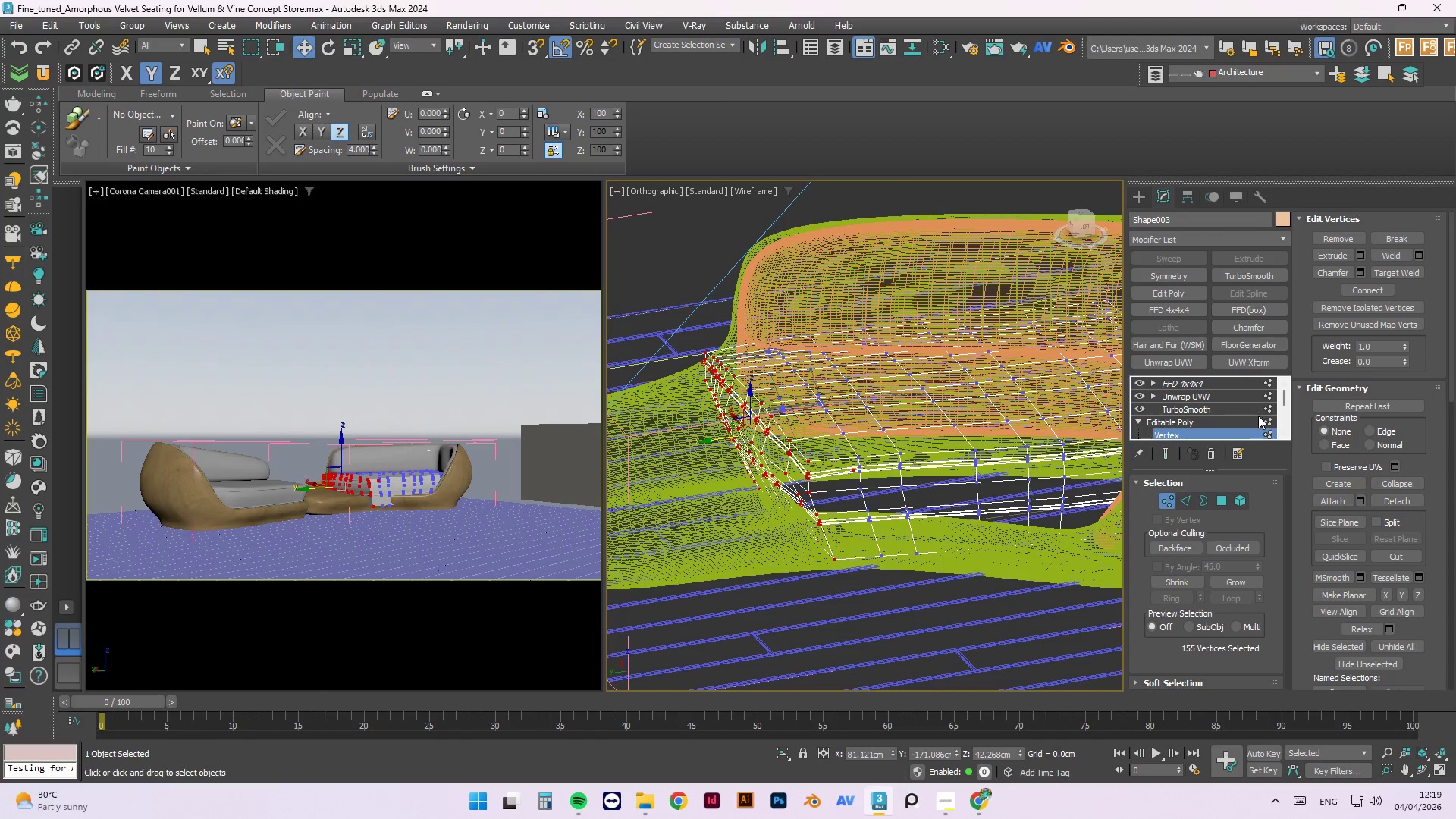 
left_click([1273, 421])
 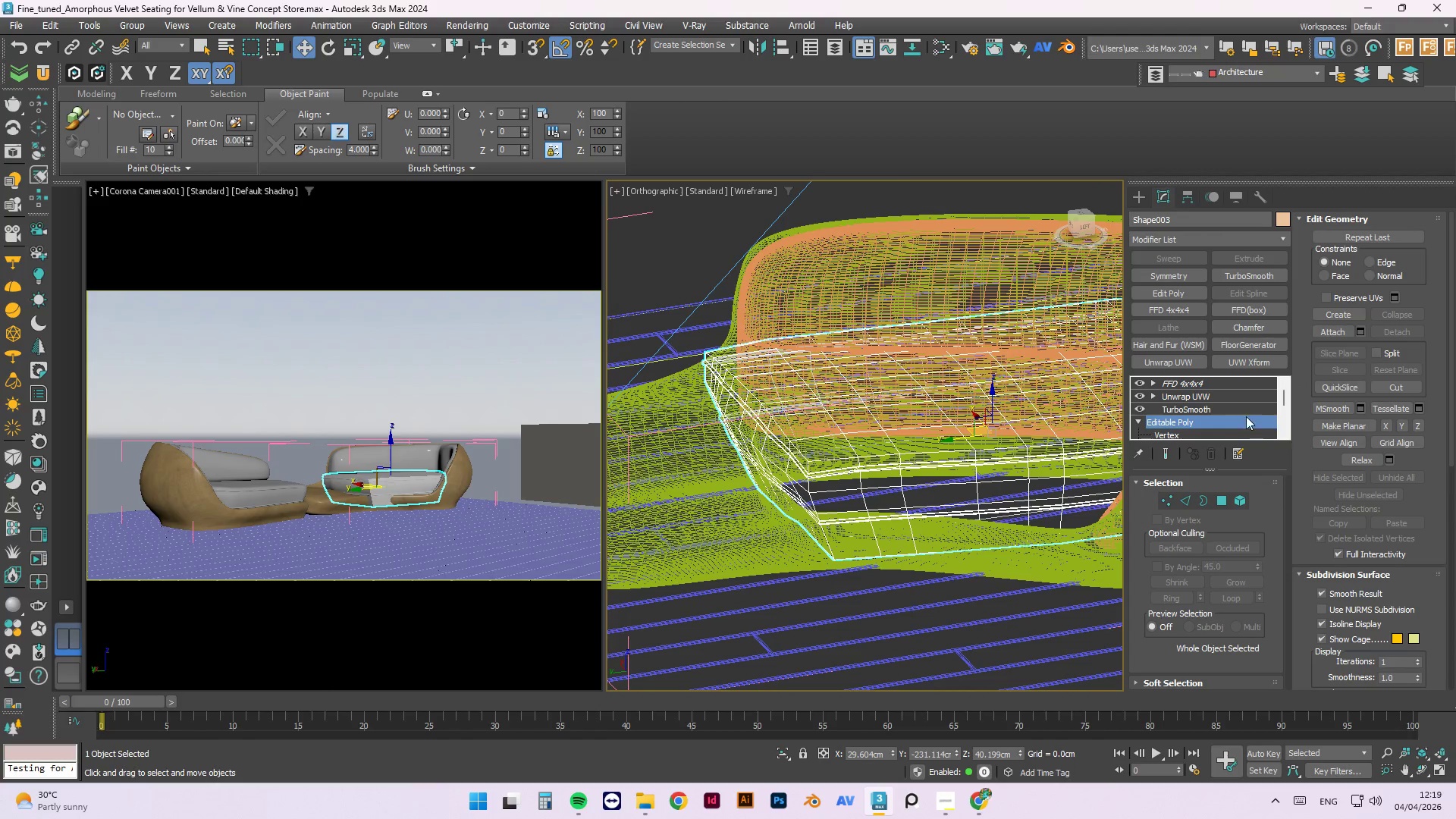 
left_click([1242, 413])
 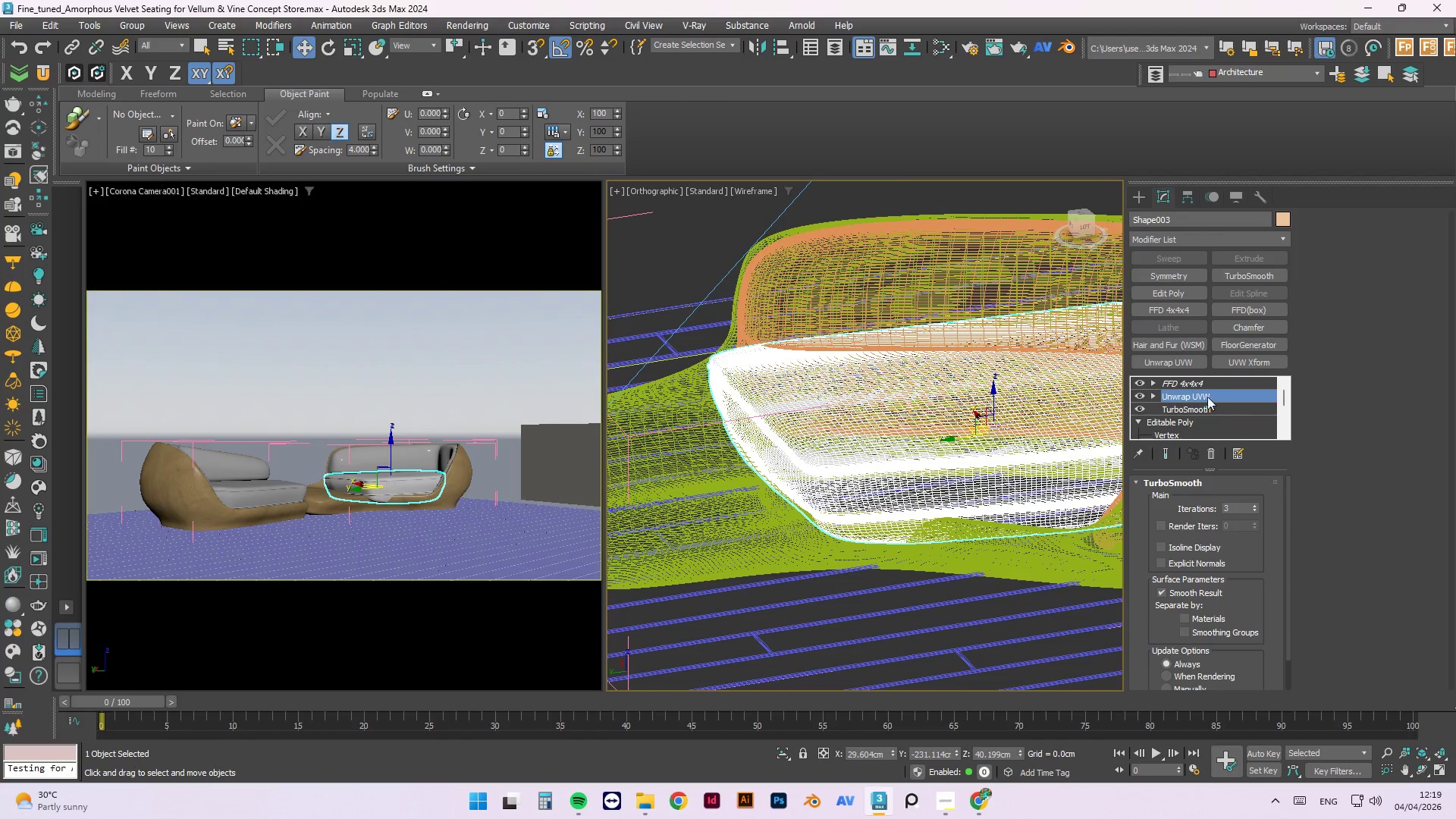 
triple_click([1197, 388])
 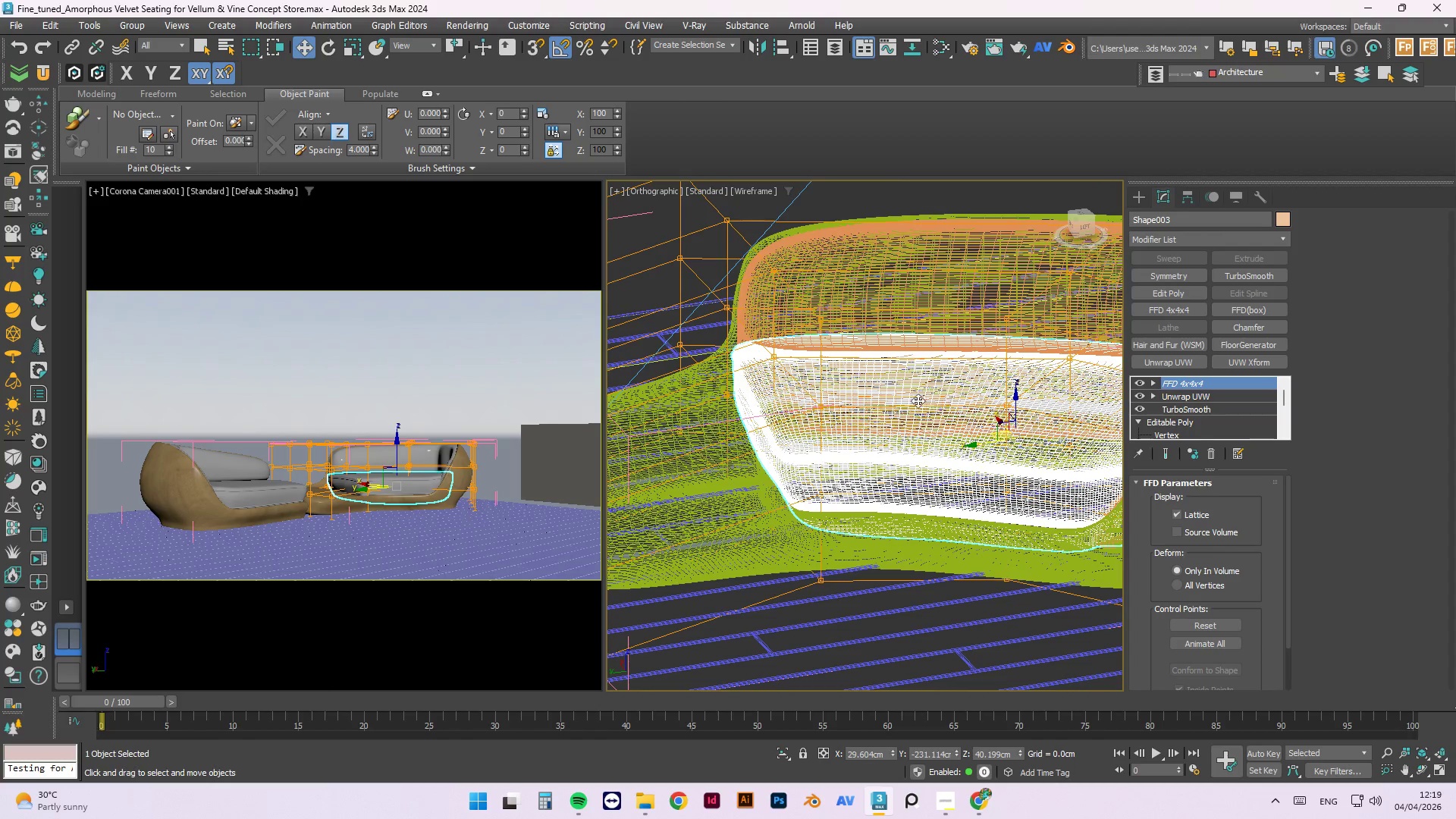 
scroll: coordinate [873, 507], scroll_direction: down, amount: 4.0
 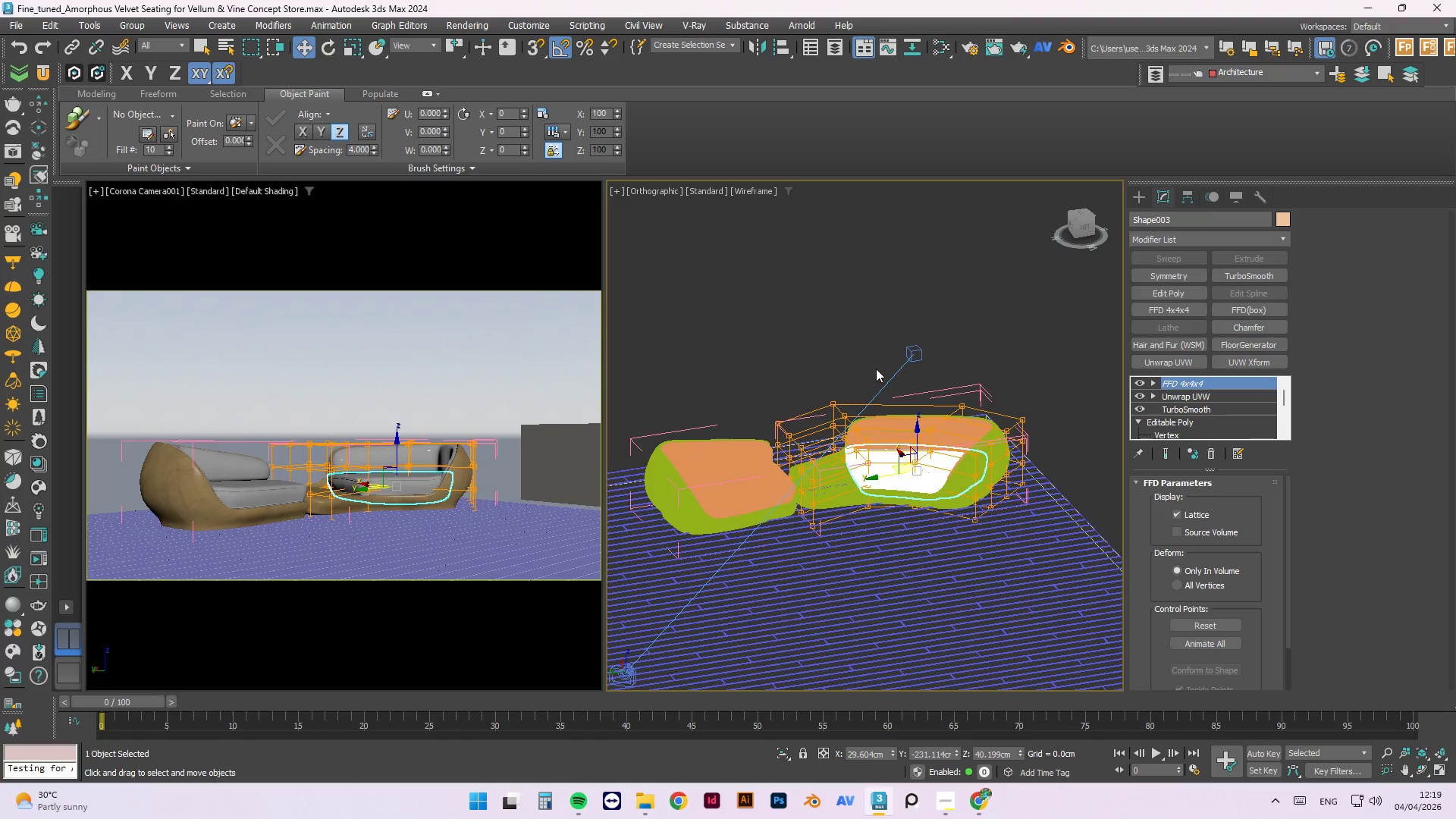 
key(F3)
 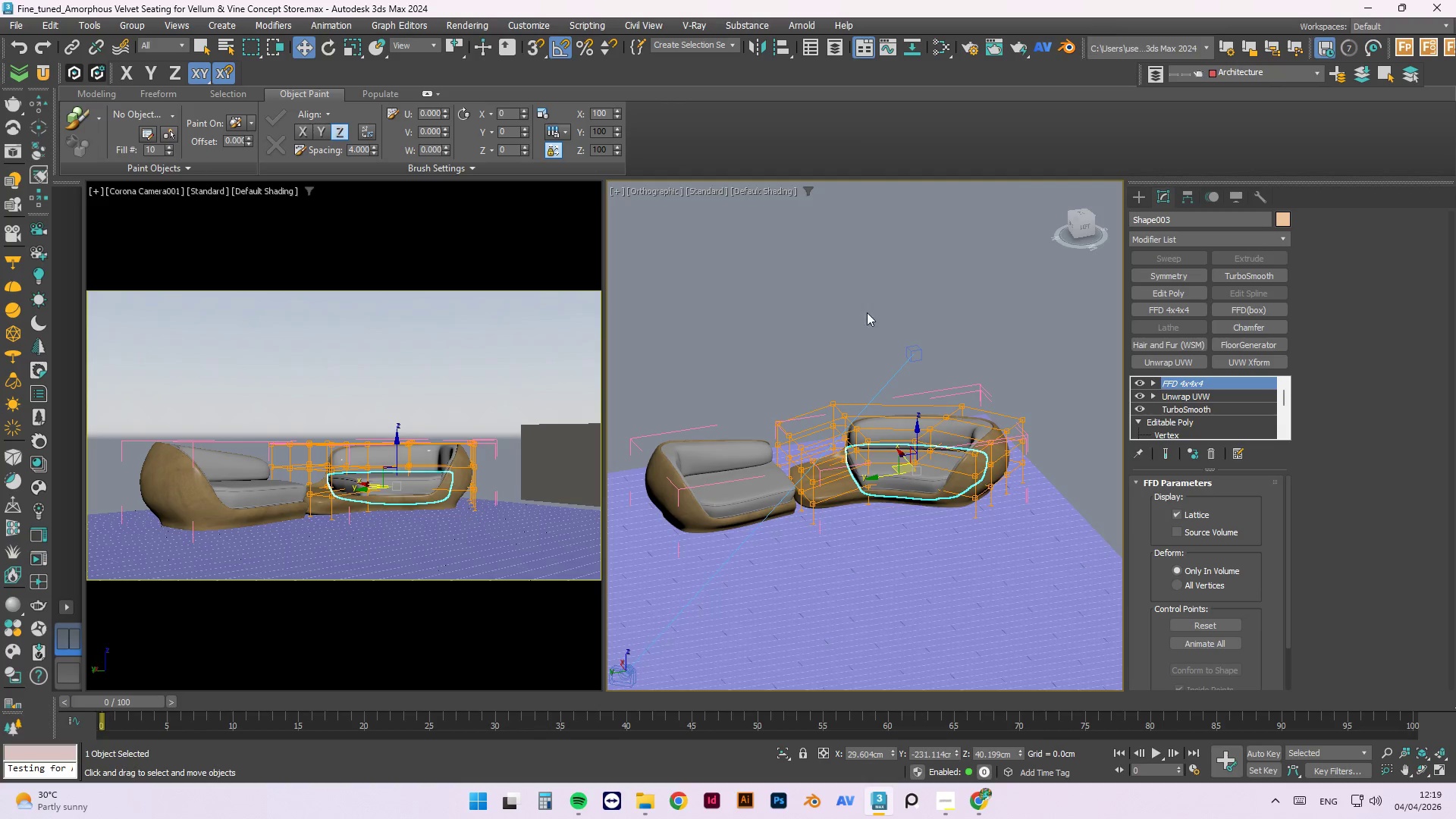 
left_click([867, 310])
 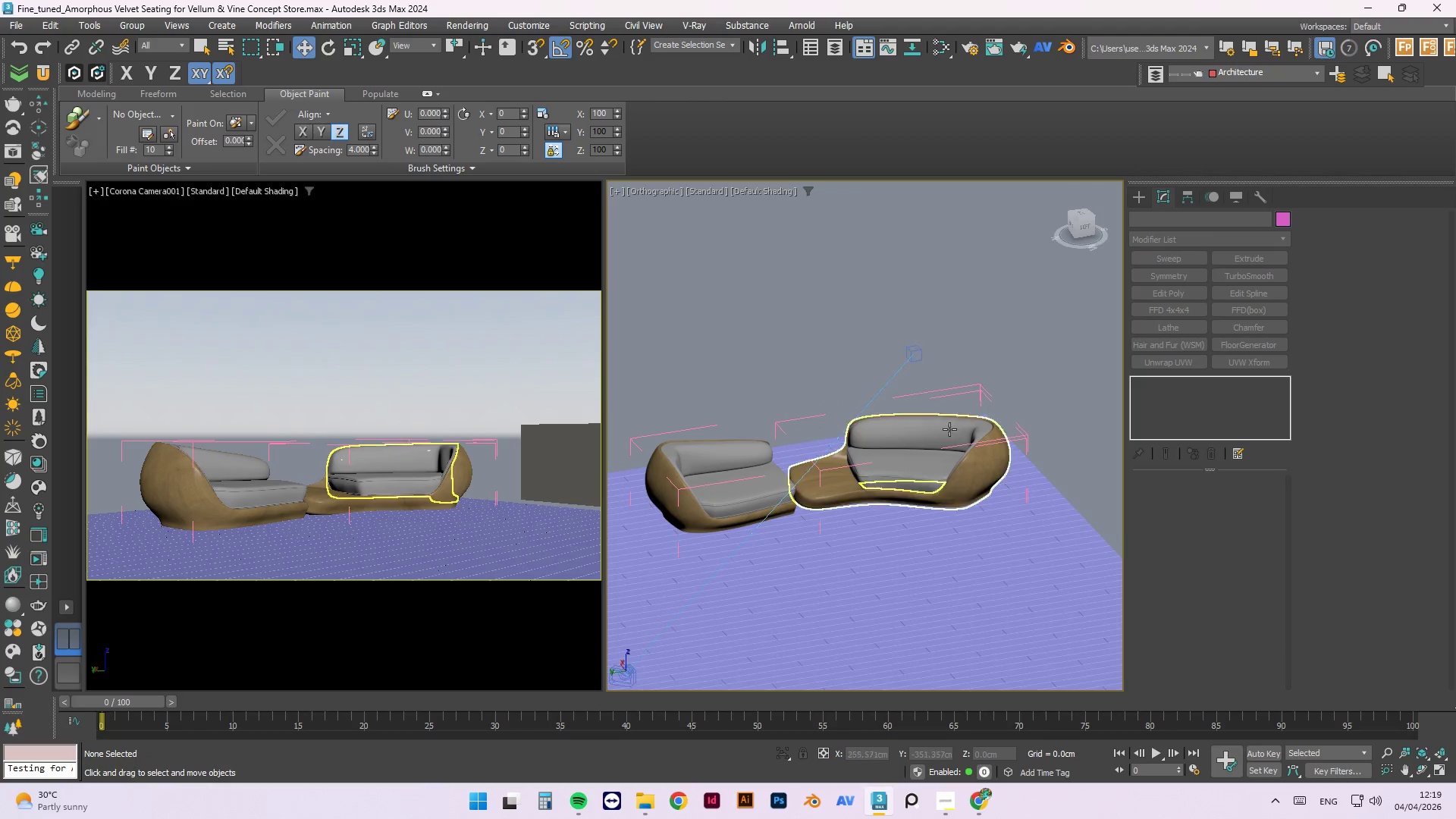 
scroll: coordinate [641, 545], scroll_direction: up, amount: 6.0
 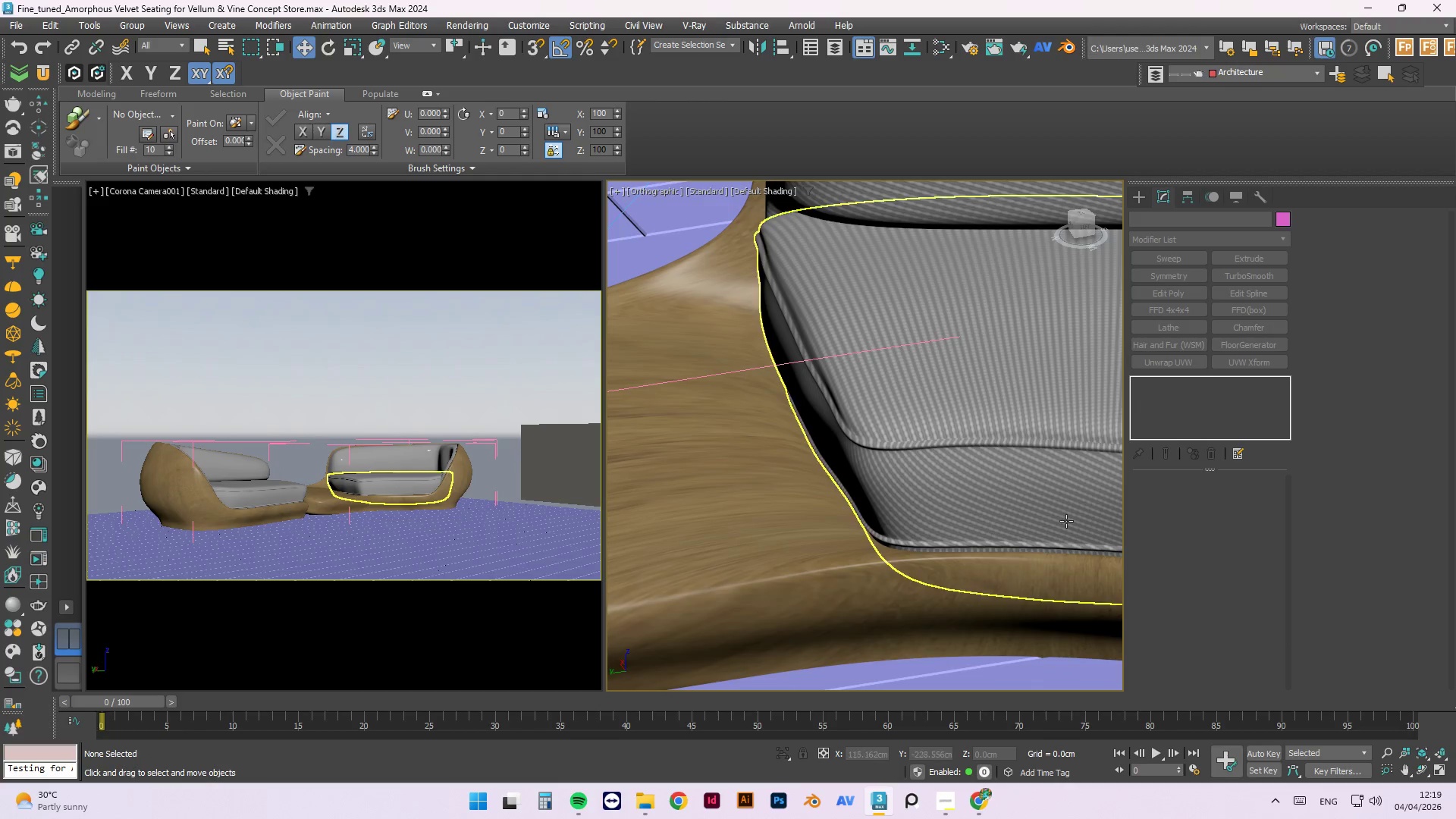 
scroll: coordinate [869, 467], scroll_direction: down, amount: 4.0
 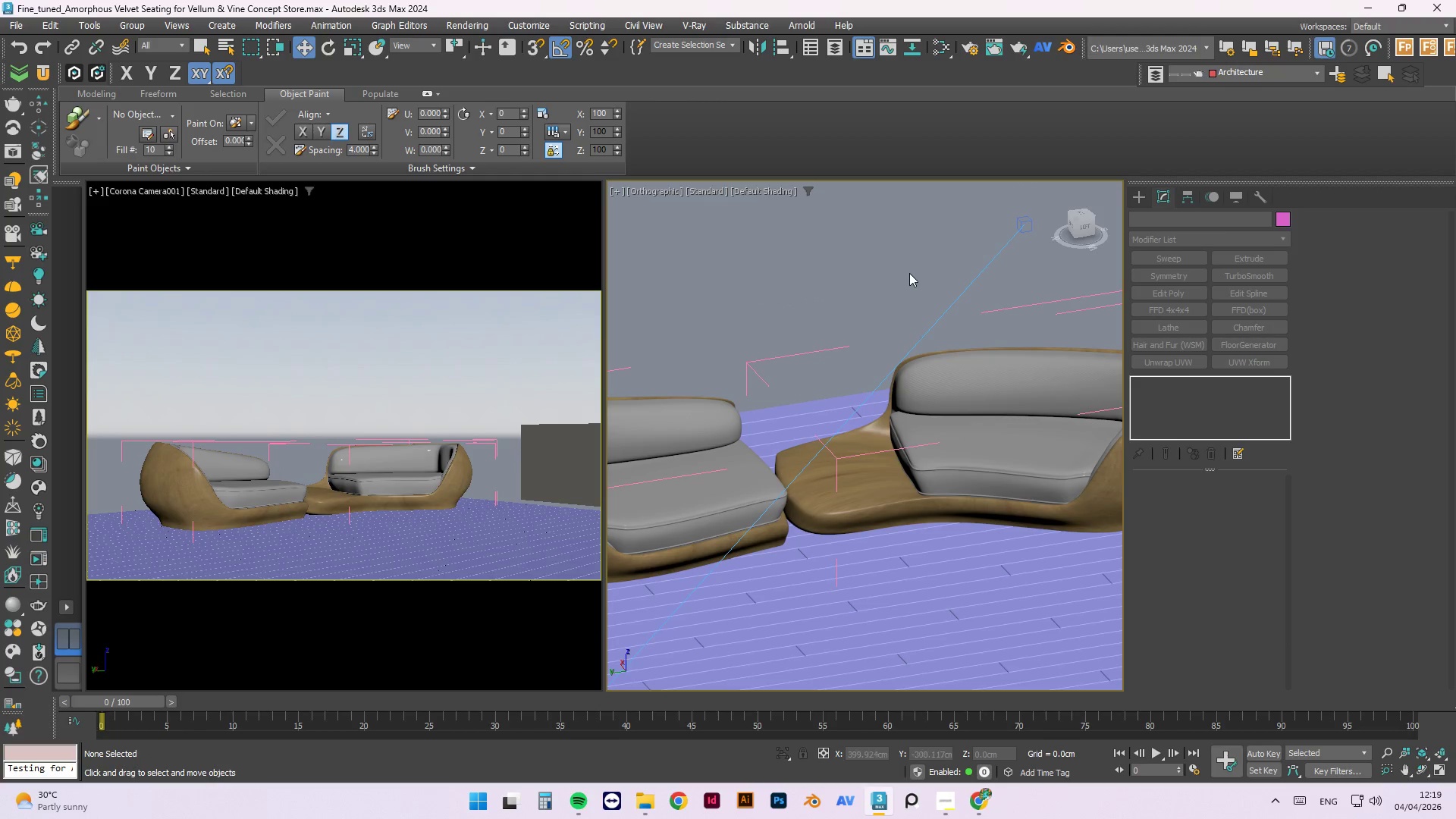 
left_click([903, 268])
 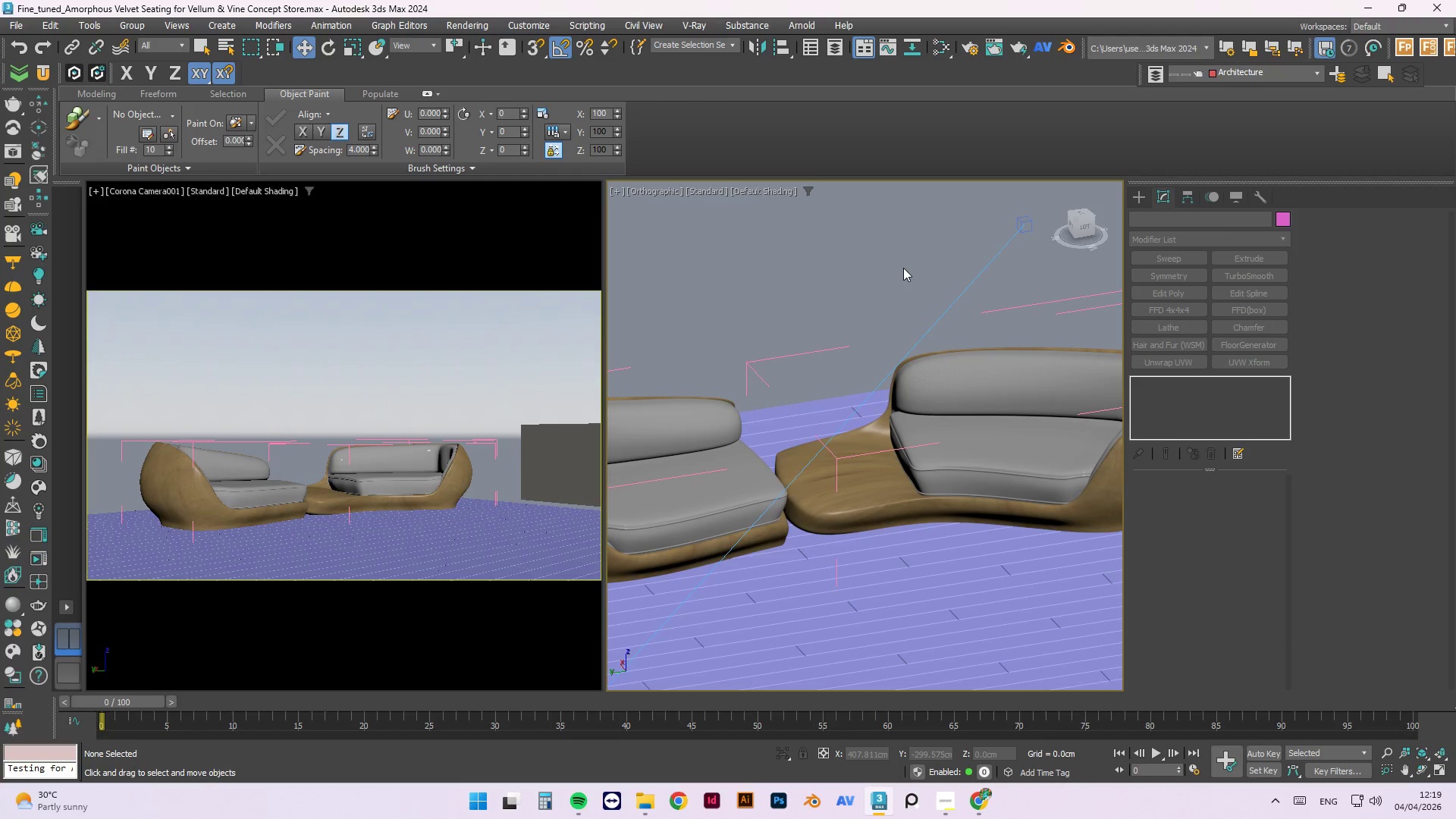 
key(Control+S)
 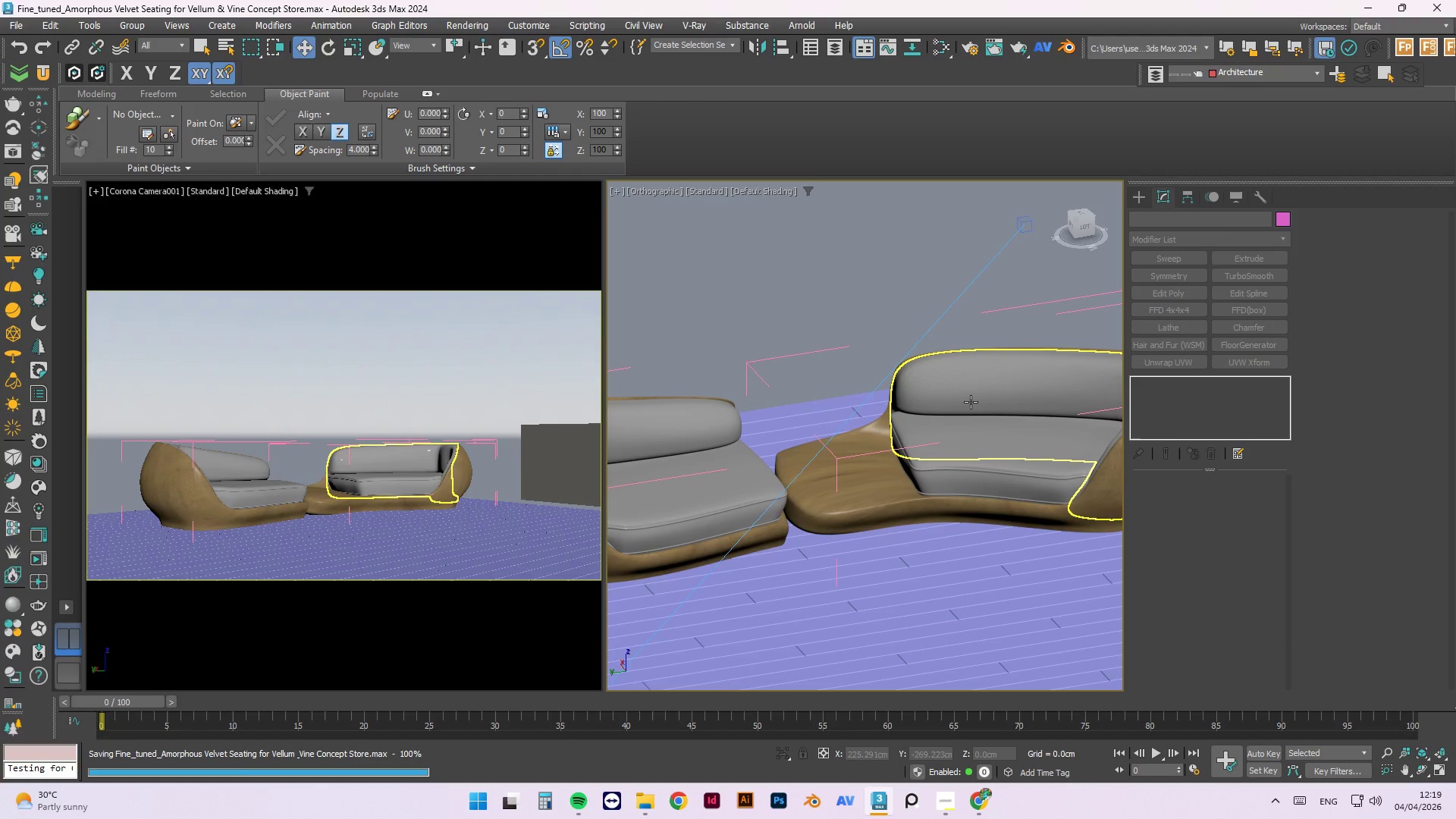 
left_click([970, 386])
 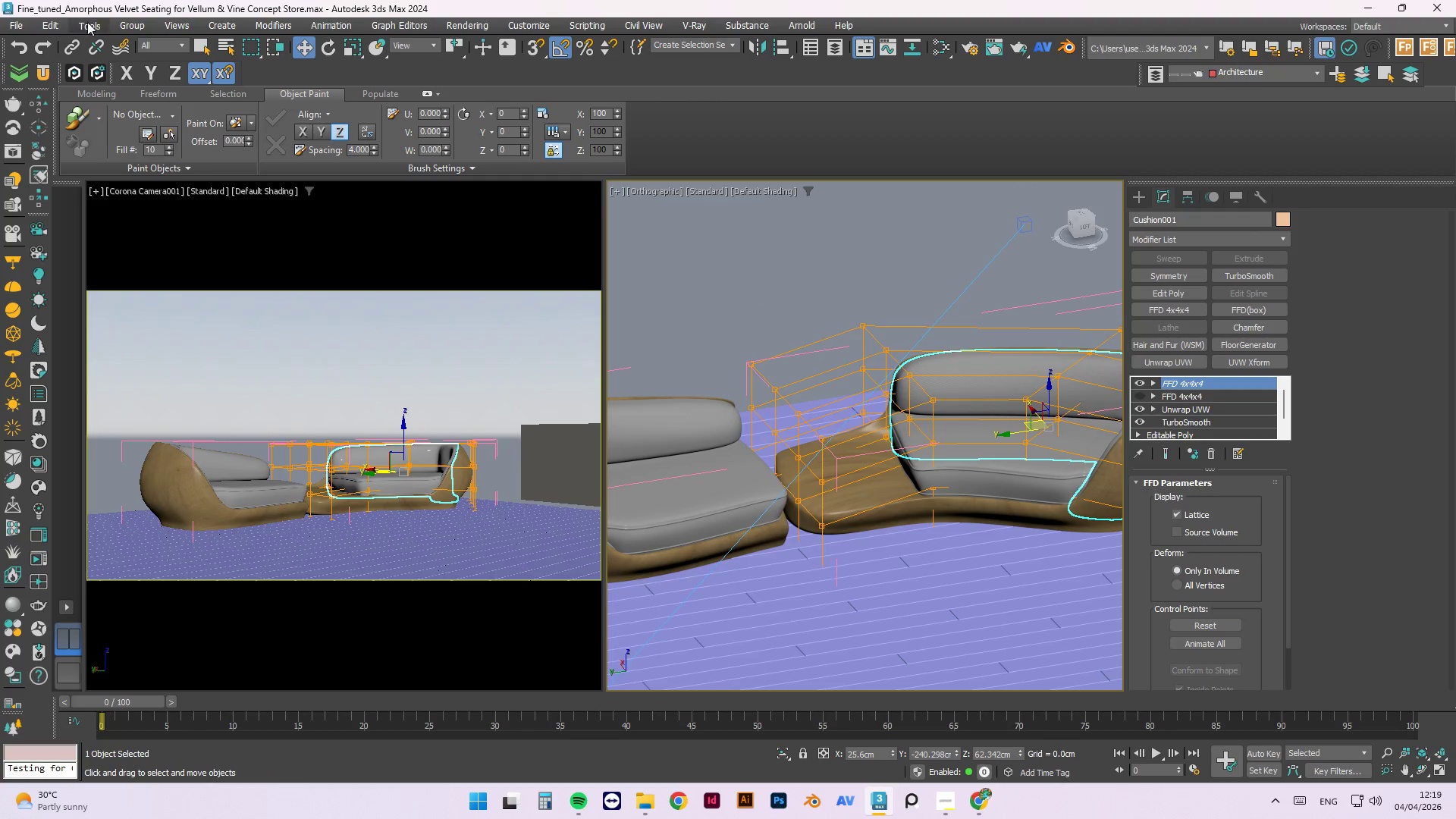 
left_click([124, 22])
 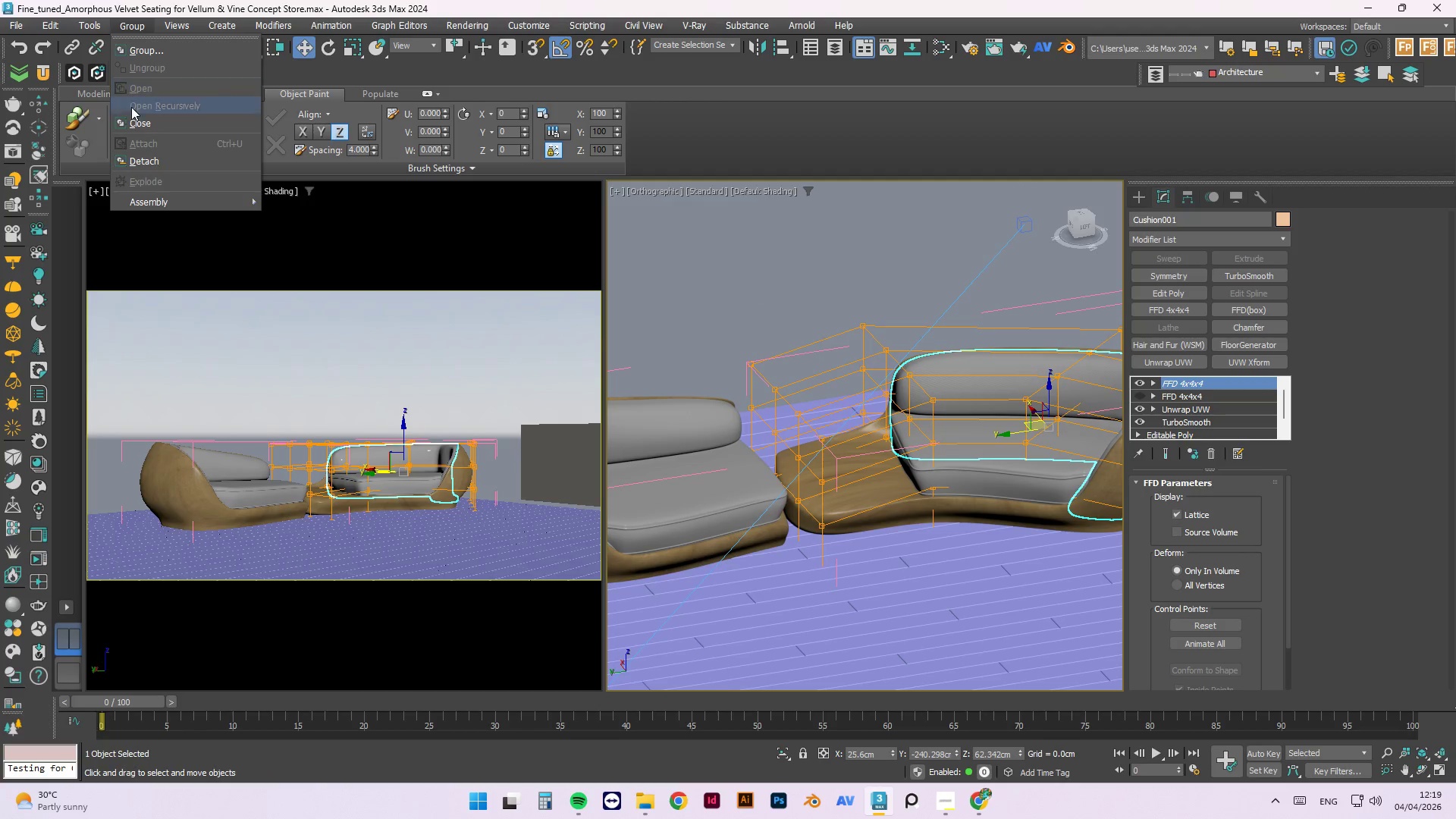 
left_click([146, 124])
 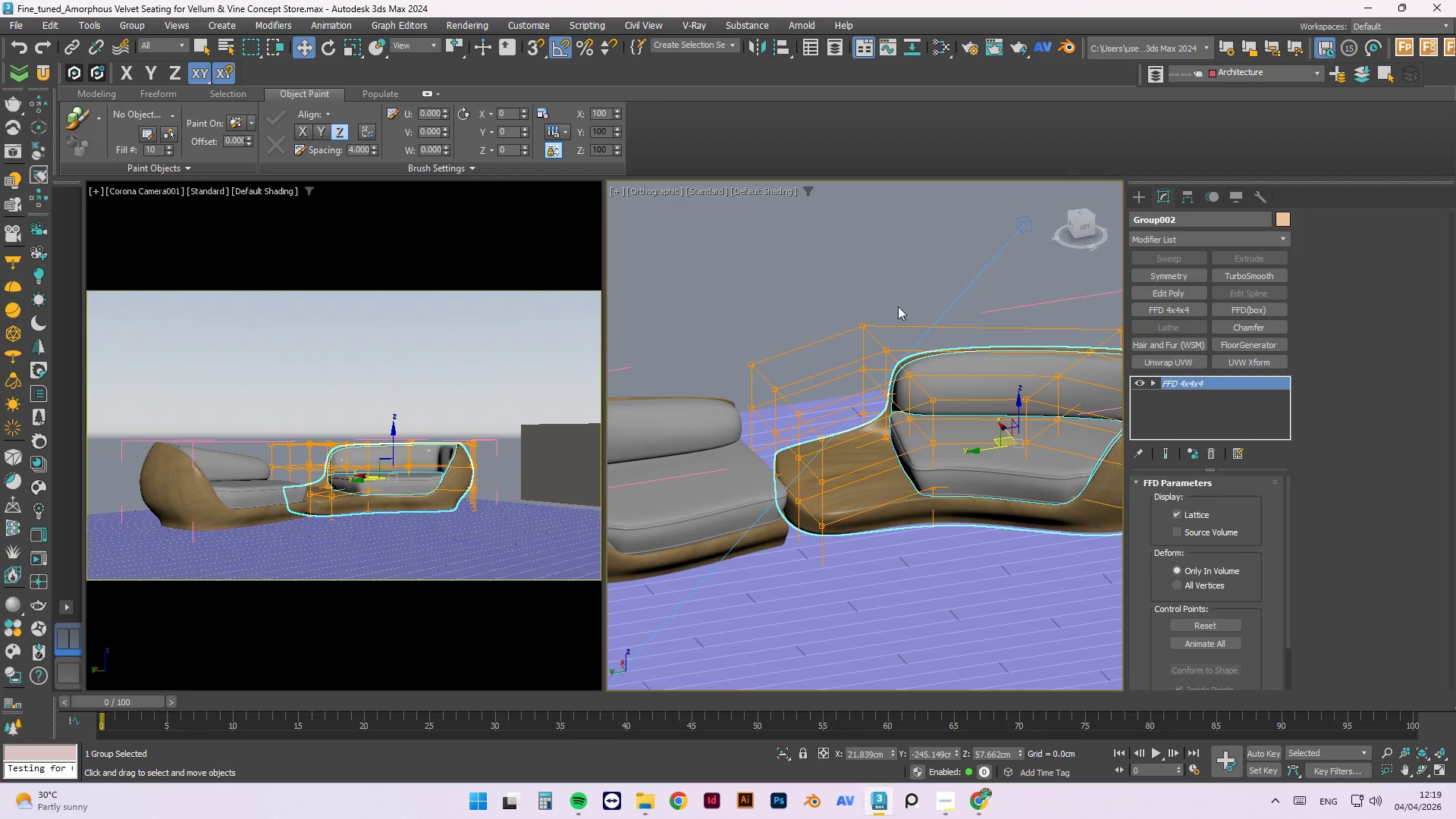 
left_click([886, 276])
 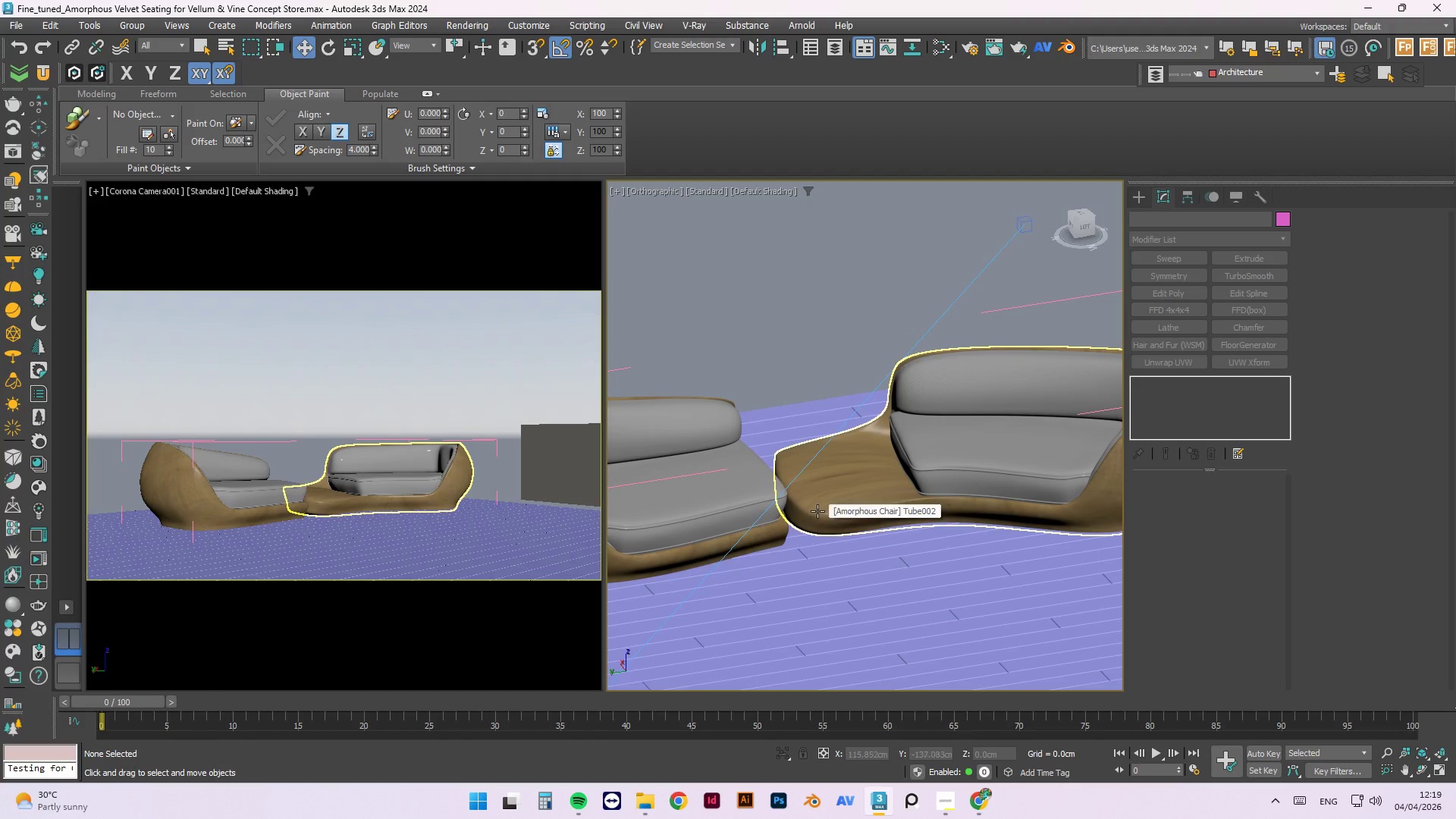 
scroll: coordinate [812, 499], scroll_direction: down, amount: 3.0
 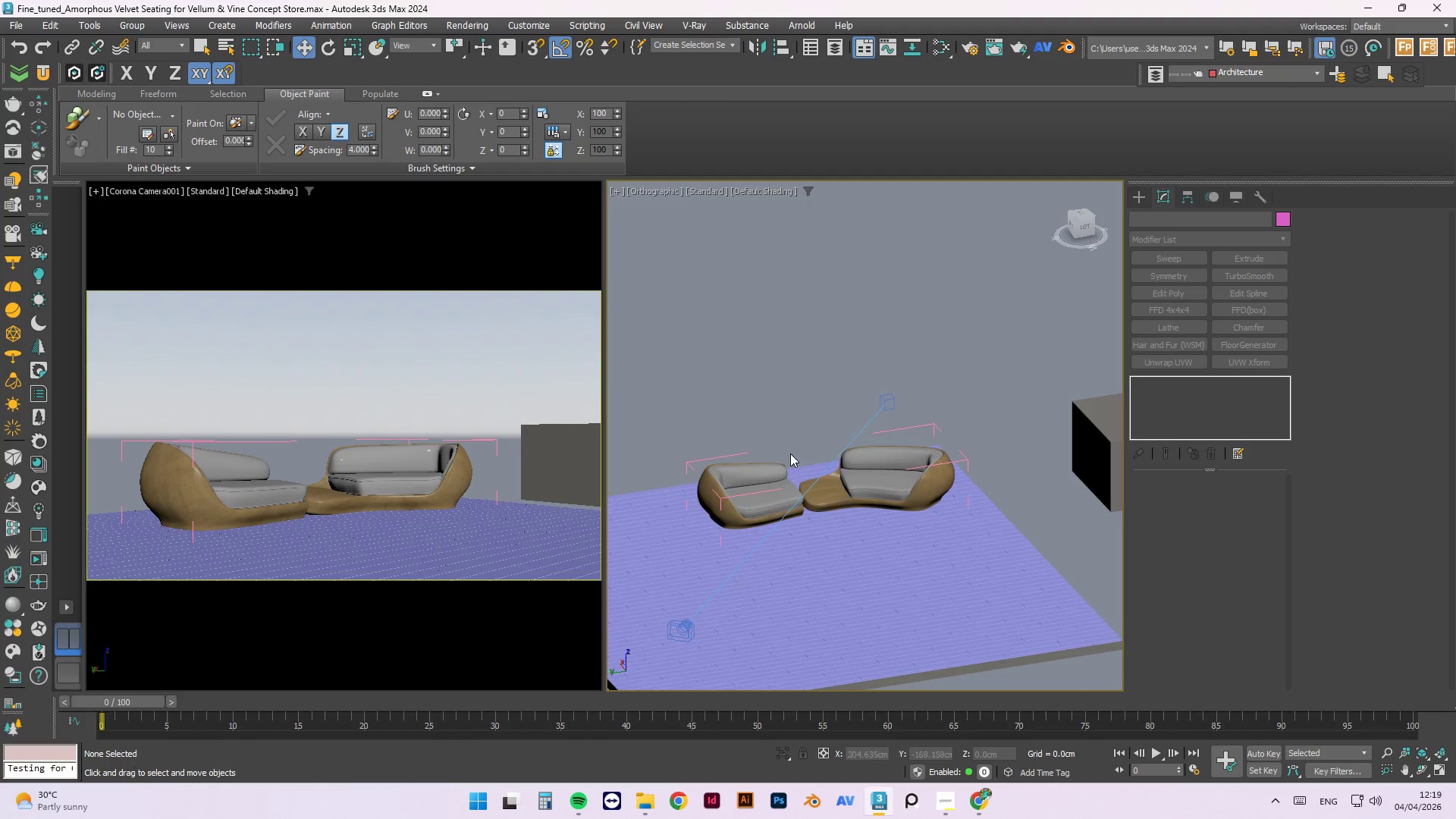 
left_click([845, 362])
 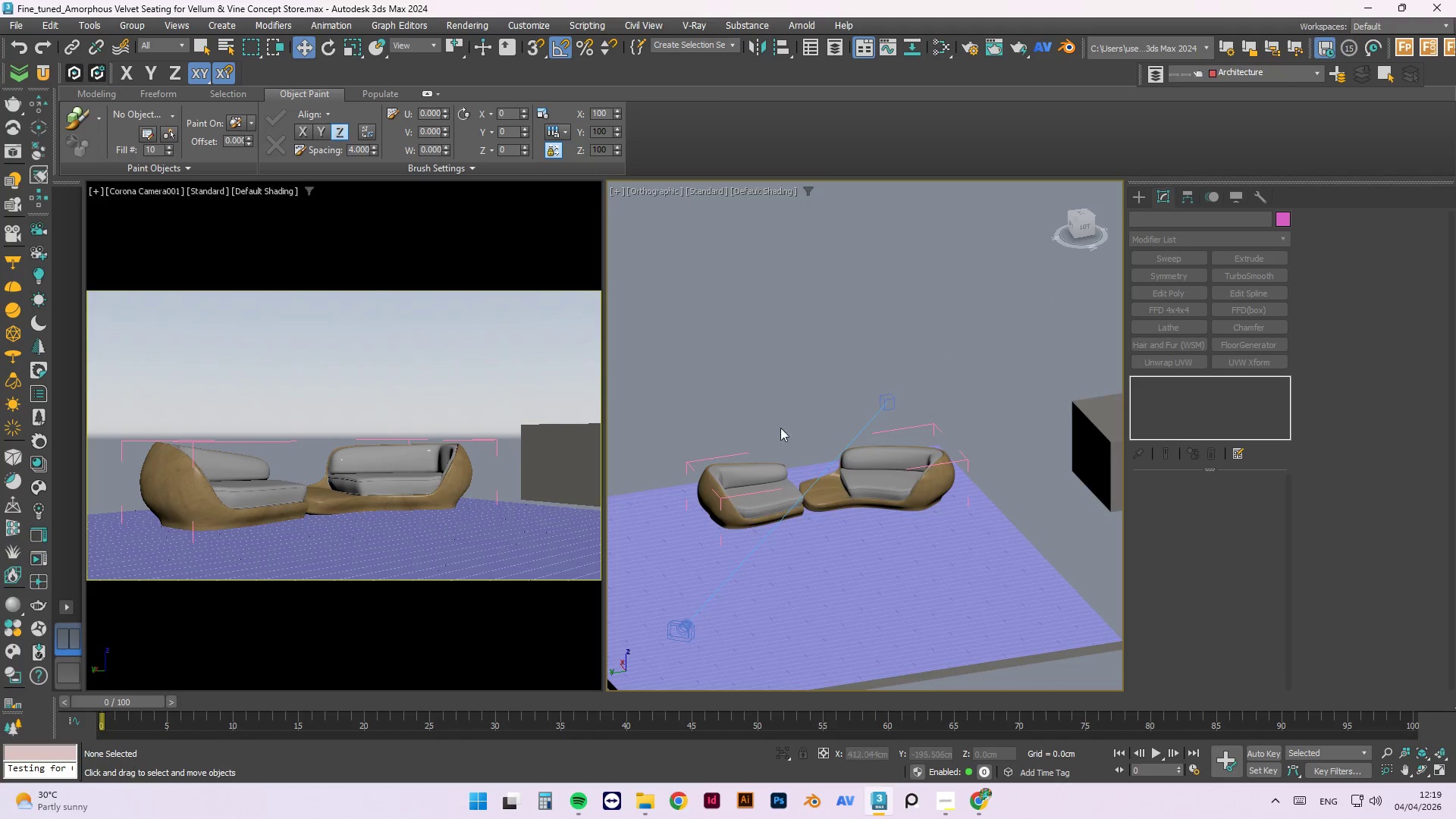 
scroll: coordinate [777, 433], scroll_direction: down, amount: 2.0
 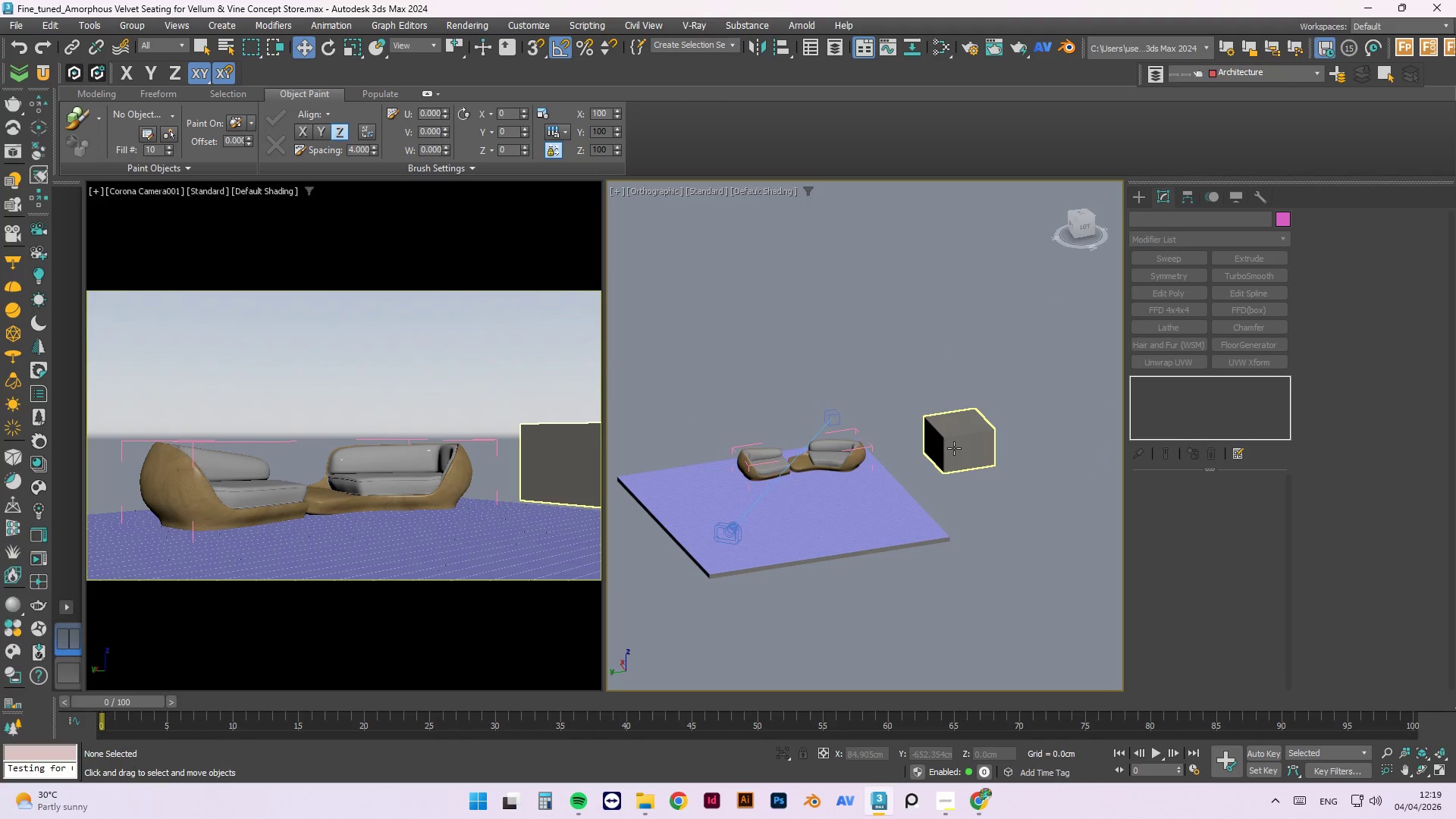 
left_click([954, 448])
 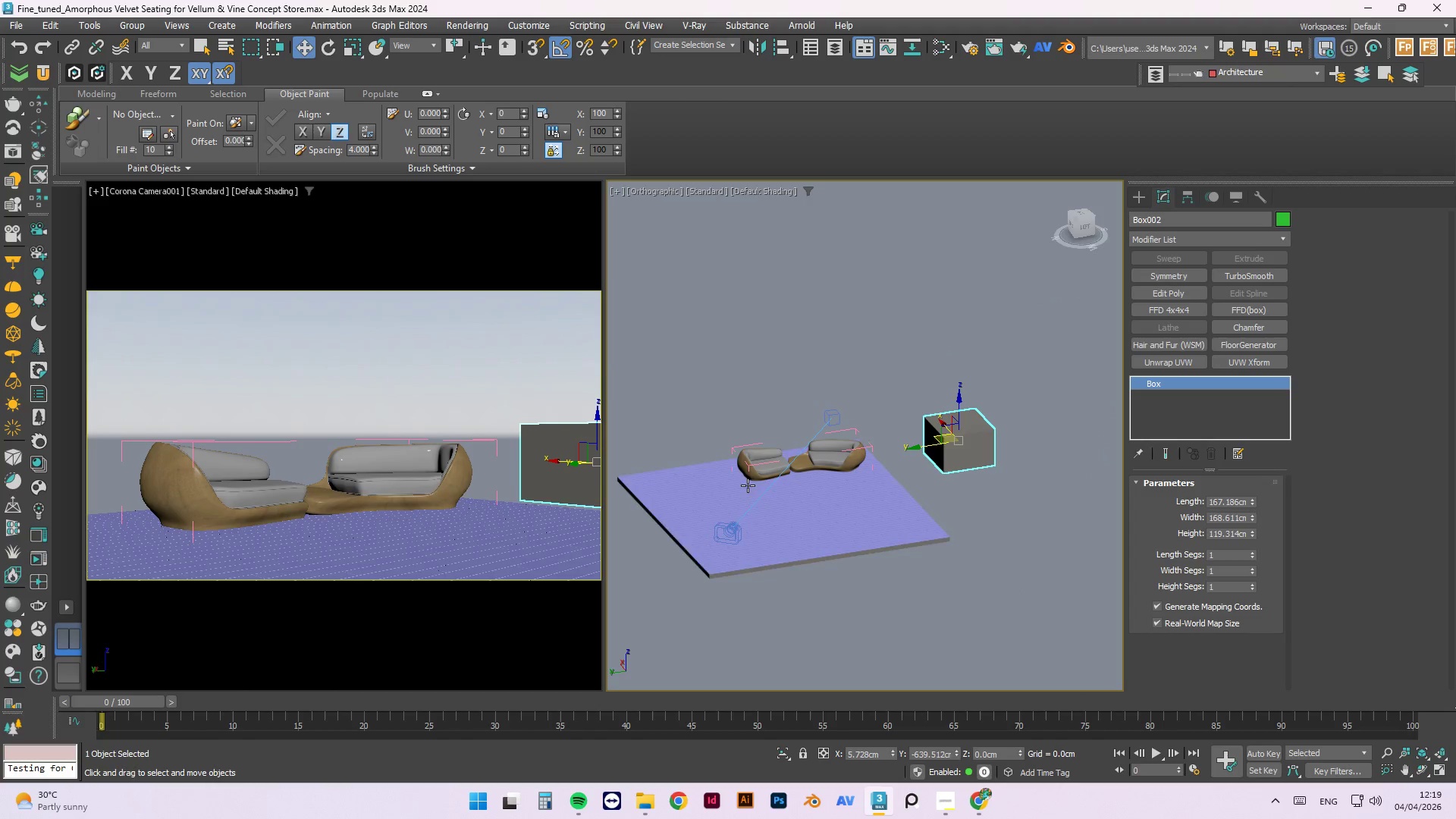 
scroll: coordinate [777, 544], scroll_direction: up, amount: 3.0
 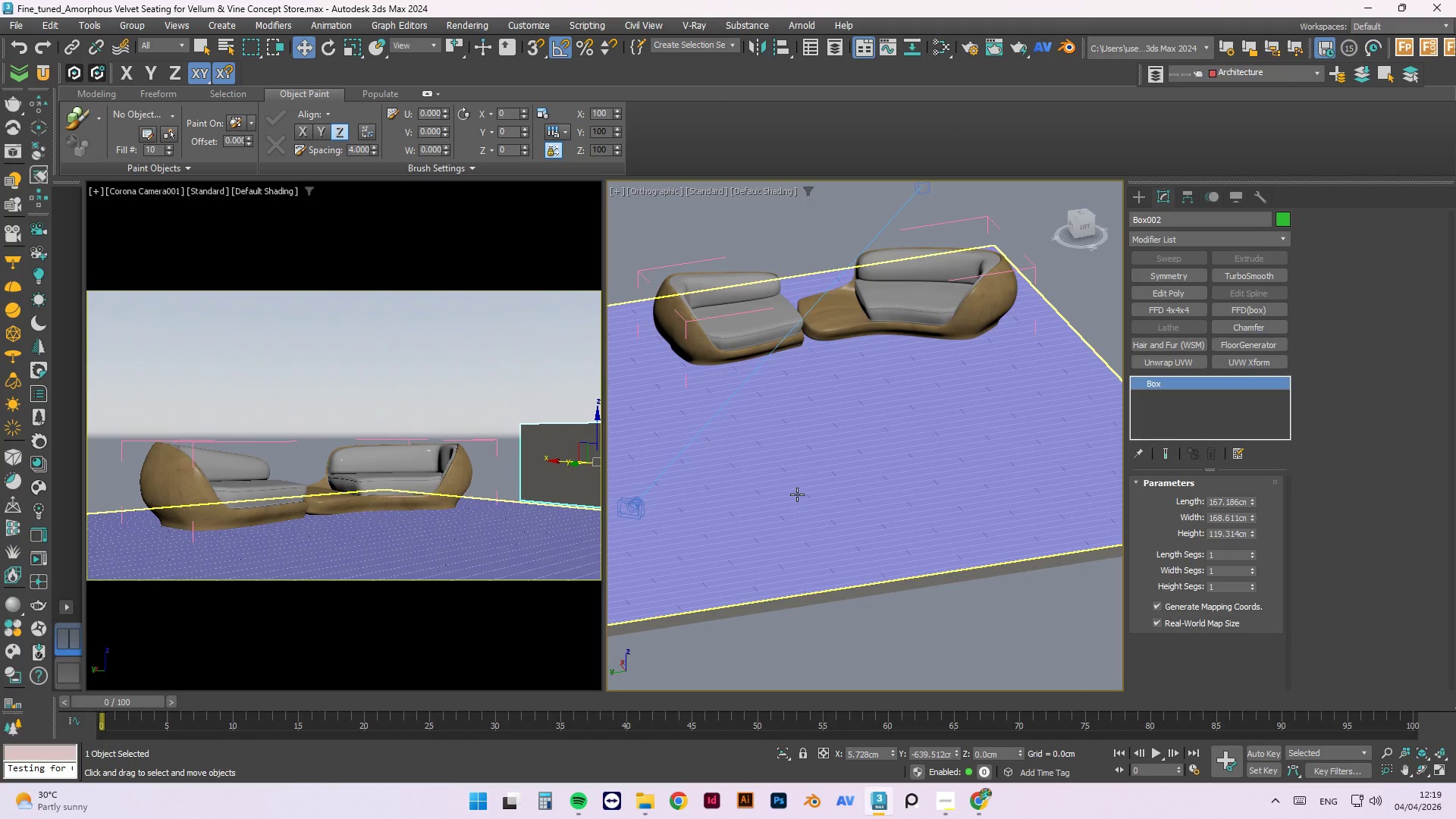 
key(M)
 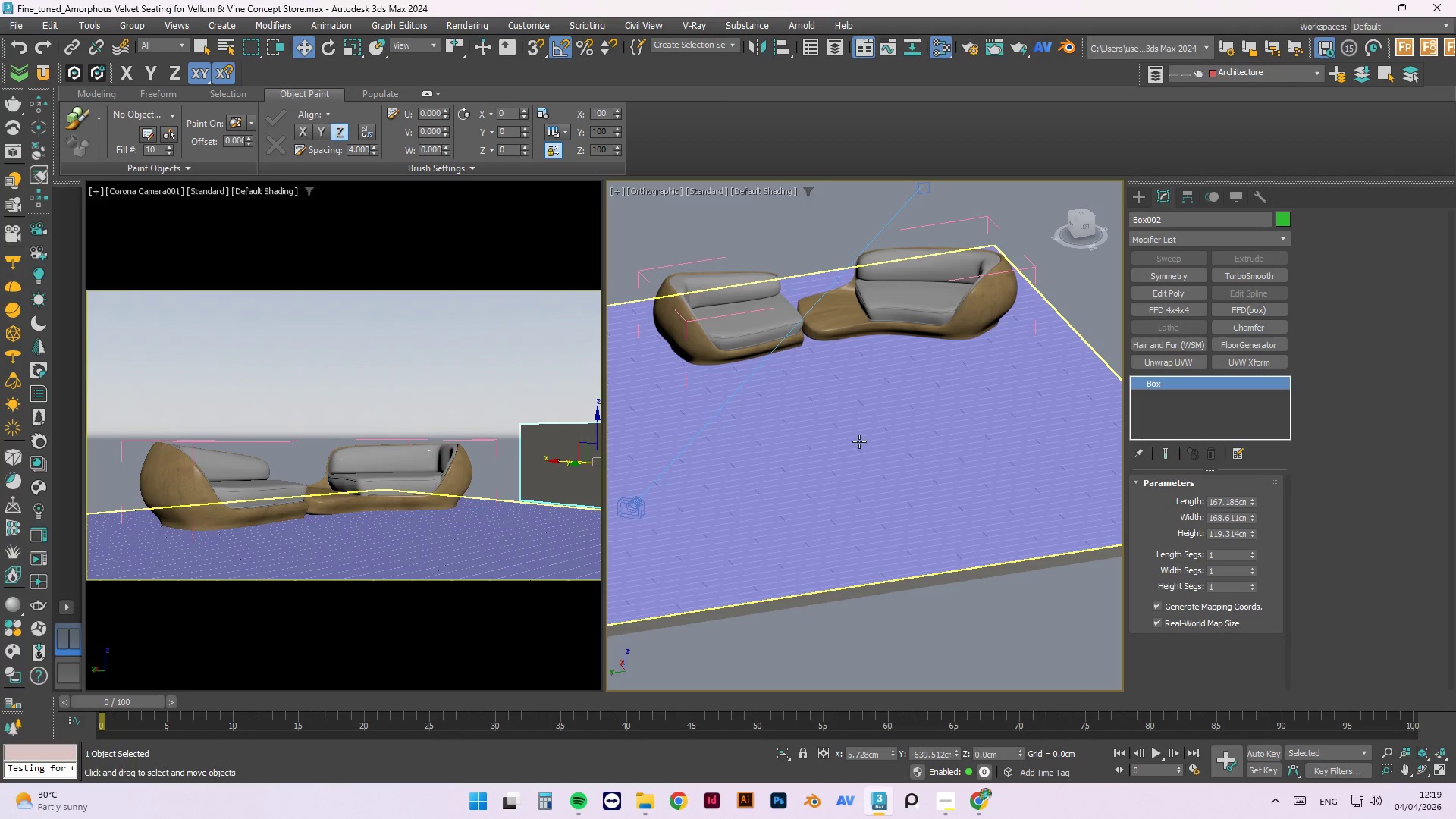 
scroll: coordinate [890, 554], scroll_direction: down, amount: 3.0
 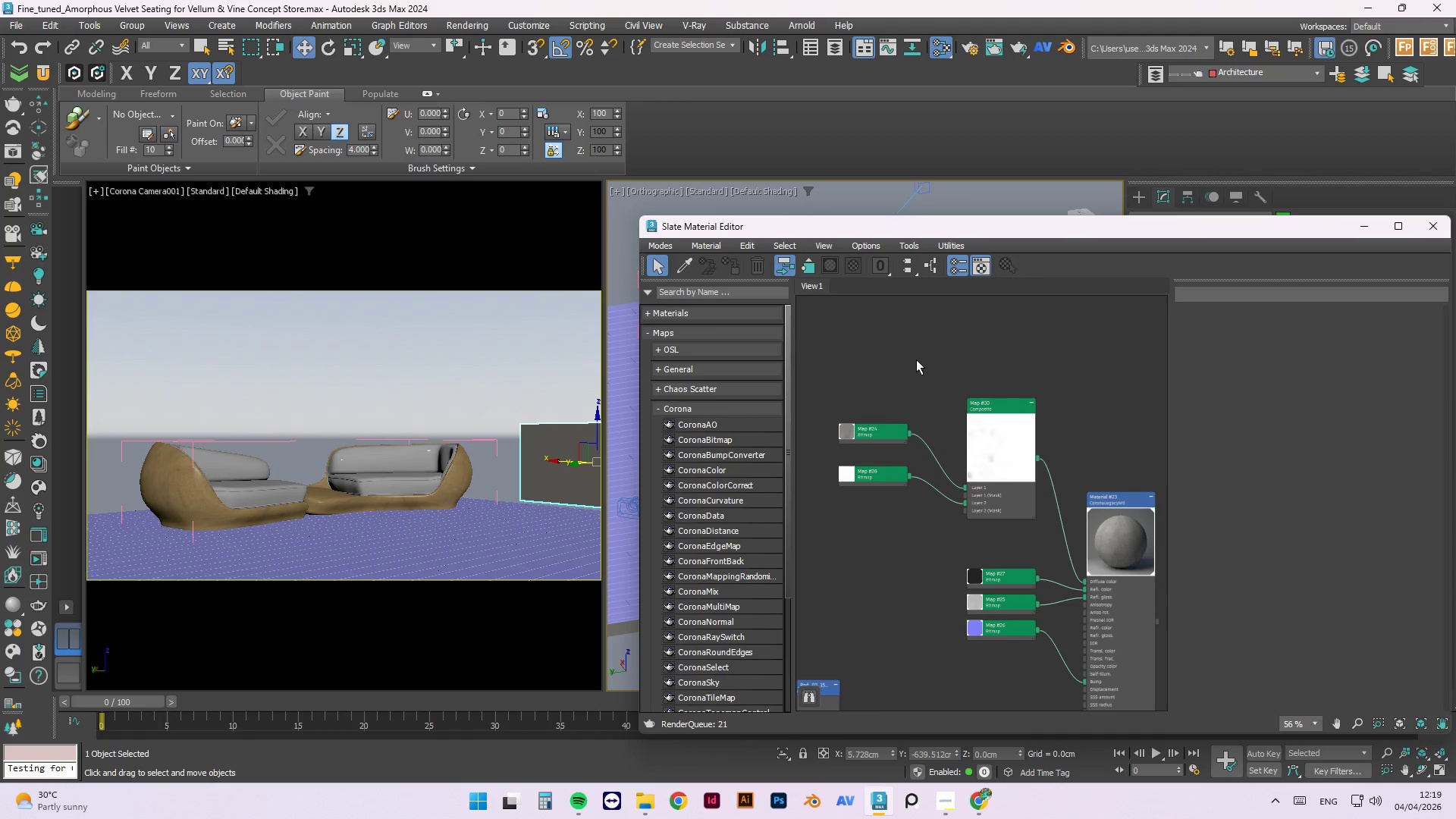 
left_click([956, 359])
 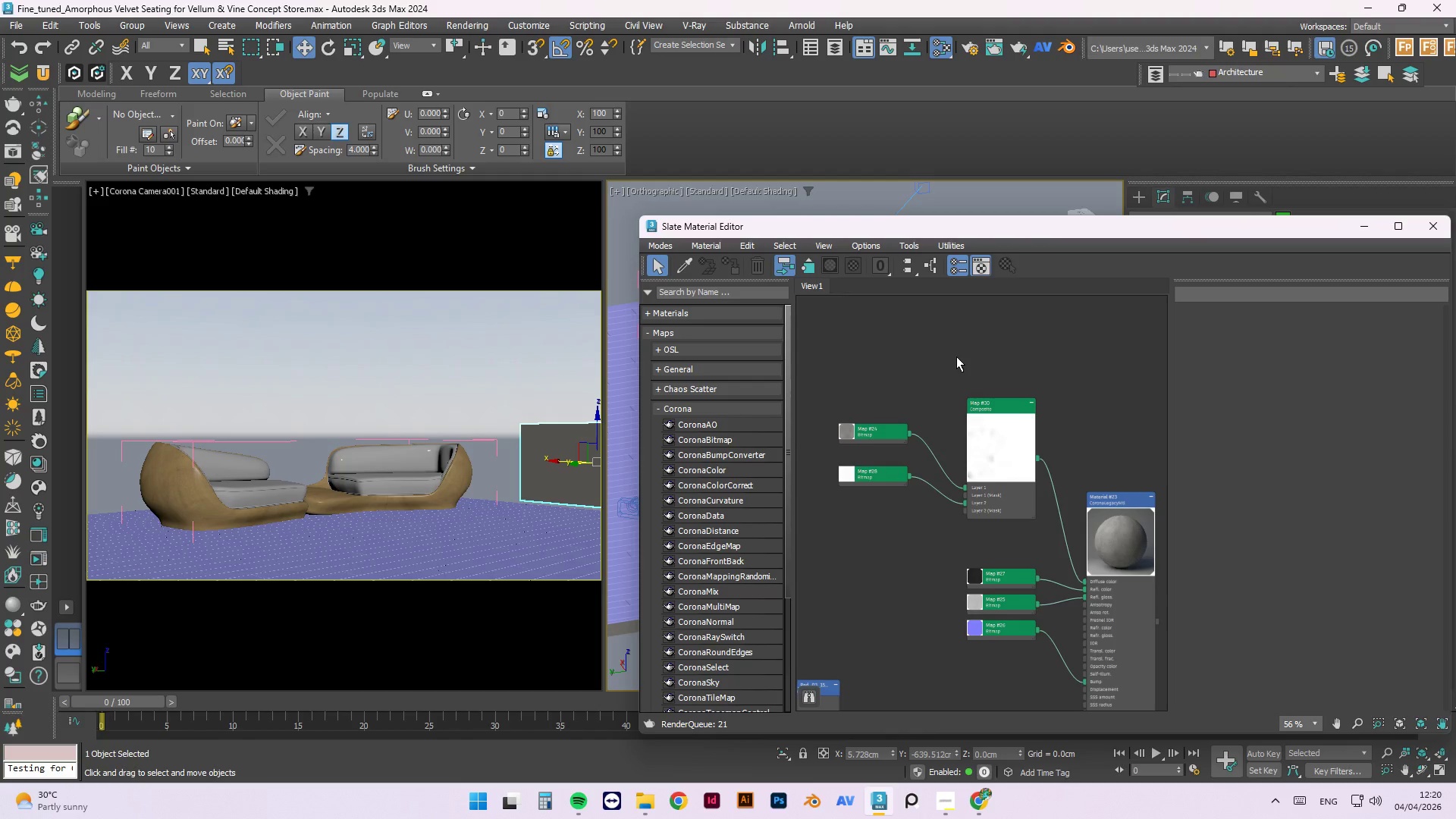 
left_click_drag(start_coordinate=[984, 234], to_coordinate=[1002, 507])
 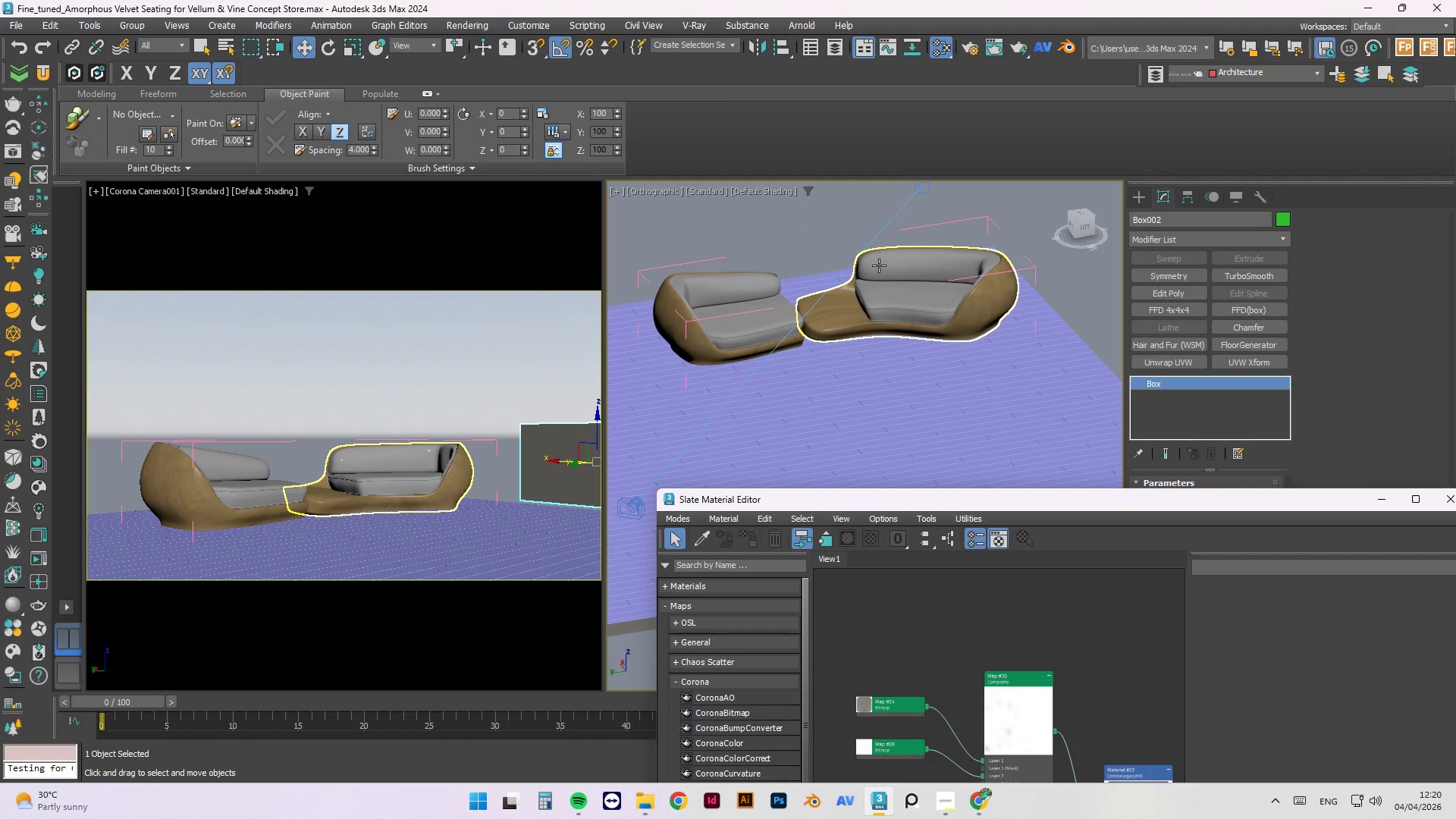 
left_click([879, 265])
 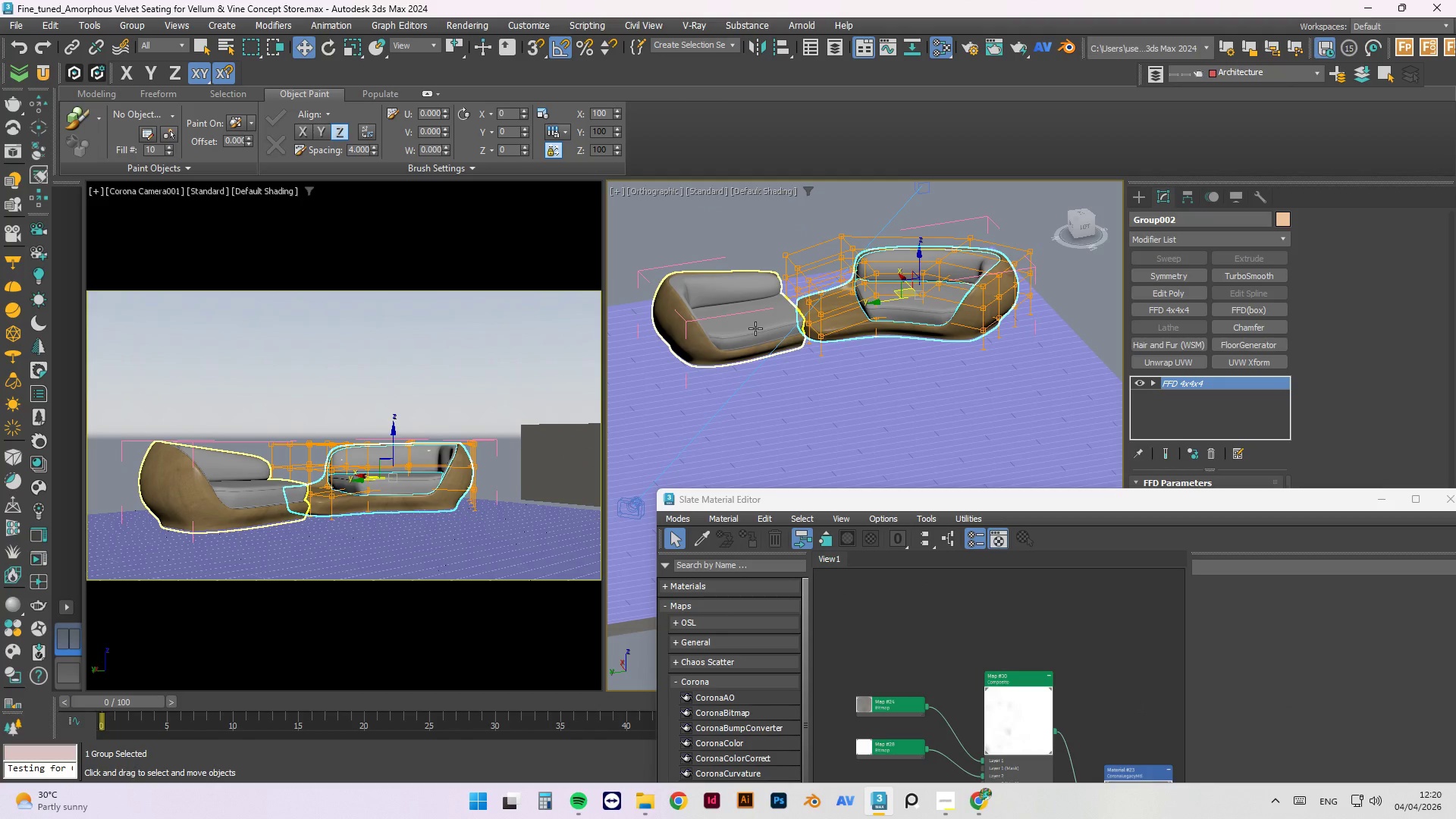 
left_click([755, 322])
 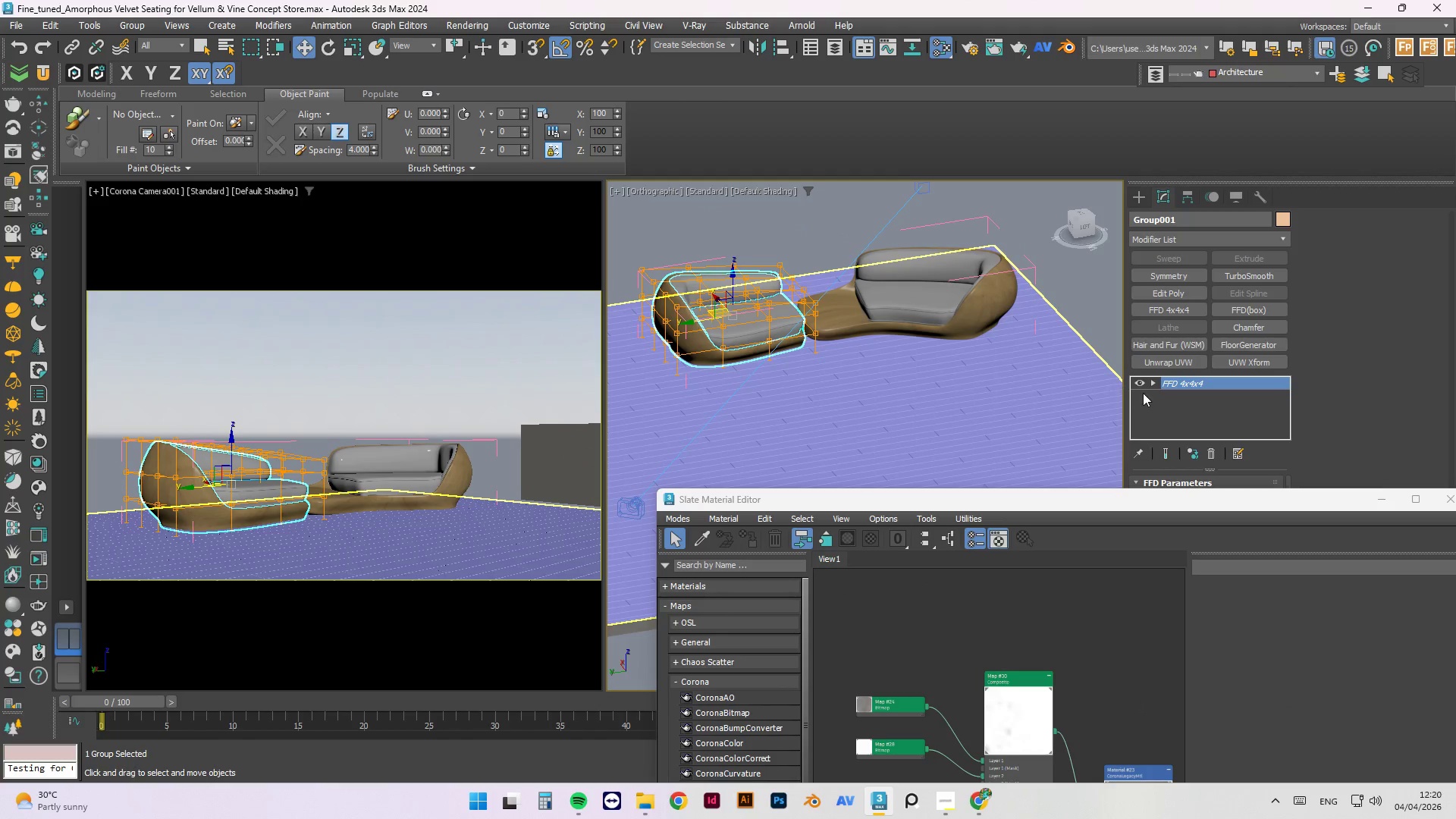 
left_click([1134, 379])
 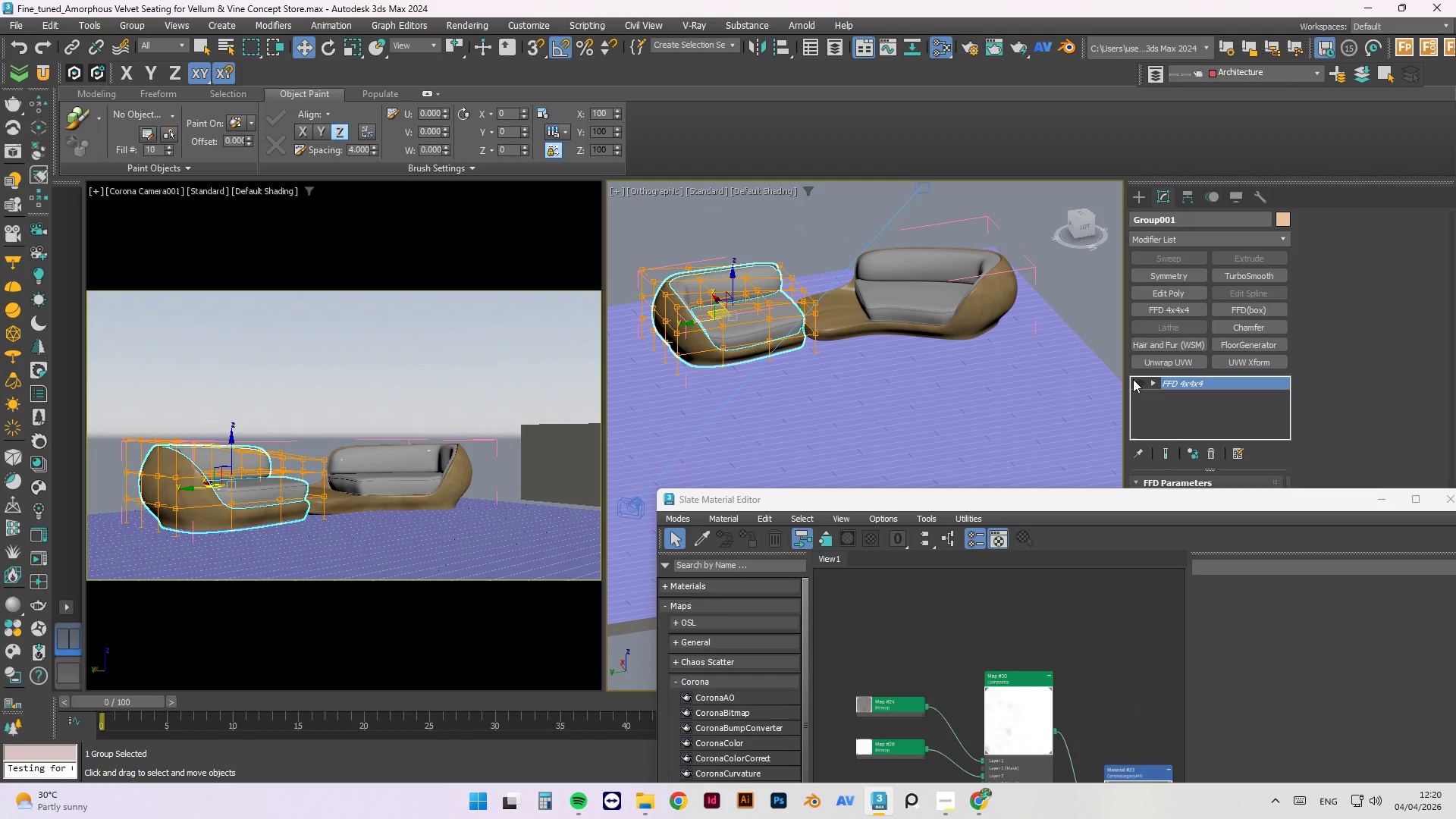 
left_click([1133, 379])
 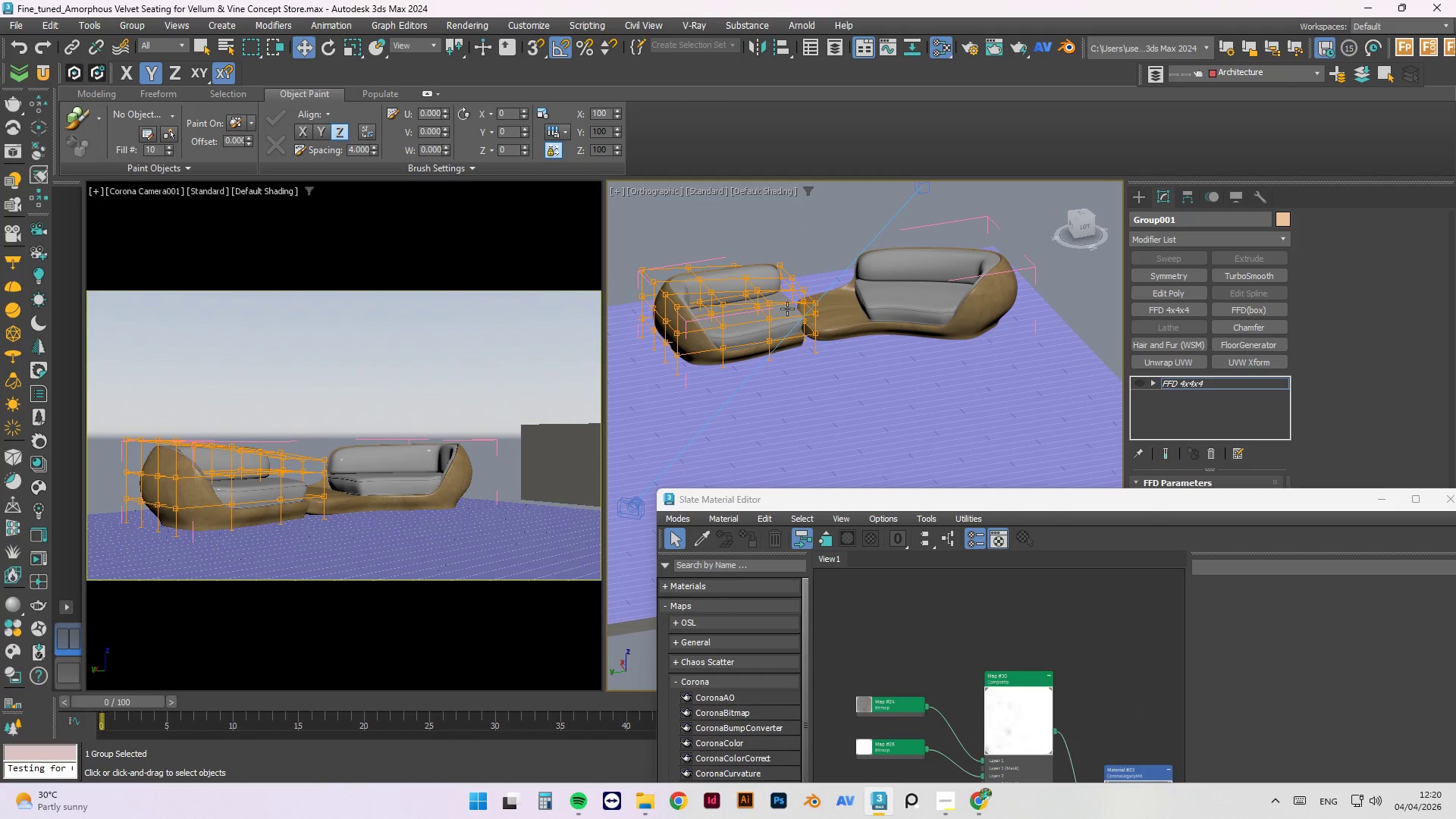 
left_click([926, 290])
 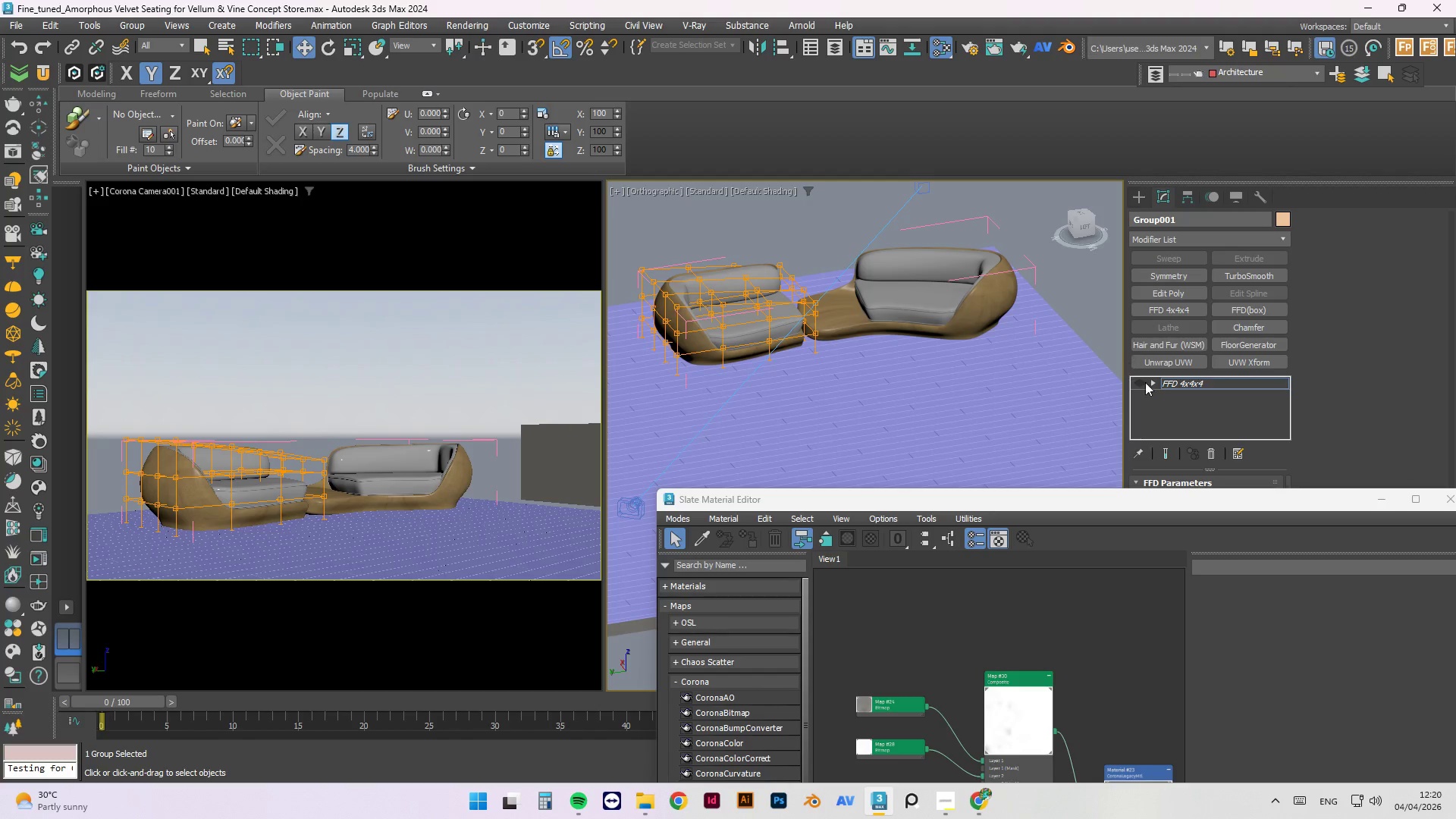 
left_click([1141, 384])
 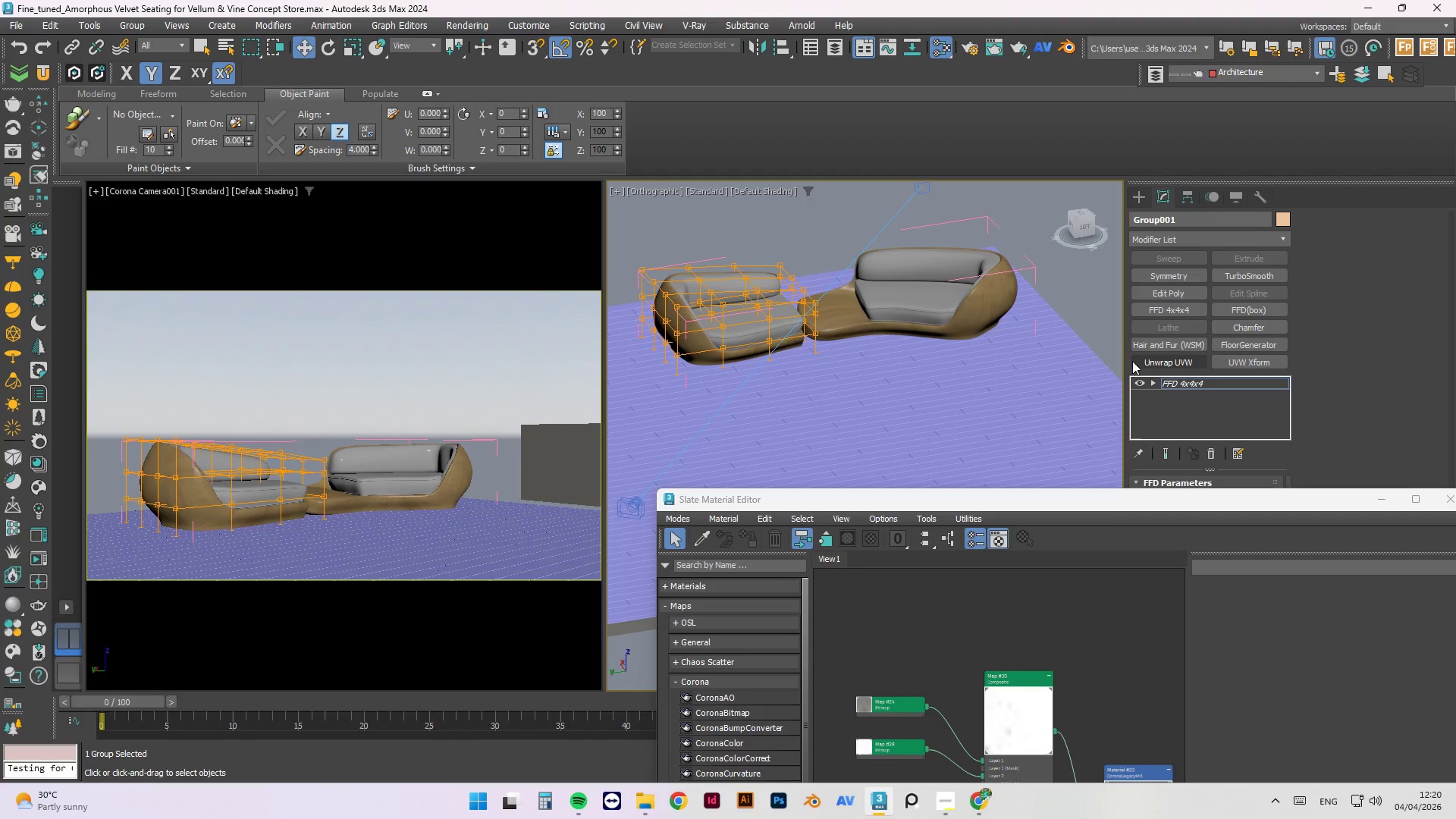 
left_click([922, 285])
 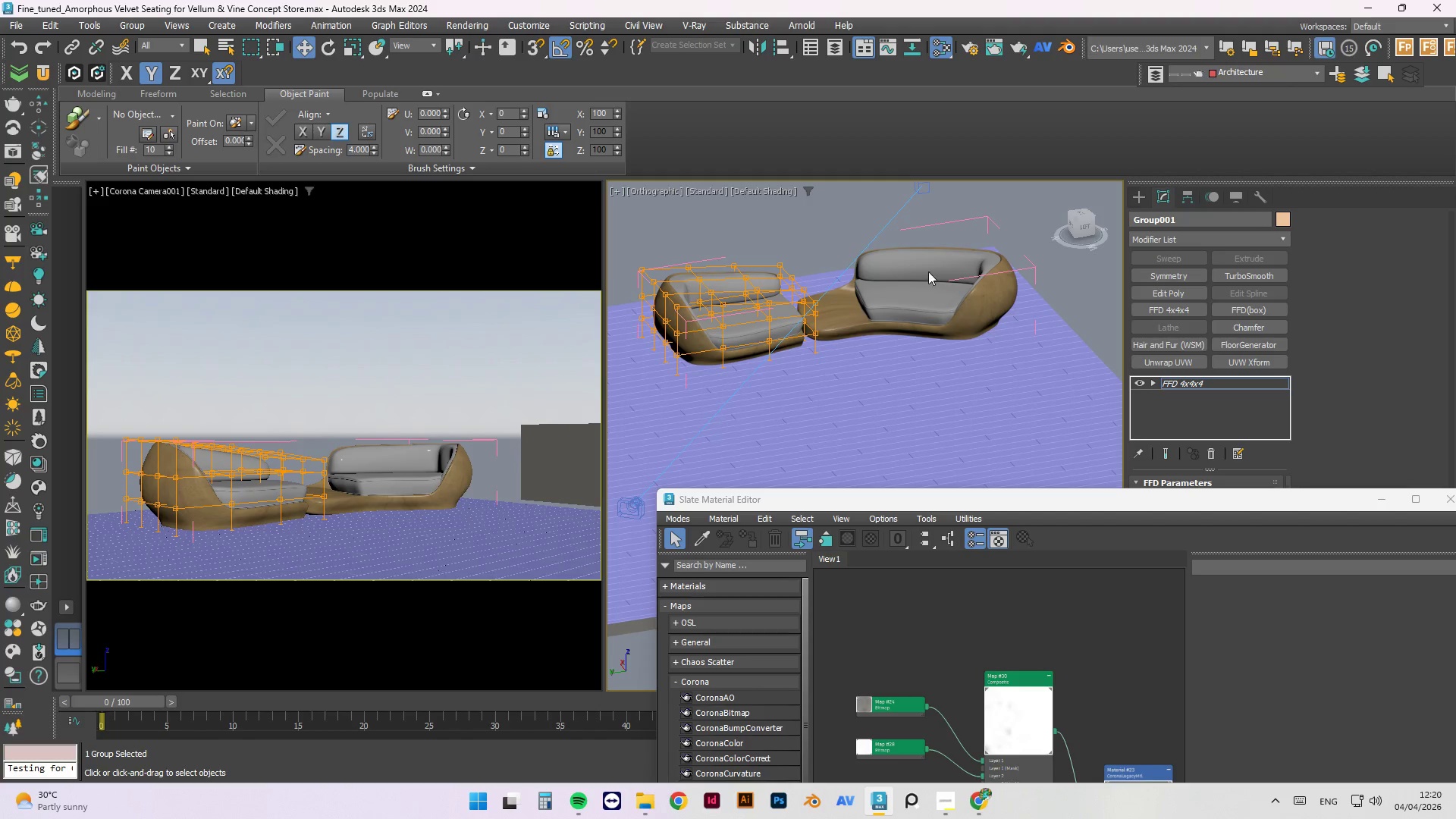 
right_click([864, 245])
 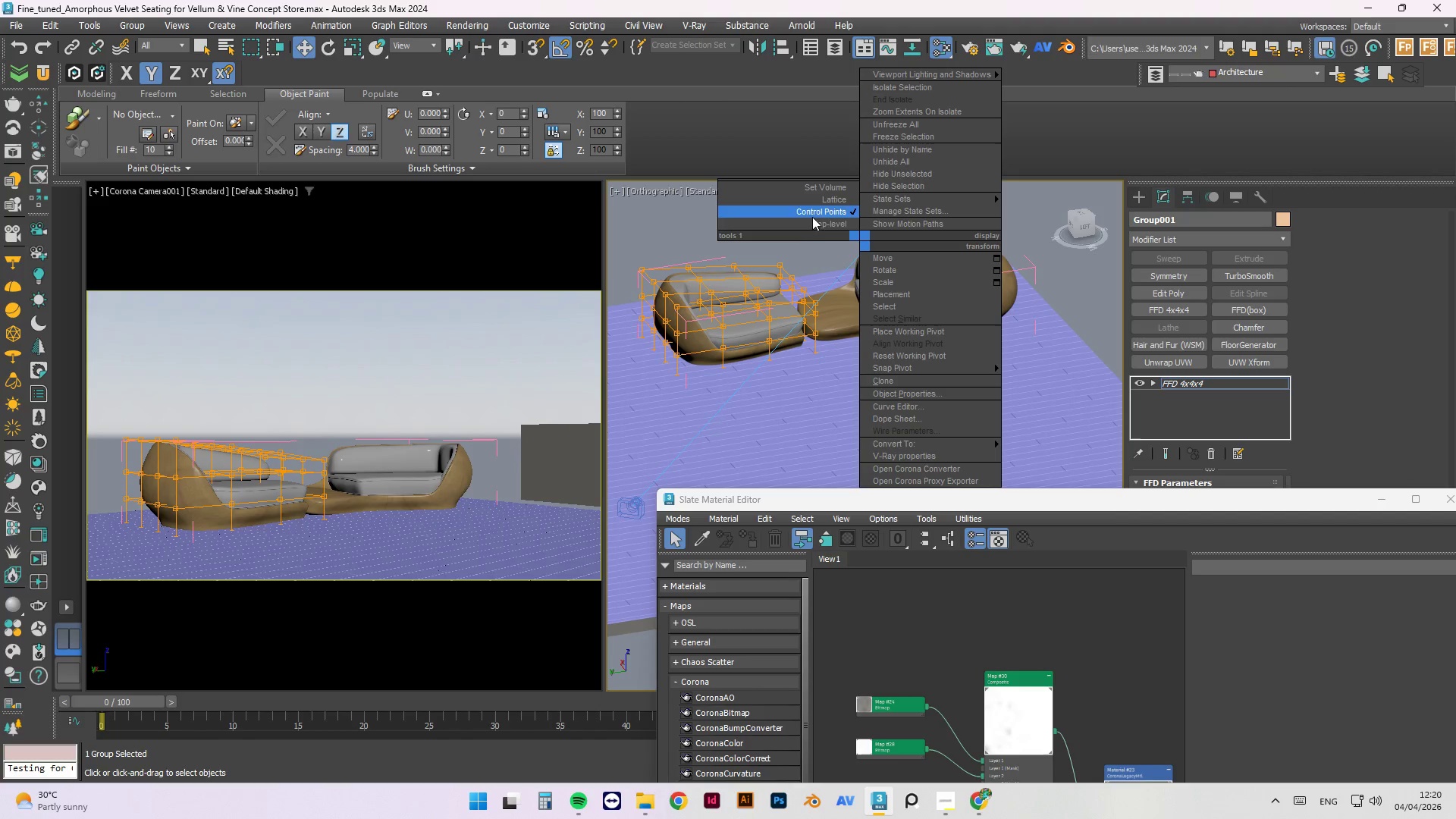 
left_click([821, 222])
 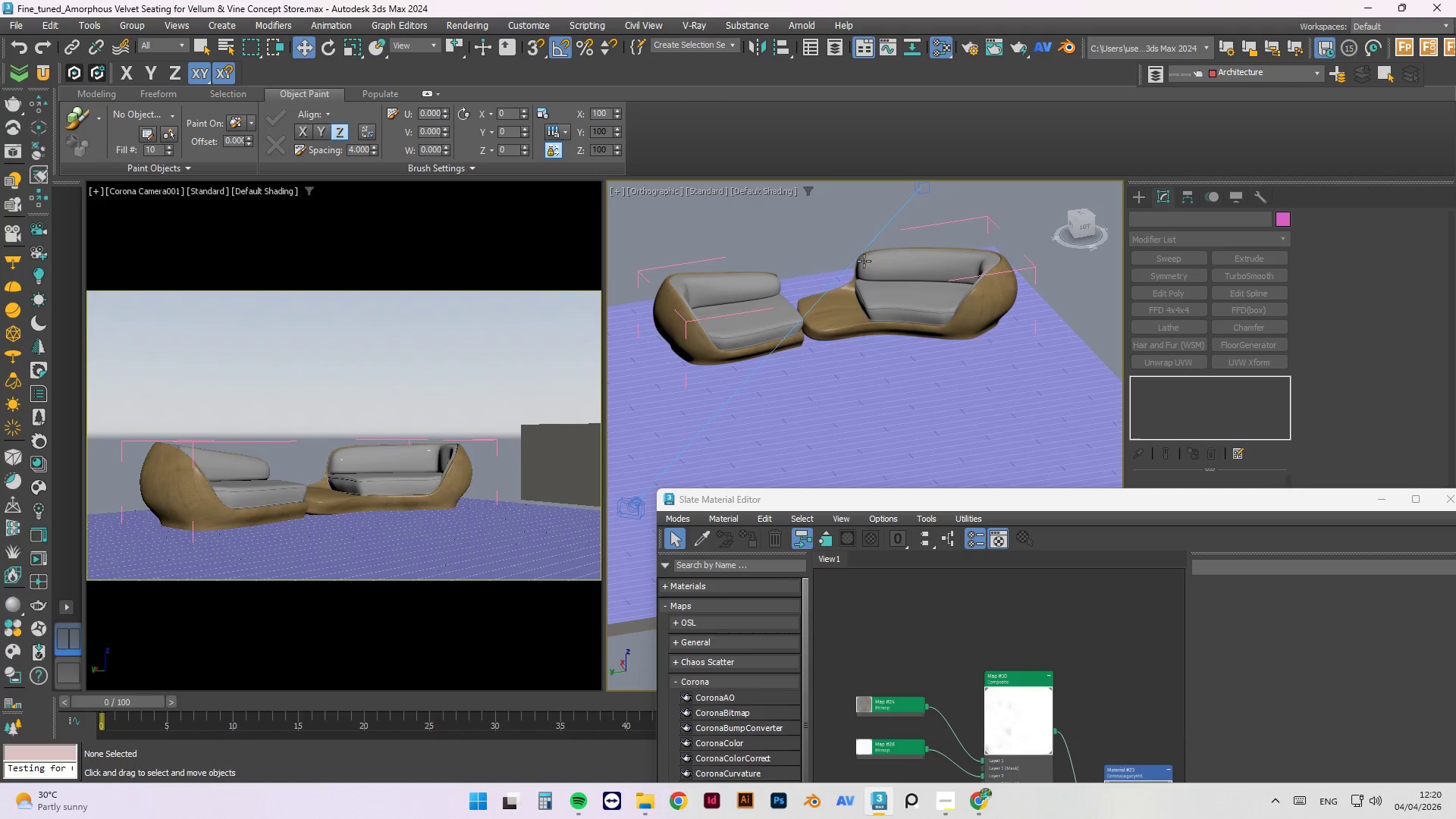 
left_click([880, 270])
 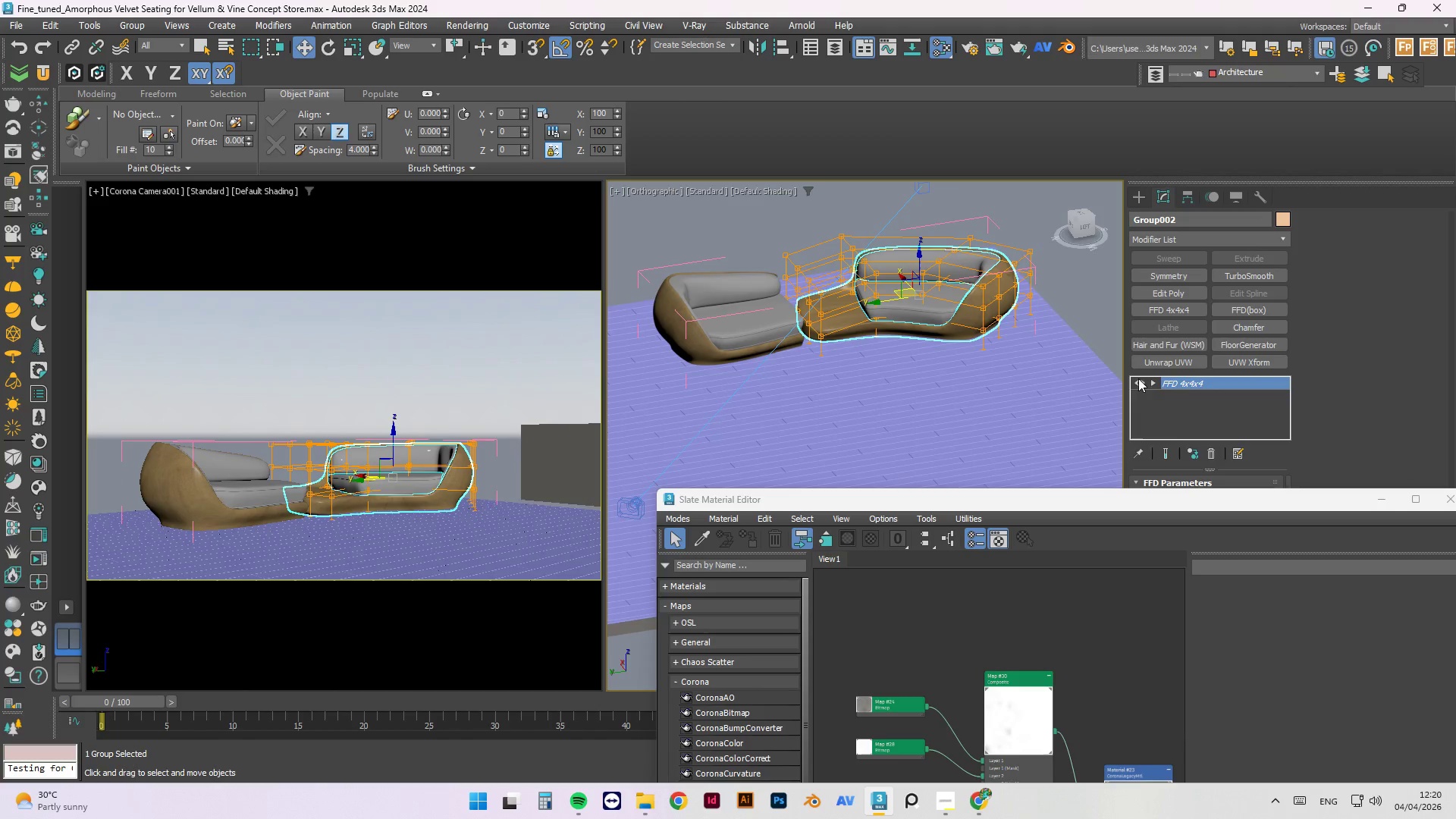 
scroll: coordinate [868, 264], scroll_direction: up, amount: 3.0
 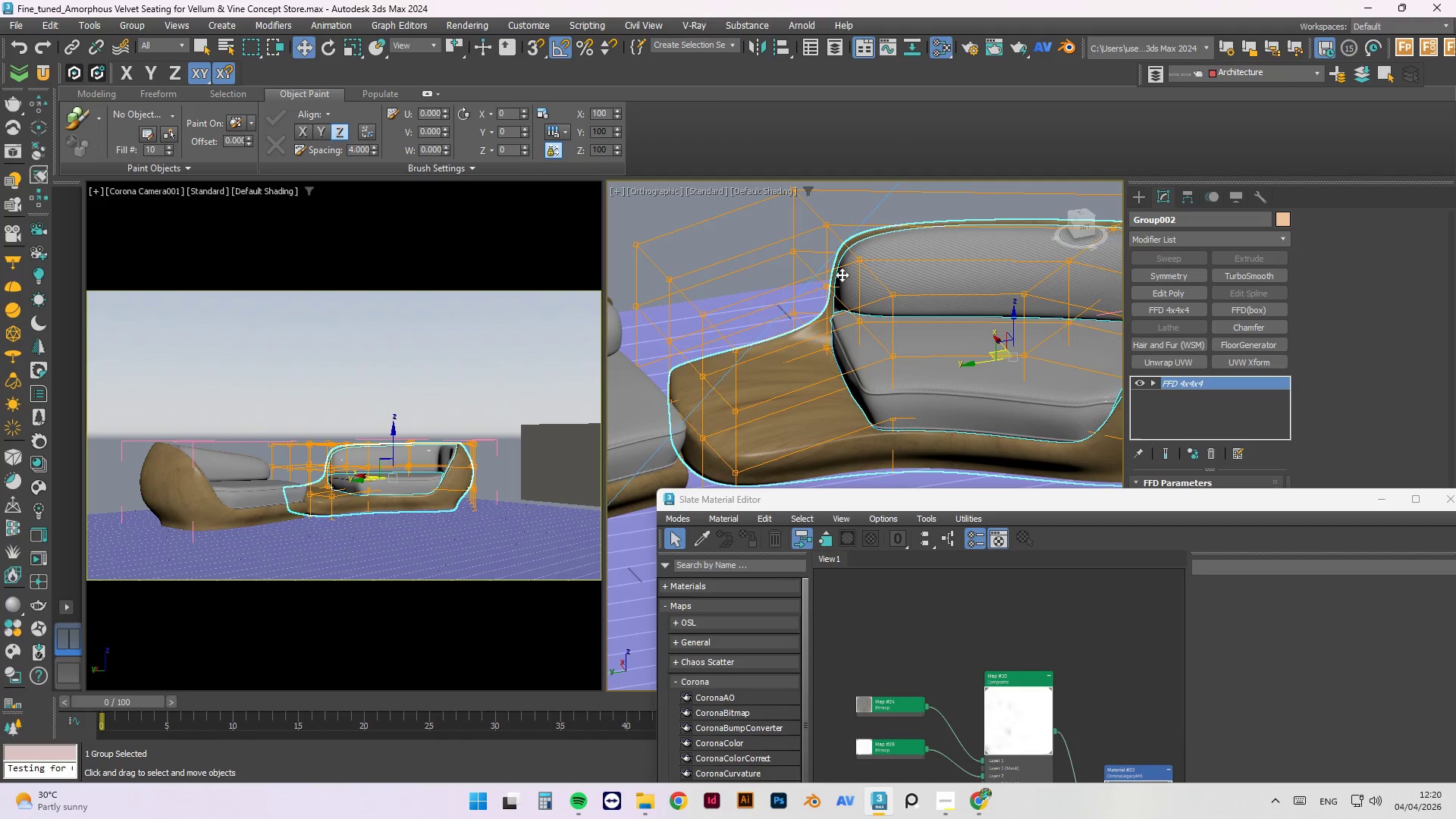 
hold_key(key=AltLeft, duration=1.11)
 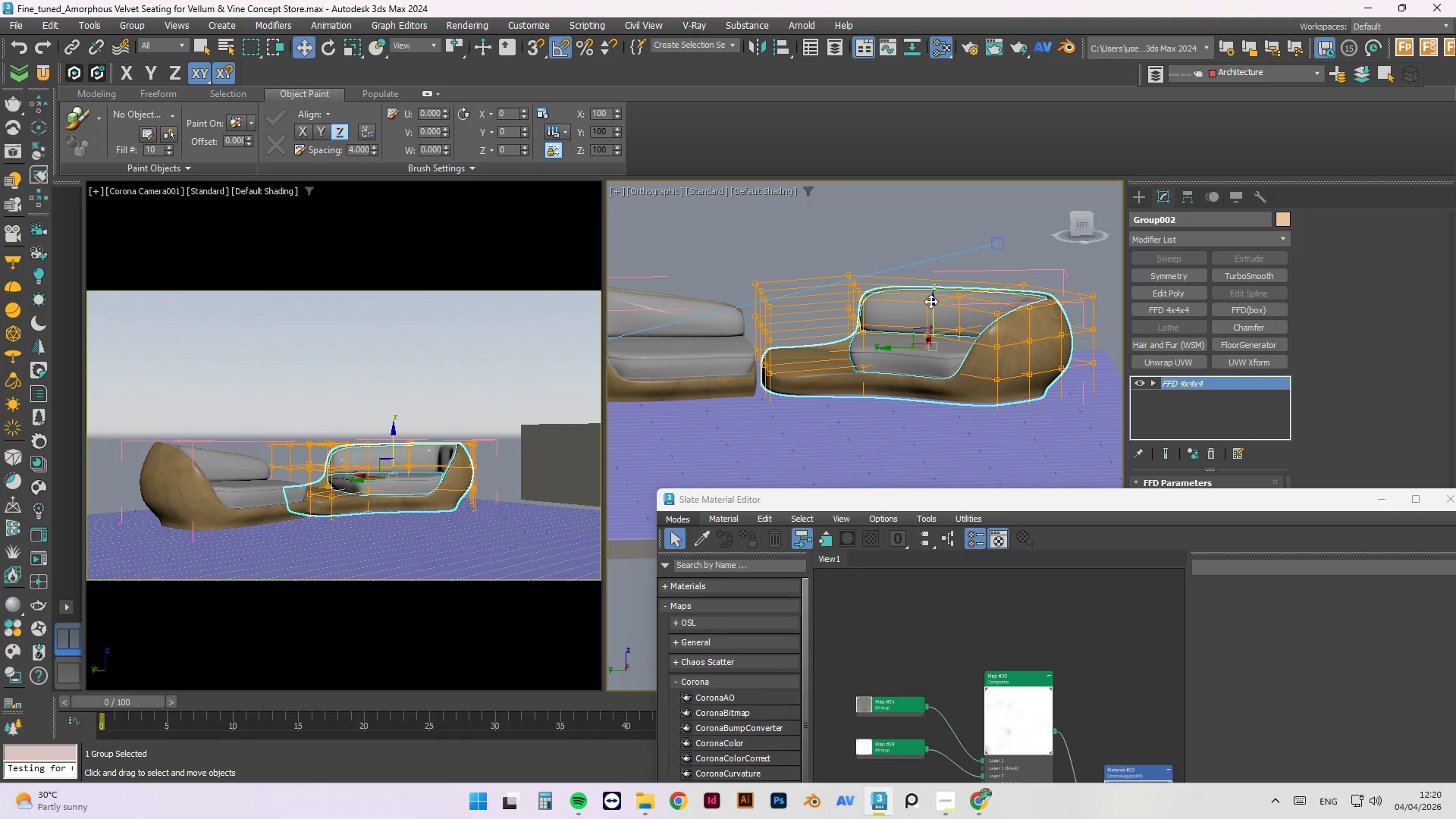 
scroll: coordinate [852, 337], scroll_direction: down, amount: 2.0
 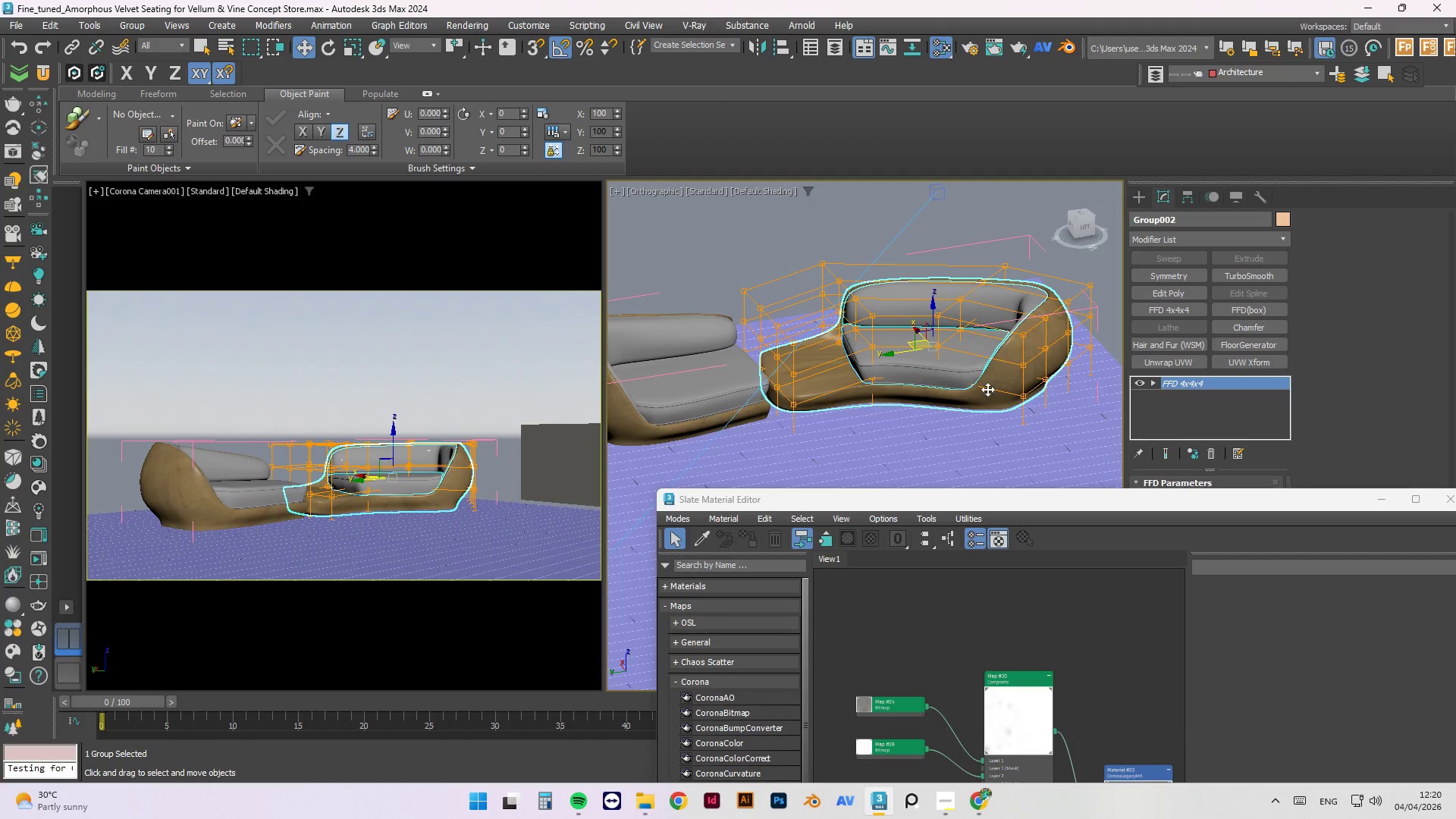 
hold_key(key=AltLeft, duration=1.77)
 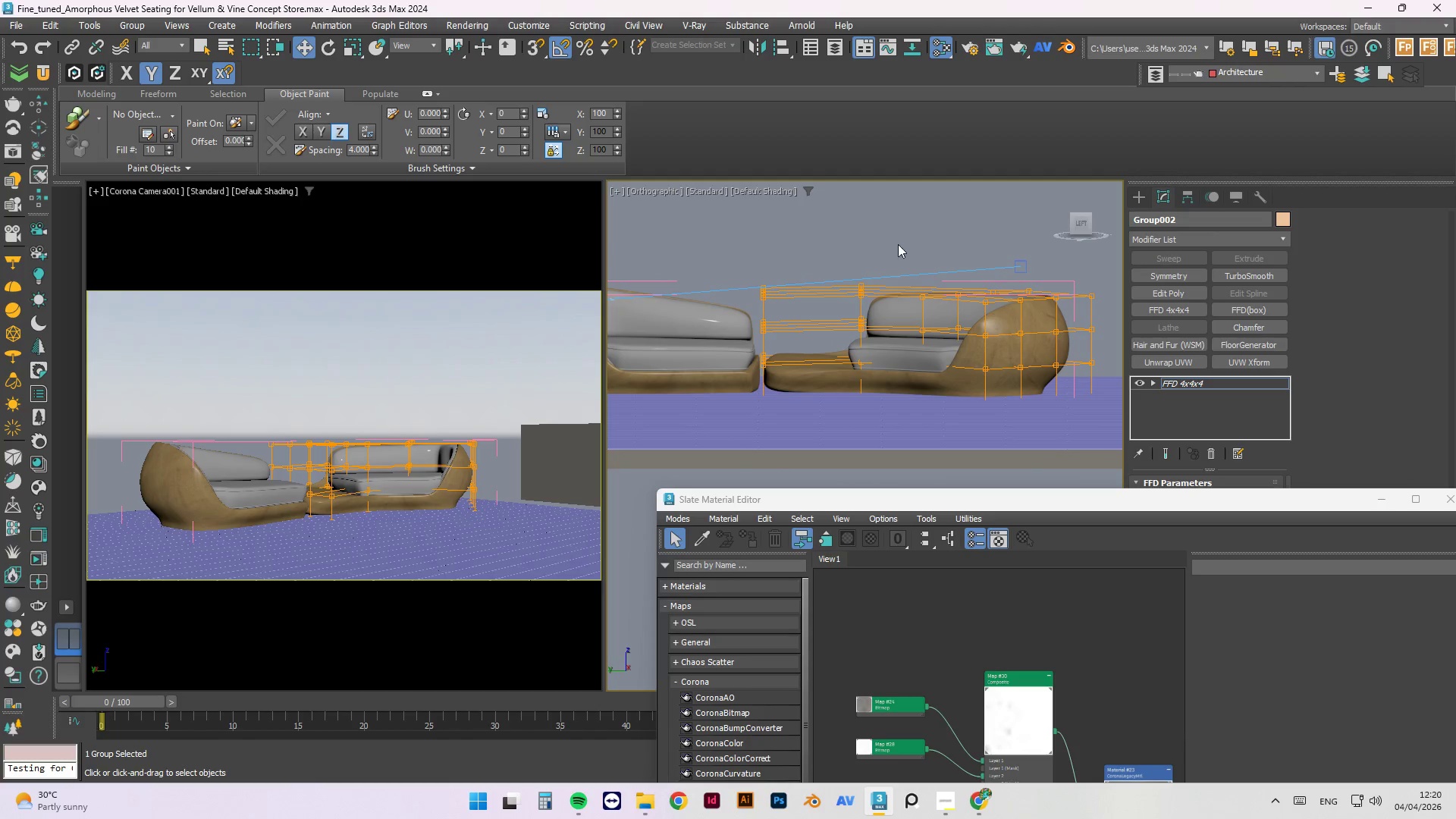 
key(1)
 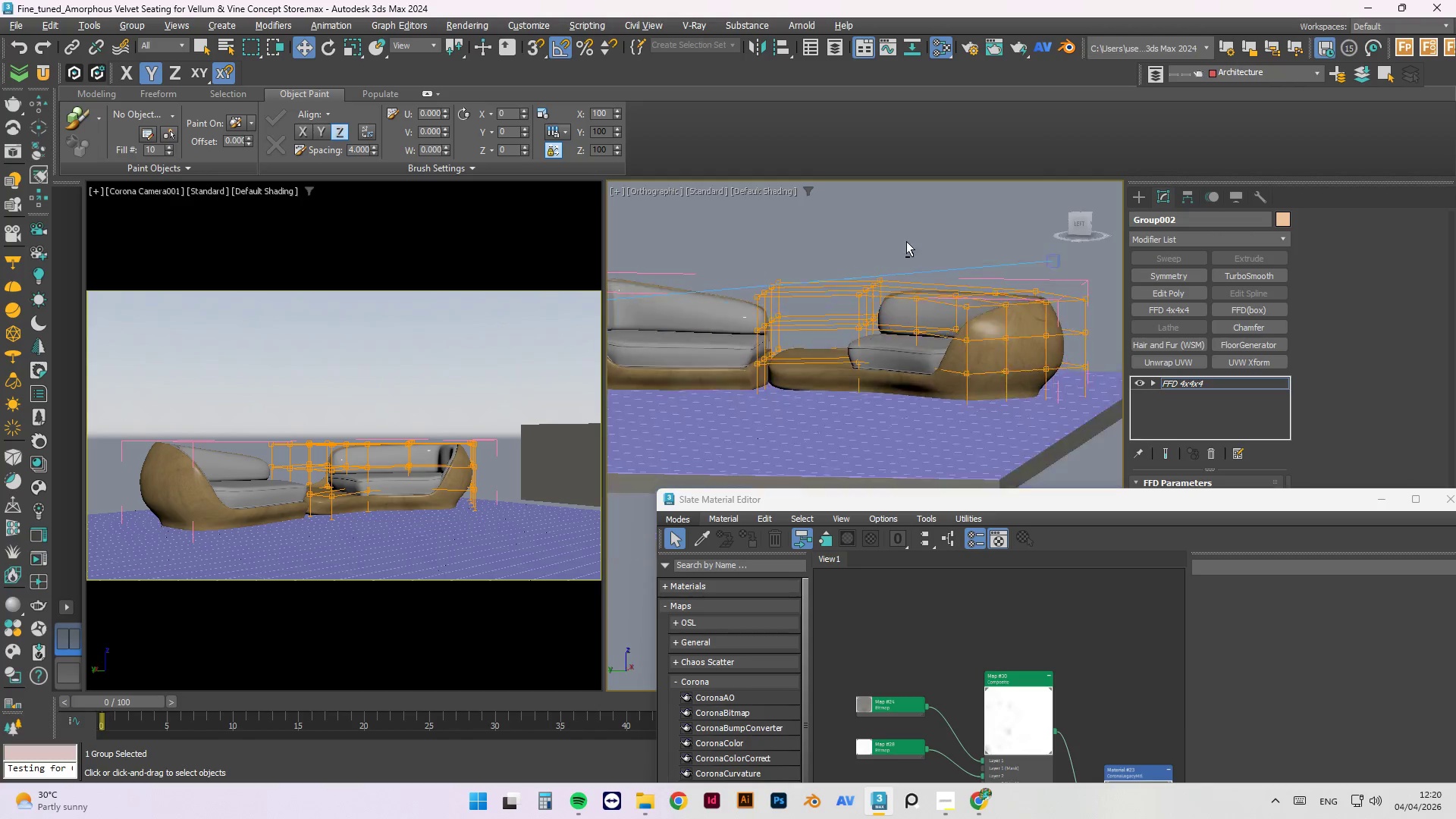 
key(Alt+AltLeft)
 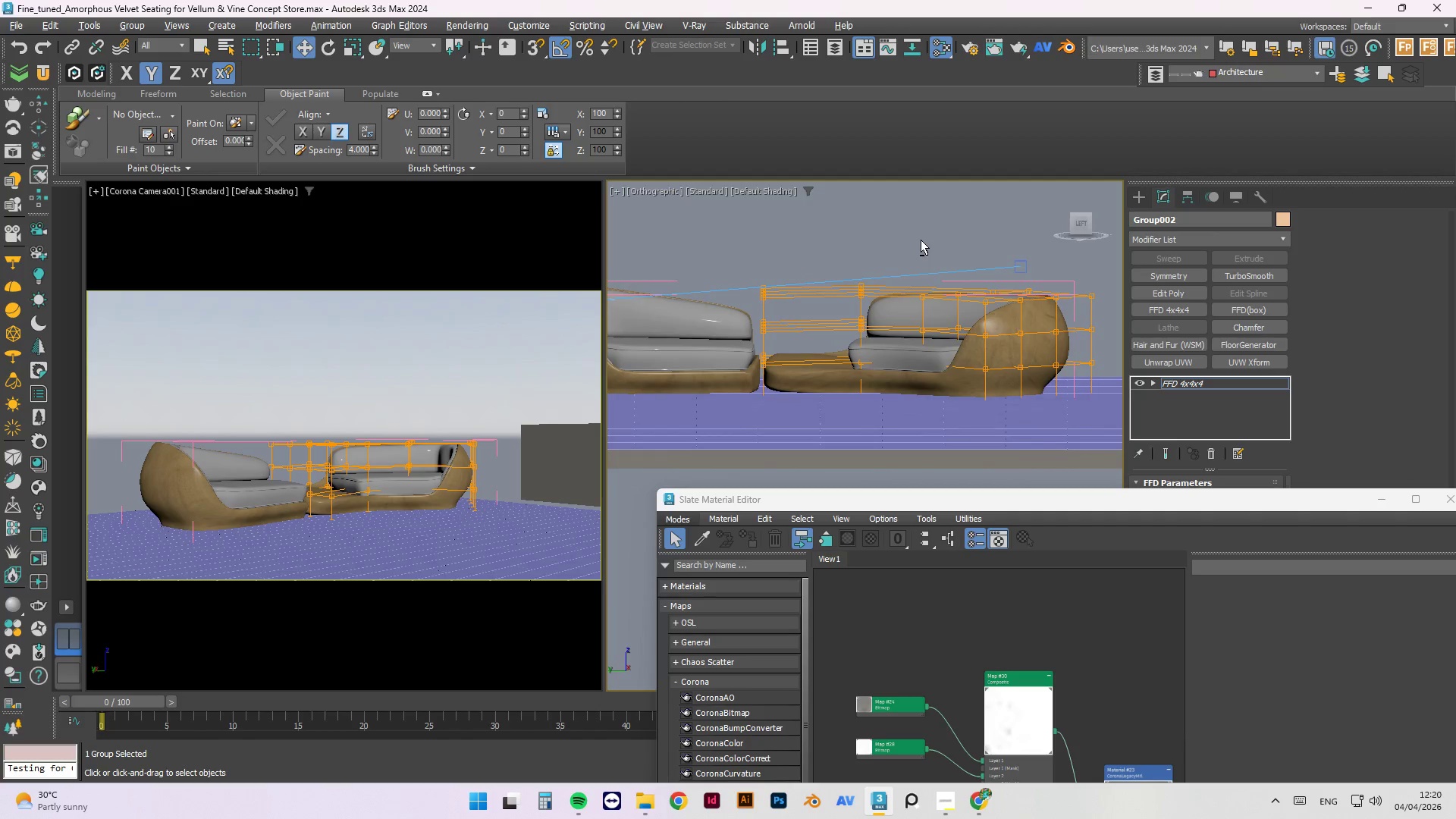 
key(Alt+AltLeft)
 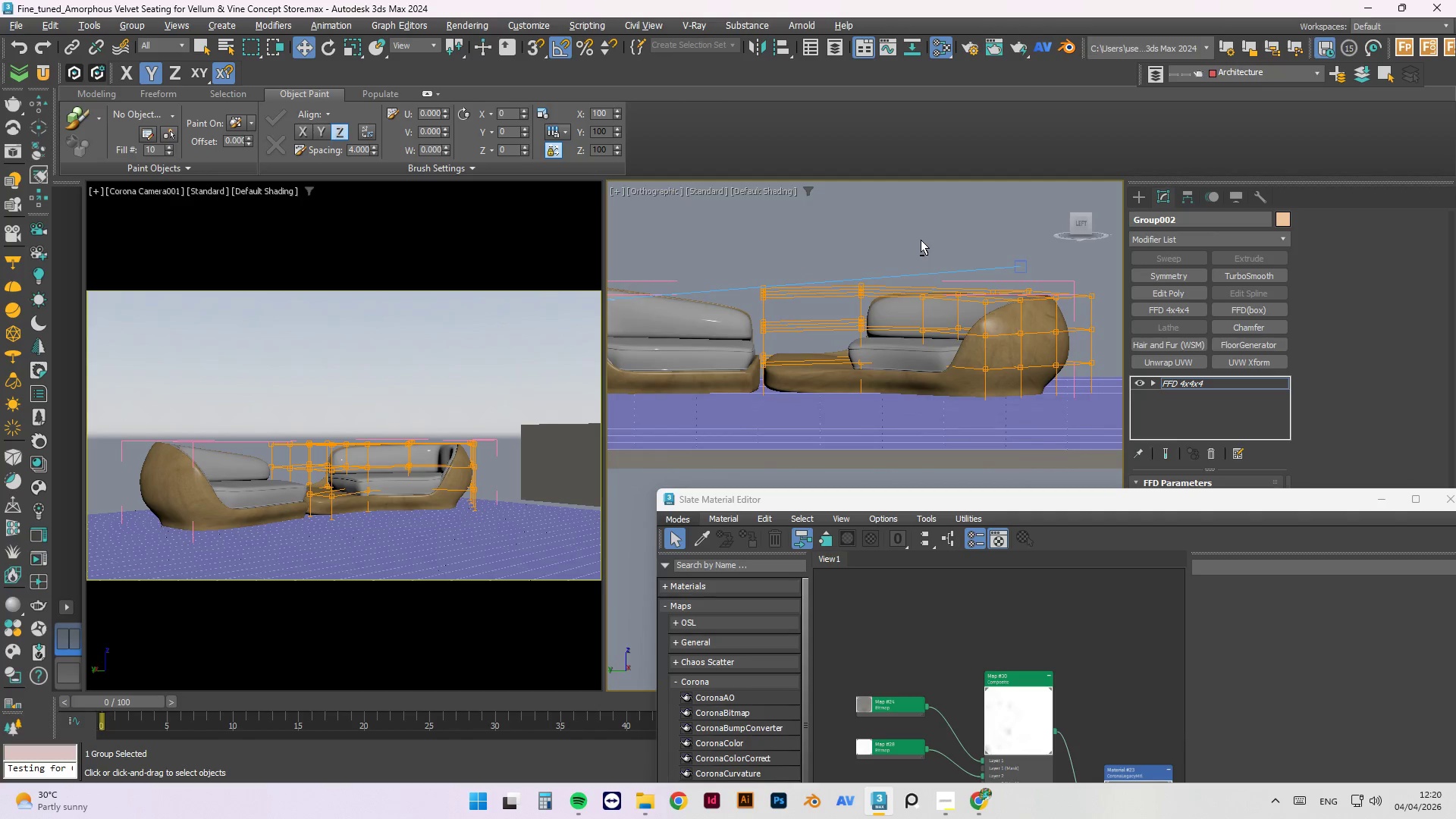 
key(Alt+AltLeft)
 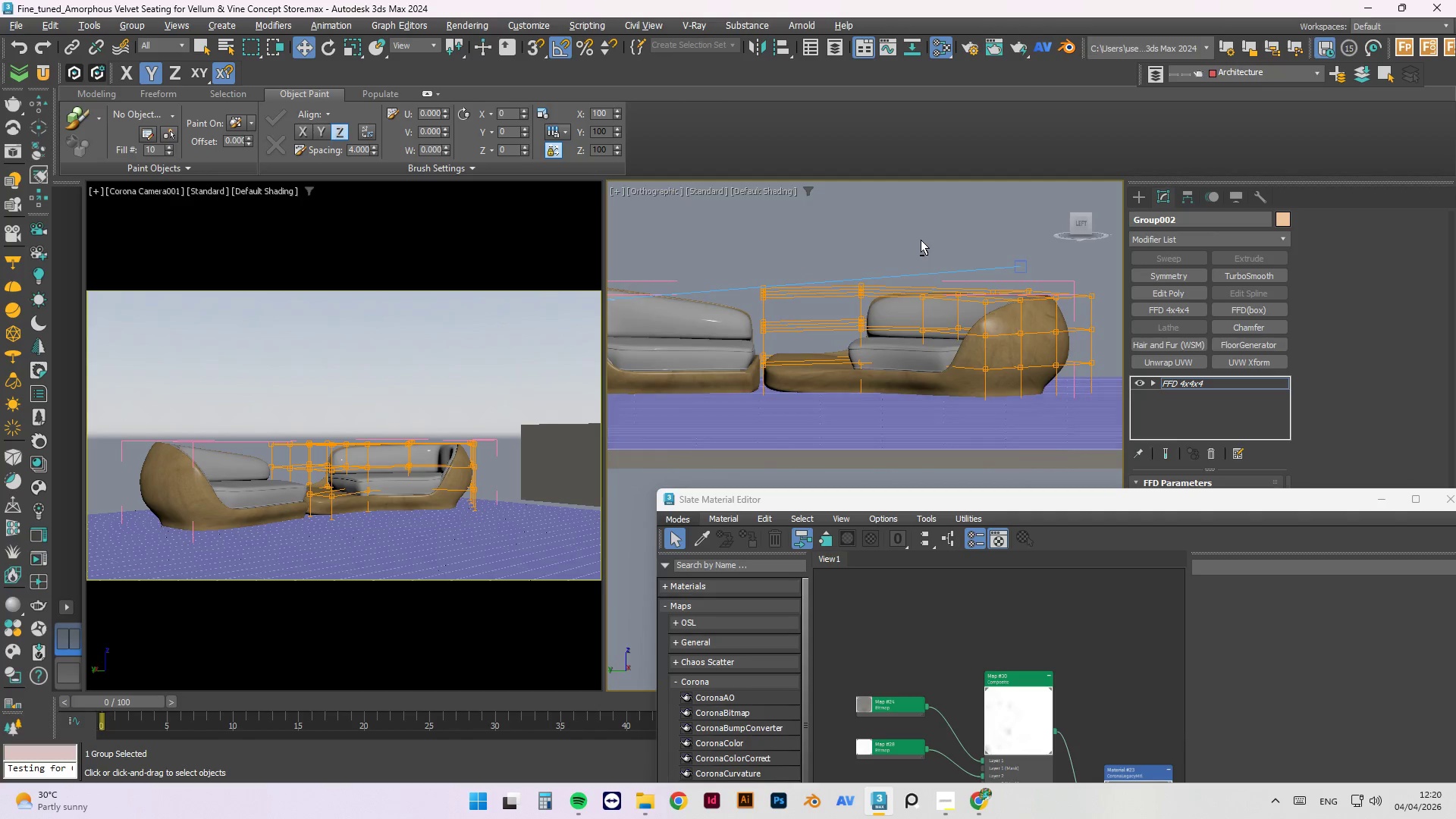 
key(Alt+AltLeft)
 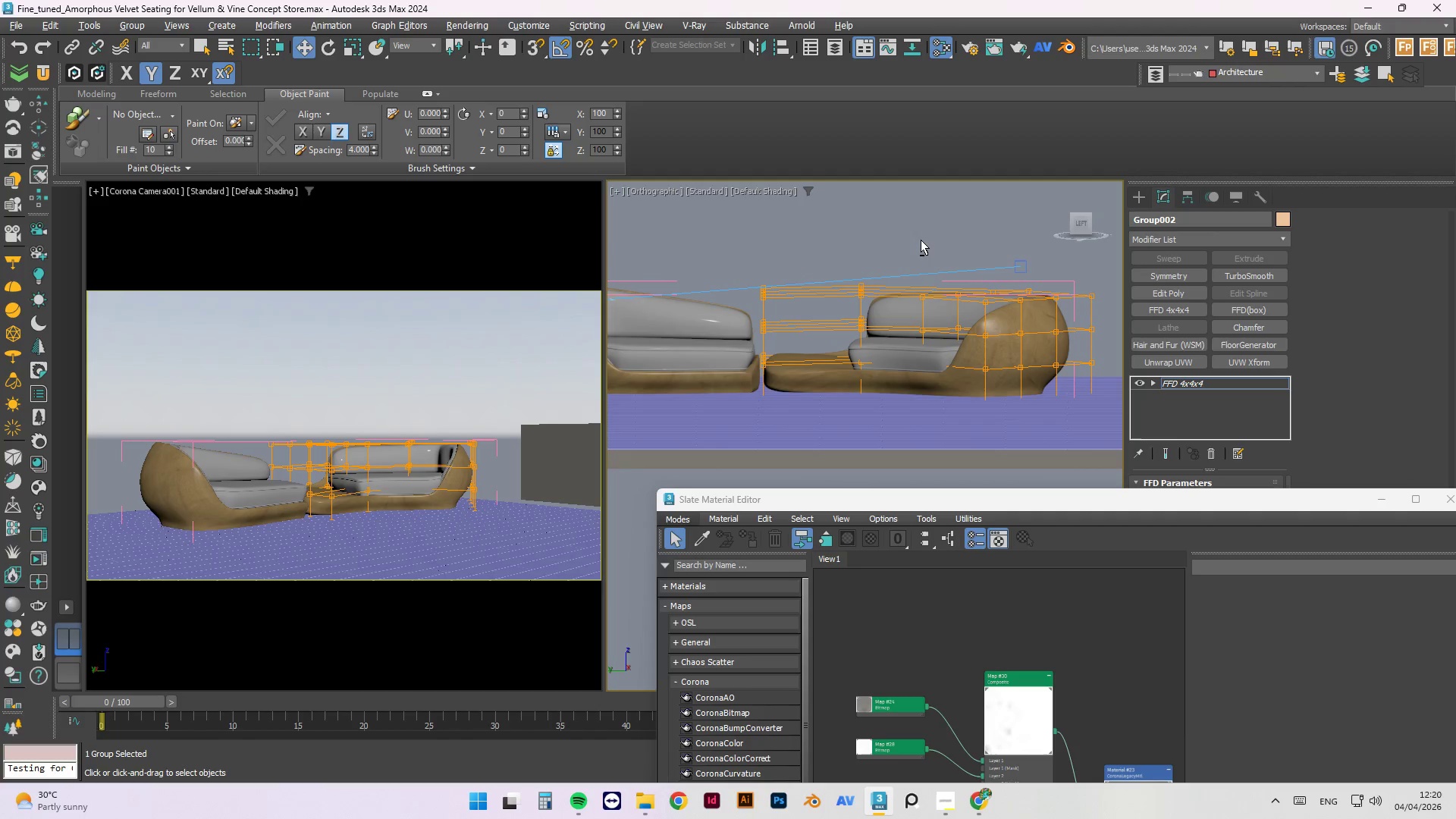 
key(Alt+AltLeft)
 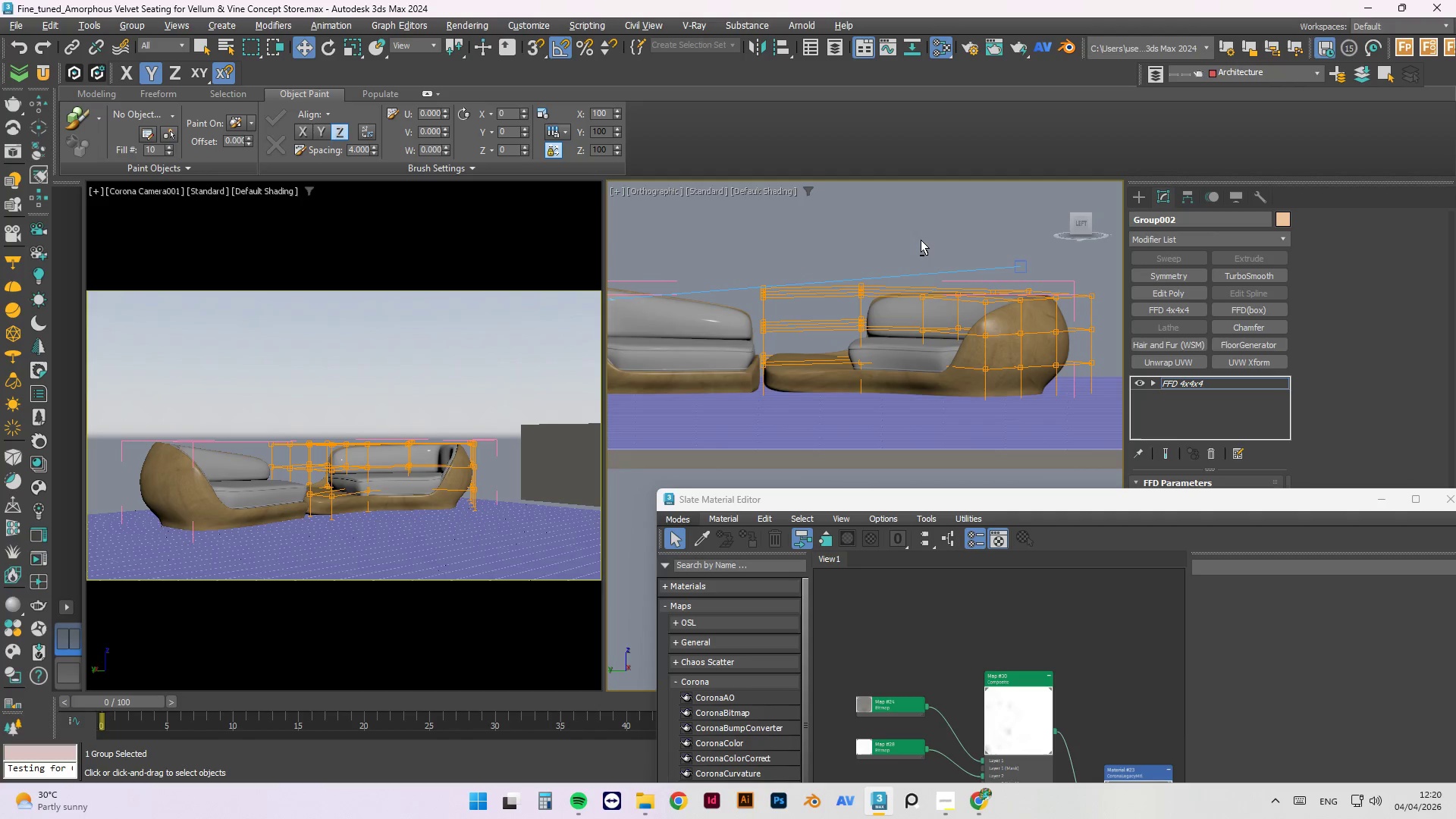 
key(Alt+AltLeft)
 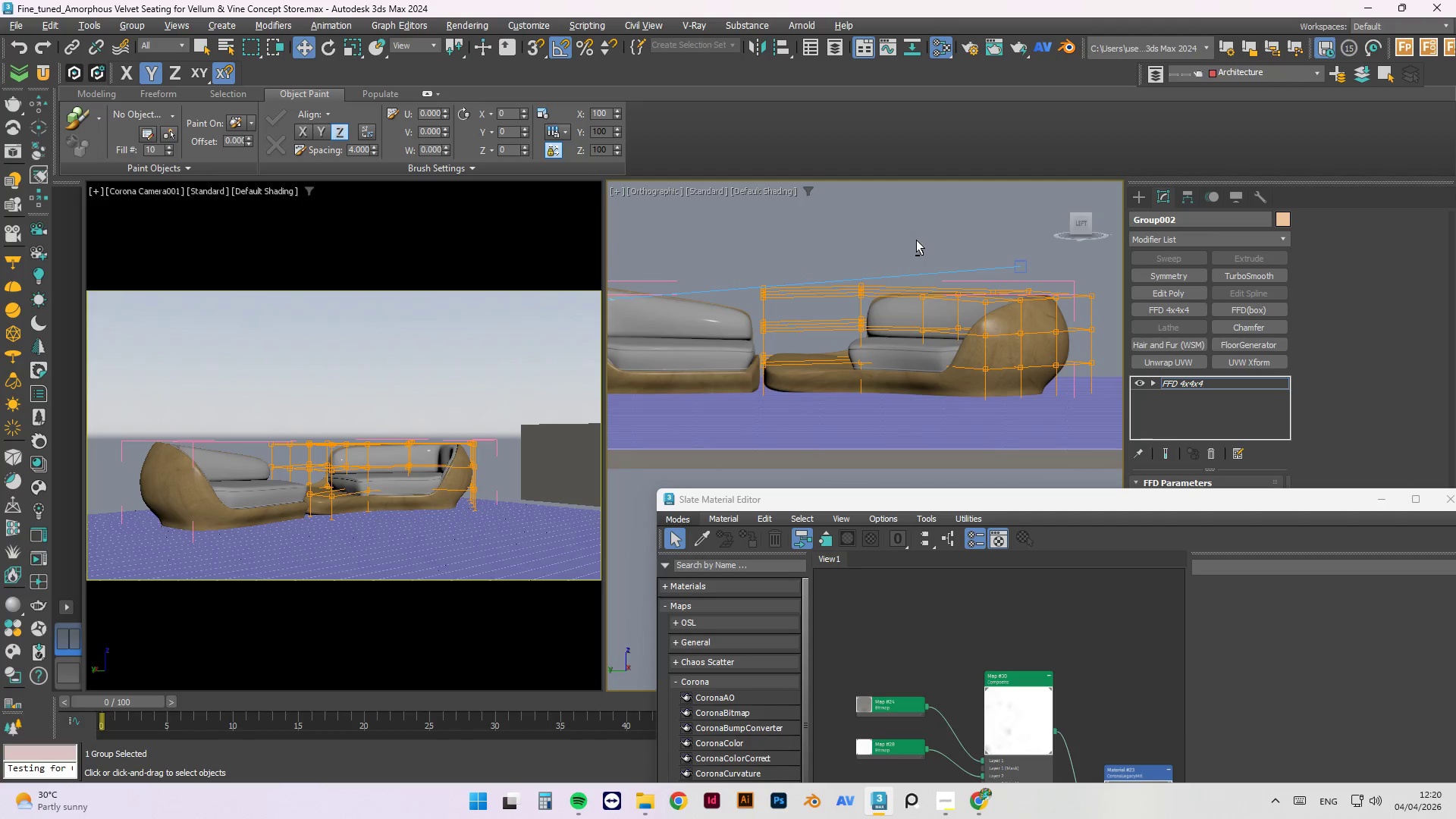 
key(Alt+AltLeft)
 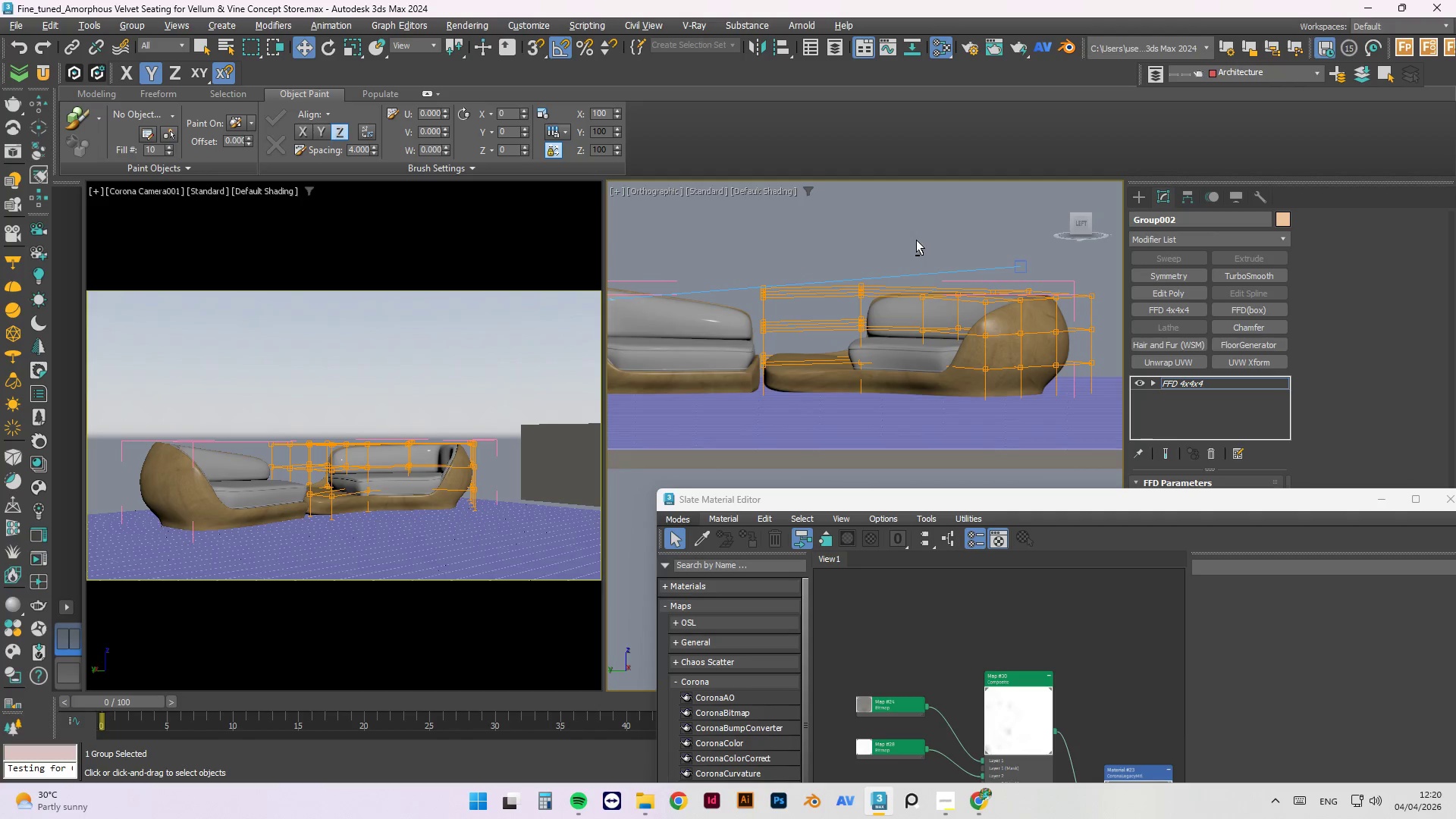 
key(Alt+AltLeft)
 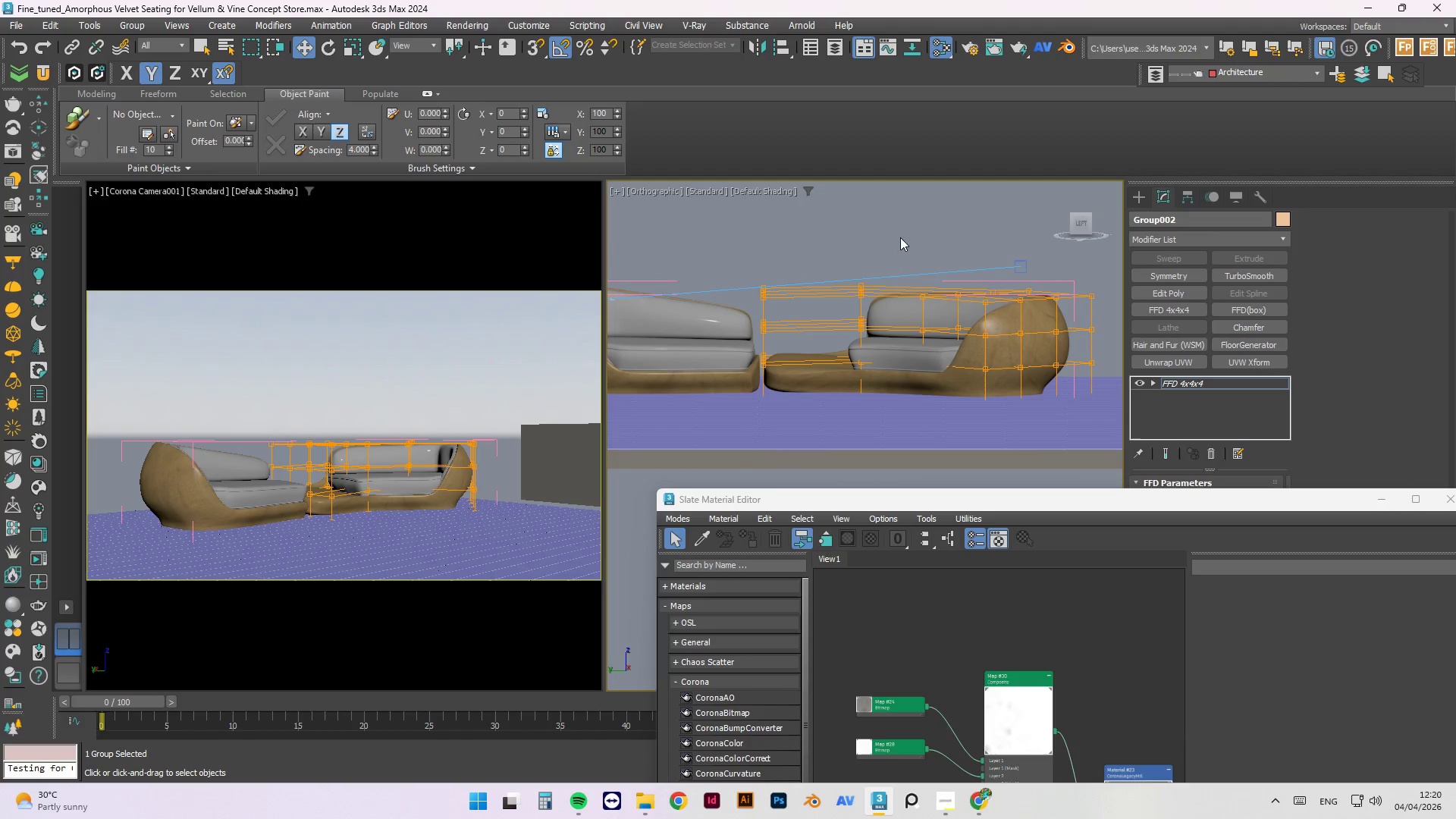 
left_click_drag(start_coordinate=[902, 234], to_coordinate=[841, 309])
 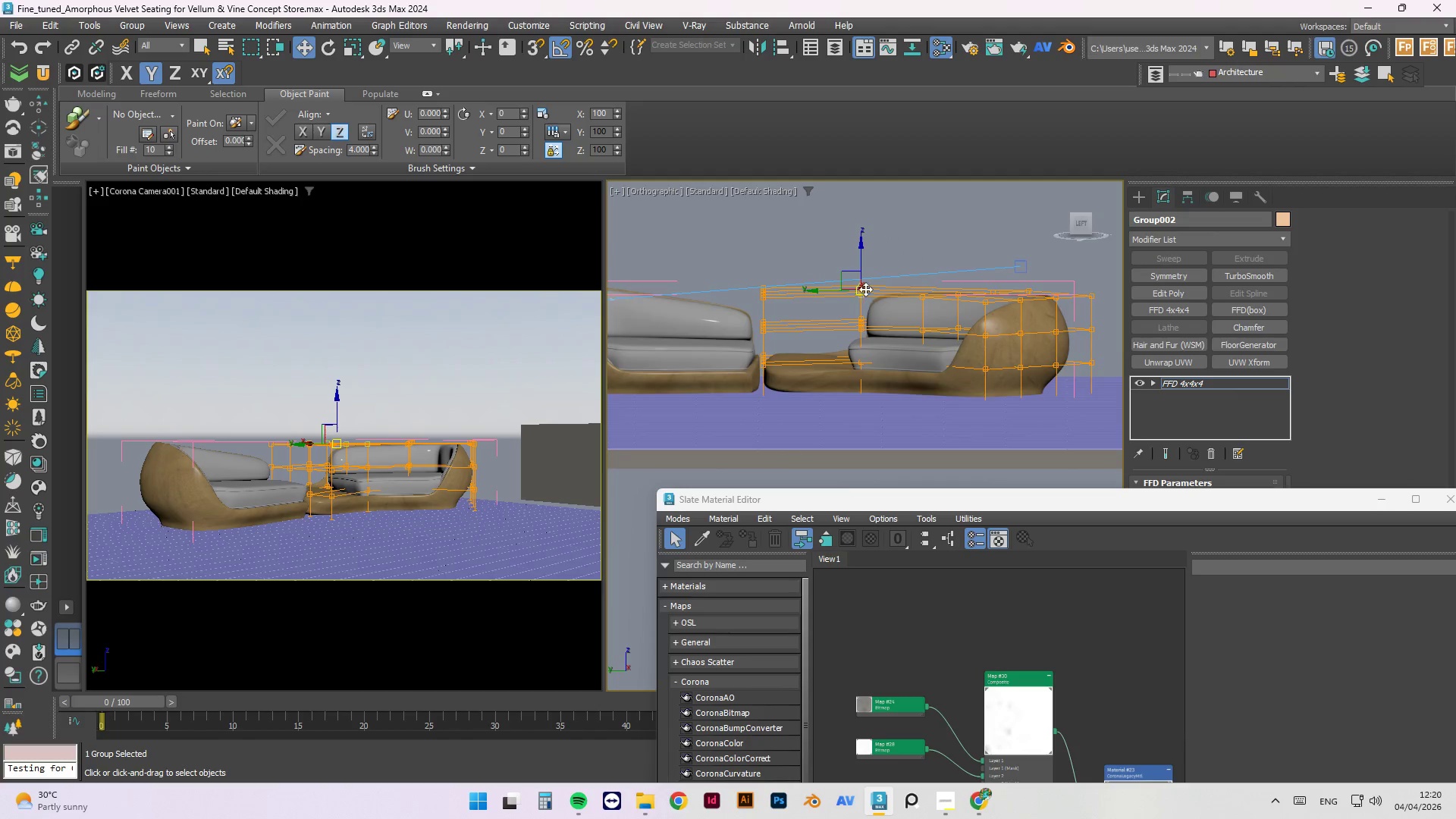 
scroll: coordinate [866, 285], scroll_direction: up, amount: 2.0
 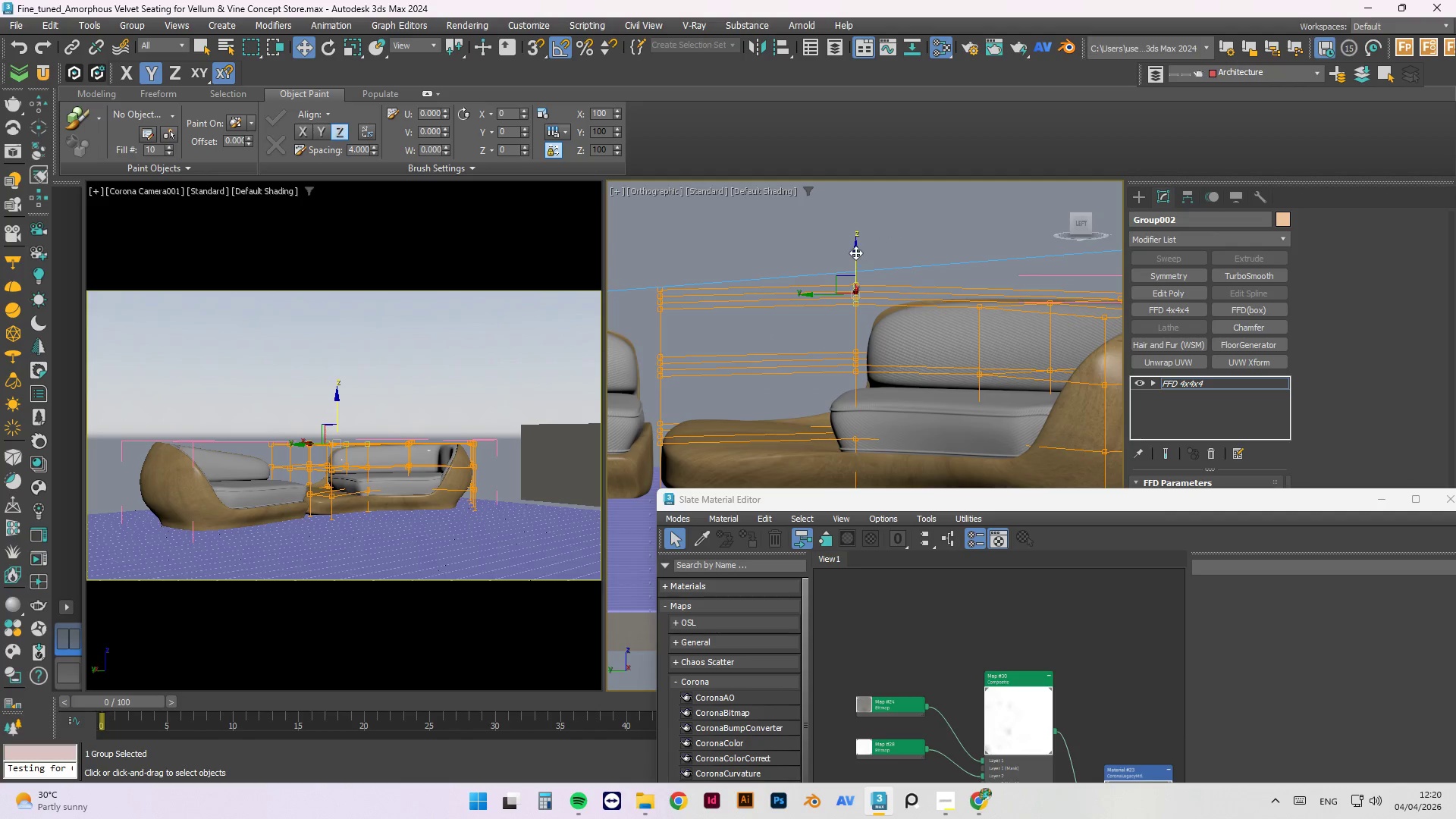 
left_click_drag(start_coordinate=[855, 251], to_coordinate=[853, 282])
 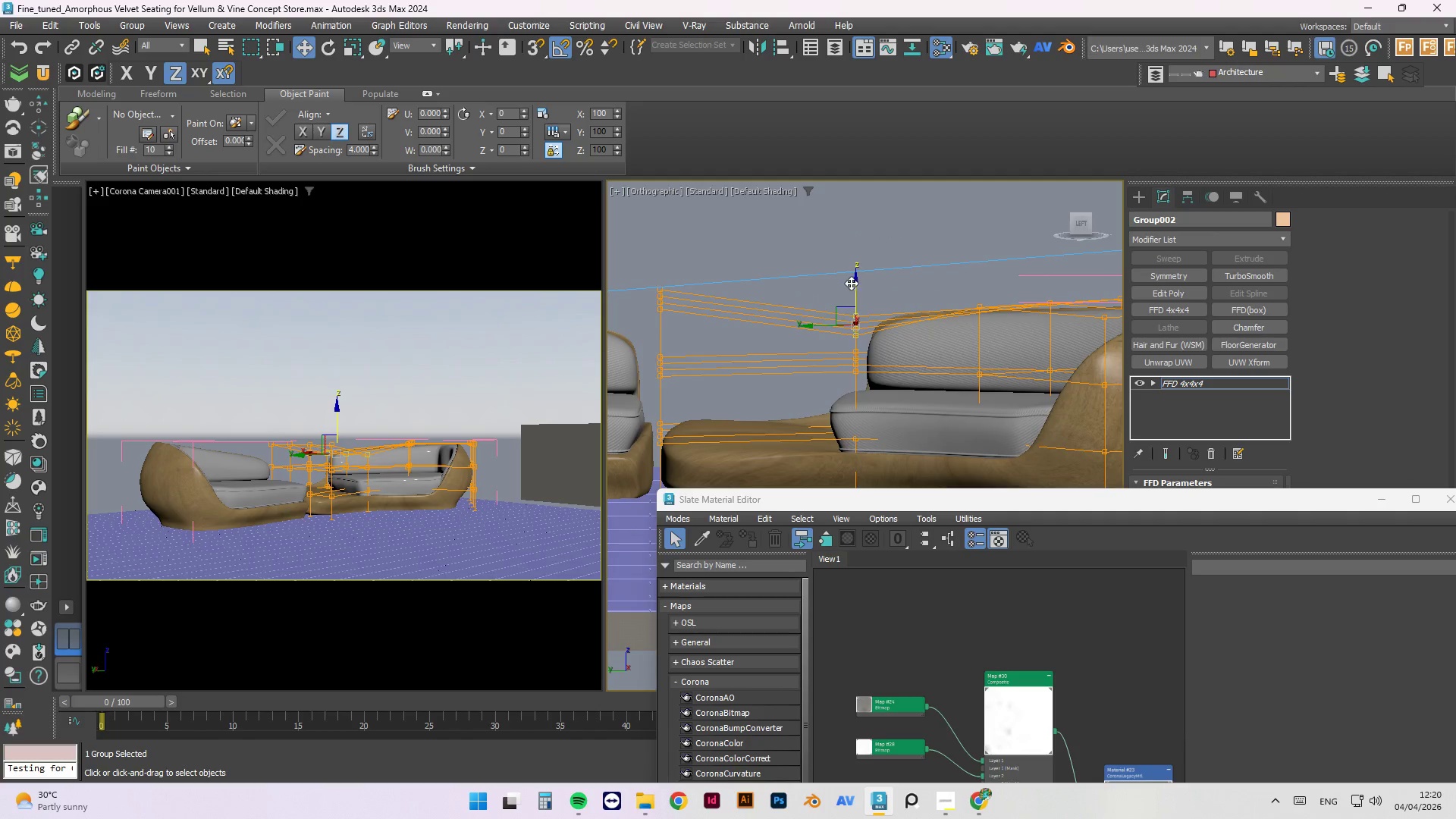 
hold_key(key=AltLeft, duration=1.5)
 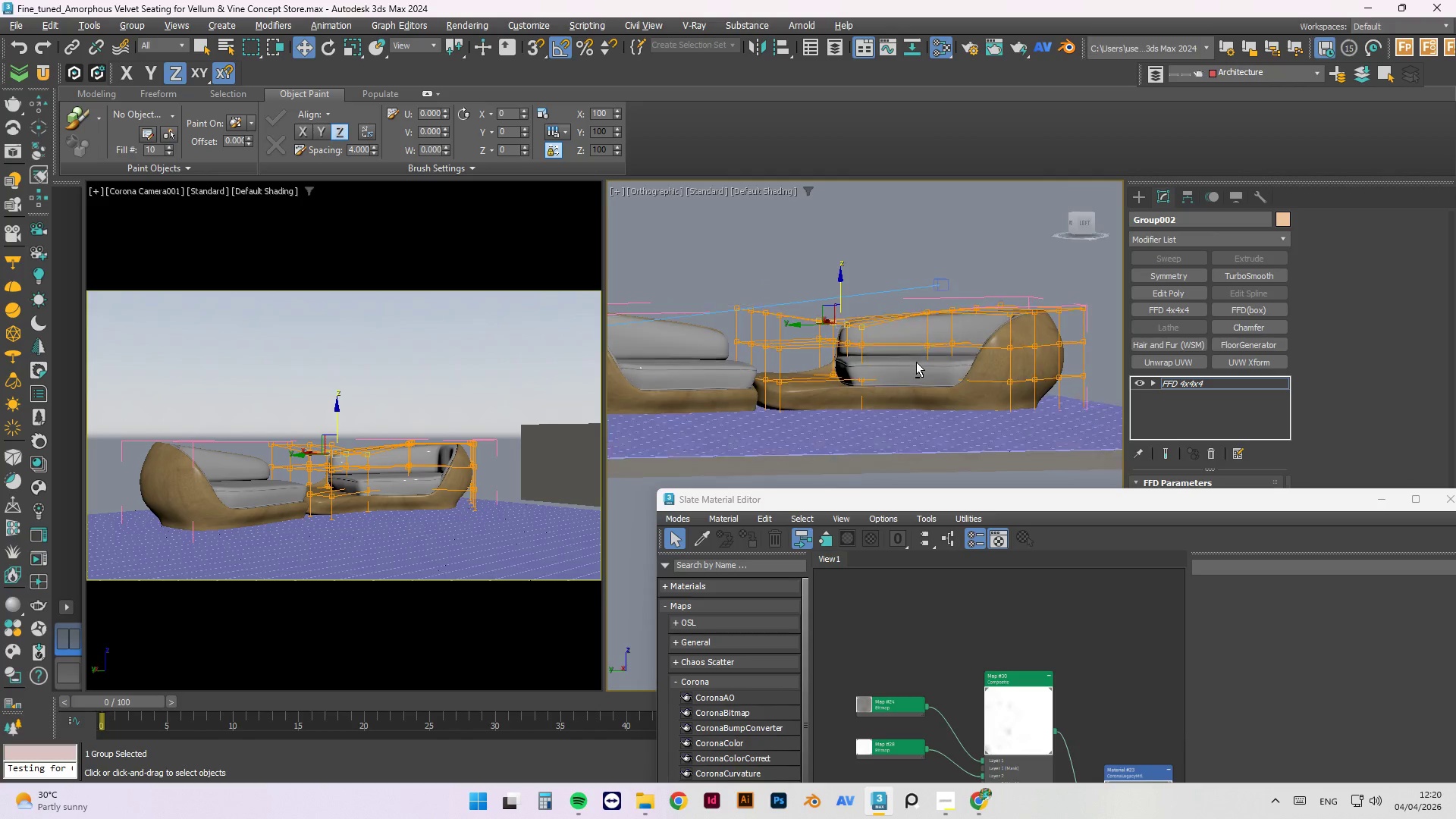 
scroll: coordinate [830, 325], scroll_direction: down, amount: 2.0
 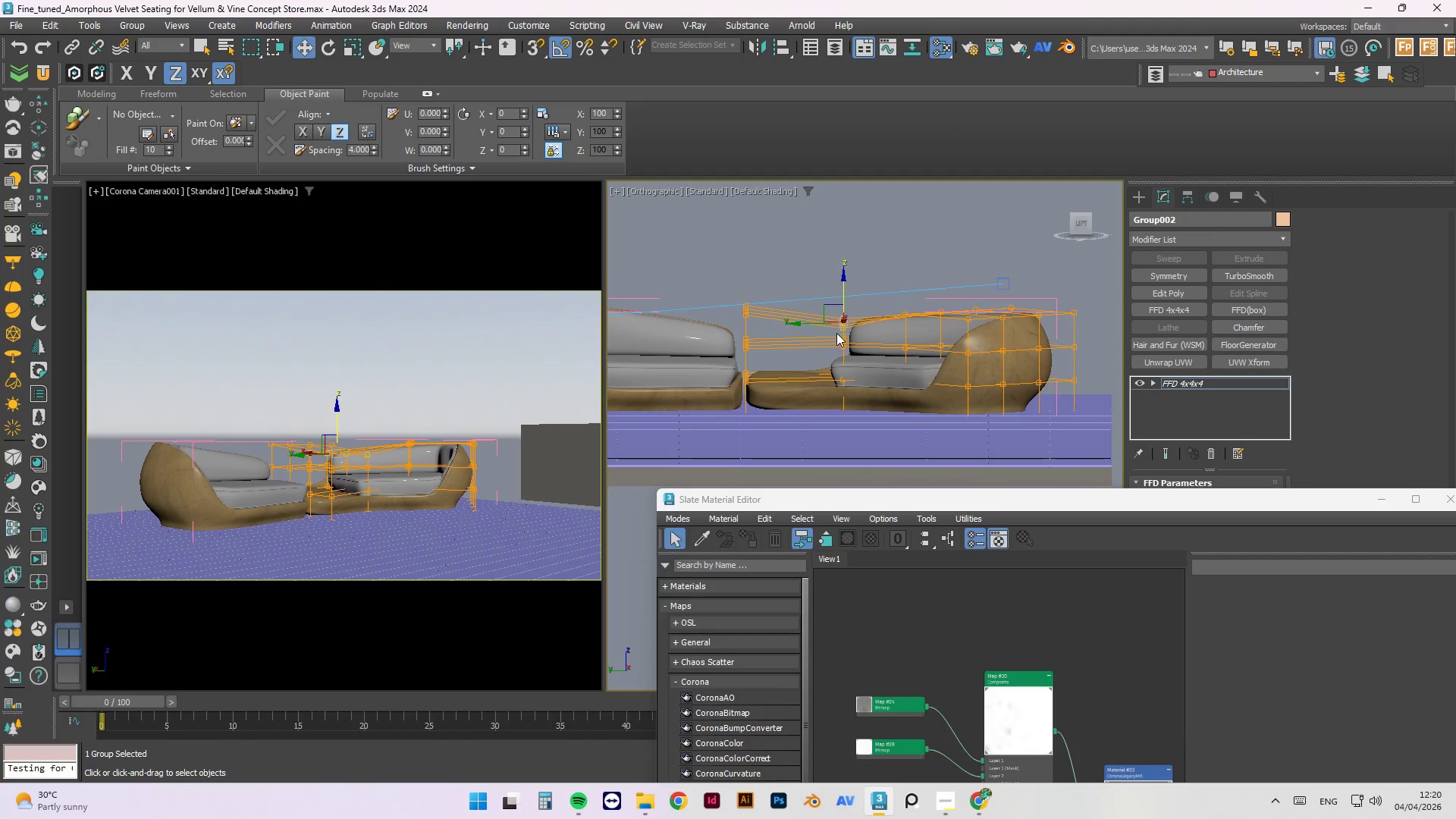 
hold_key(key=AltLeft, duration=1.52)
 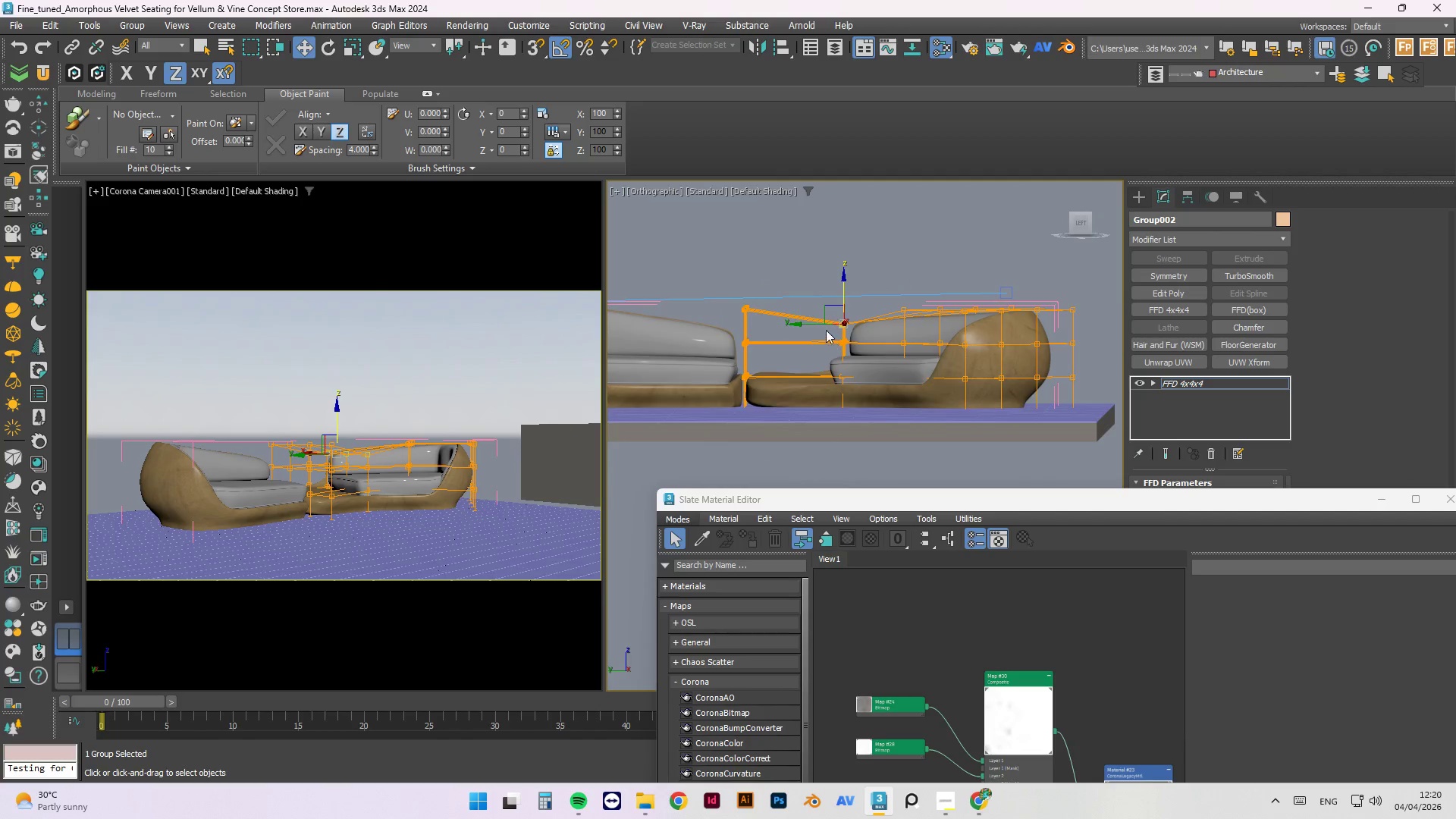 
left_click_drag(start_coordinate=[837, 340], to_coordinate=[909, 404])
 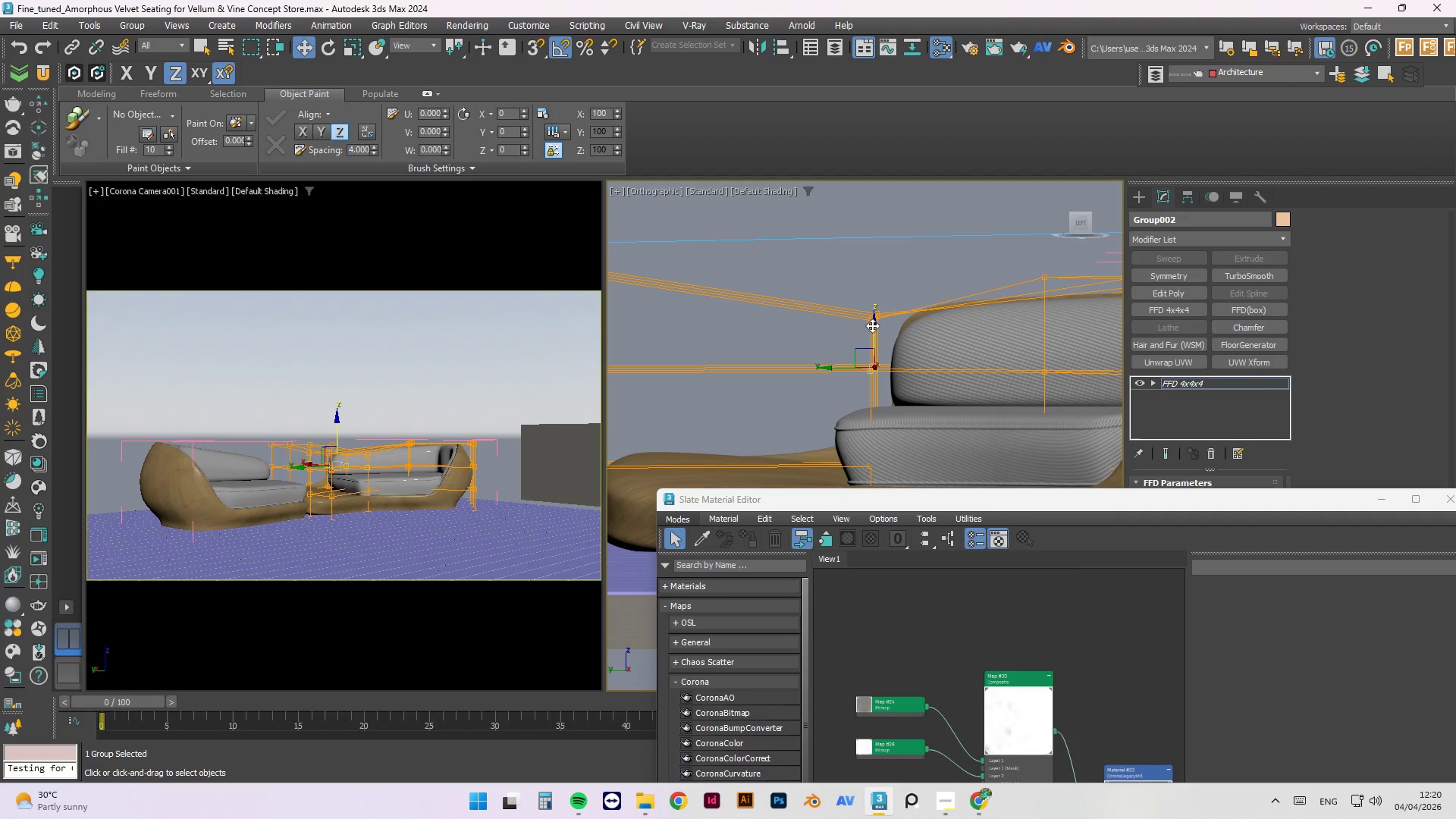 
scroll: coordinate [830, 326], scroll_direction: up, amount: 3.0
 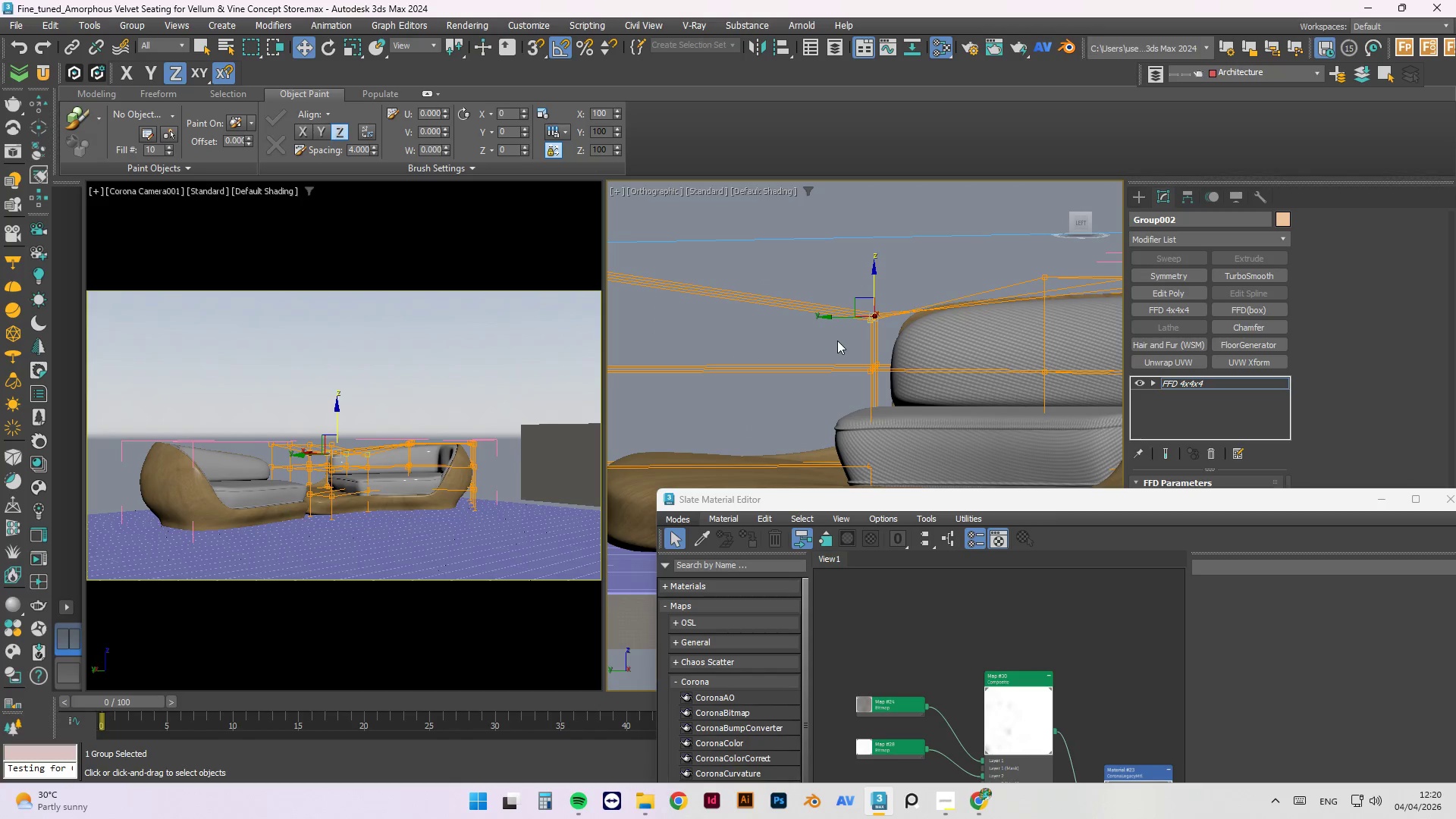 
left_click_drag(start_coordinate=[872, 325], to_coordinate=[874, 353])
 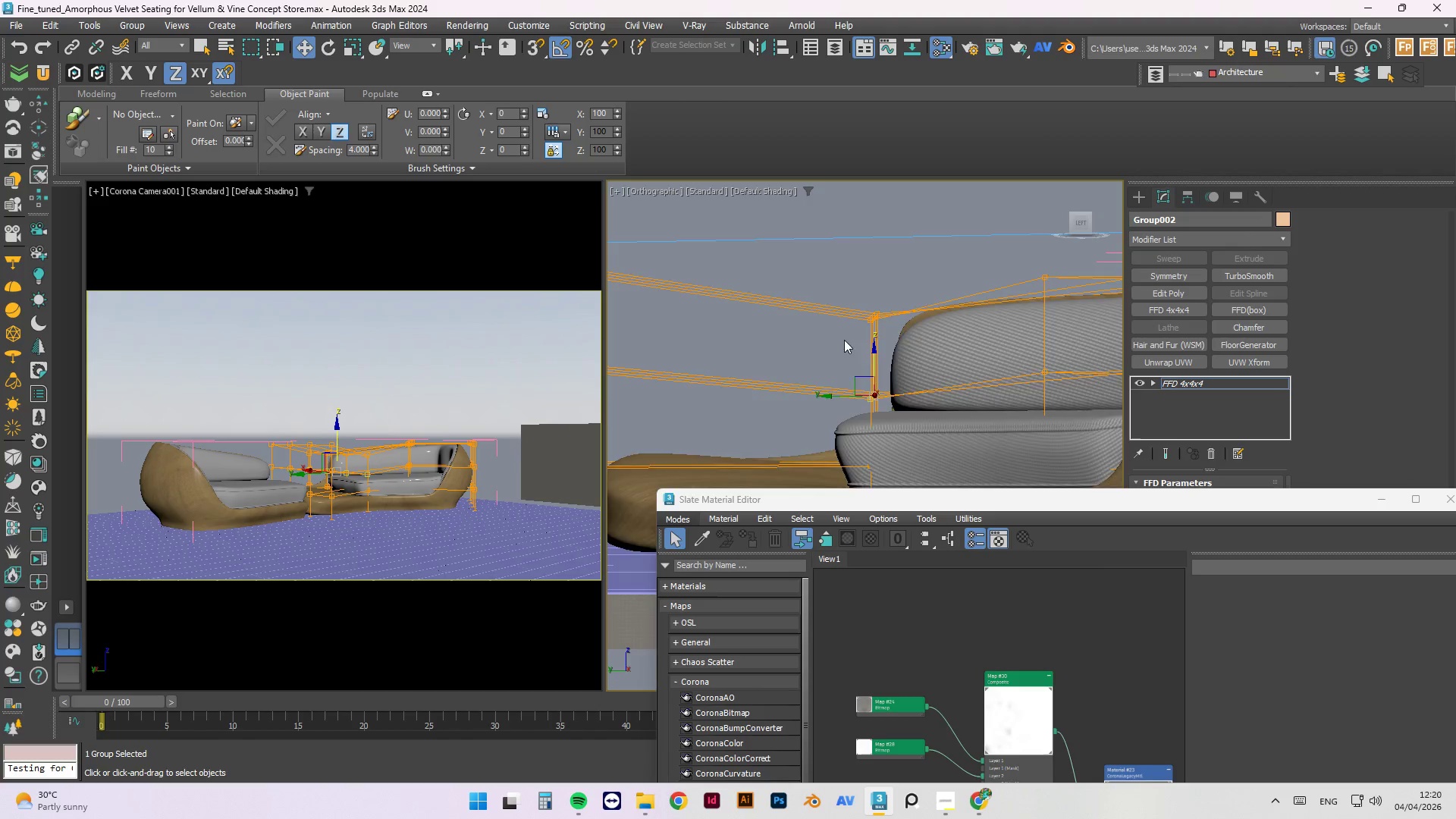 
hold_key(key=AltLeft, duration=1.06)
 